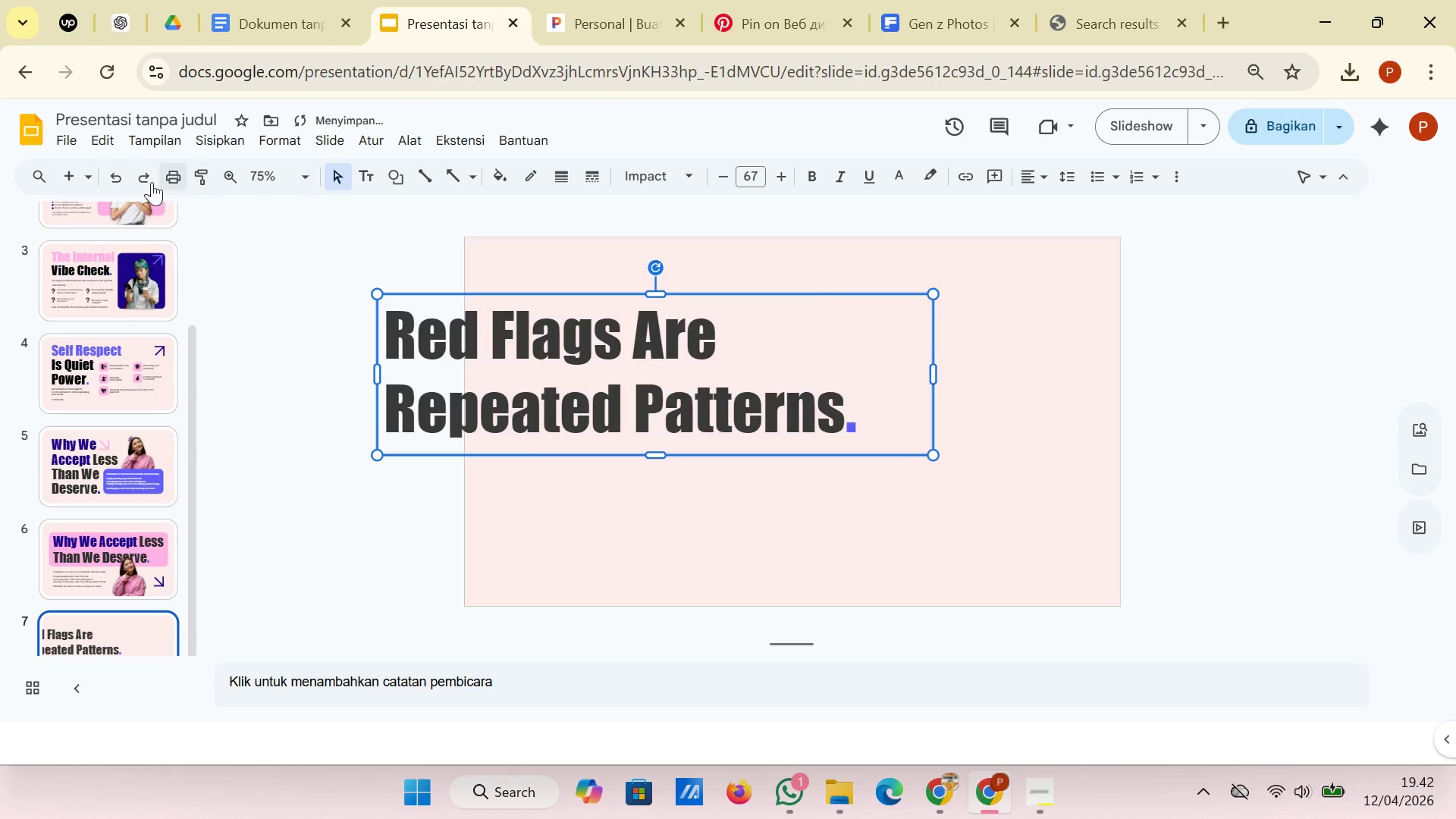 
left_click([121, 182])
 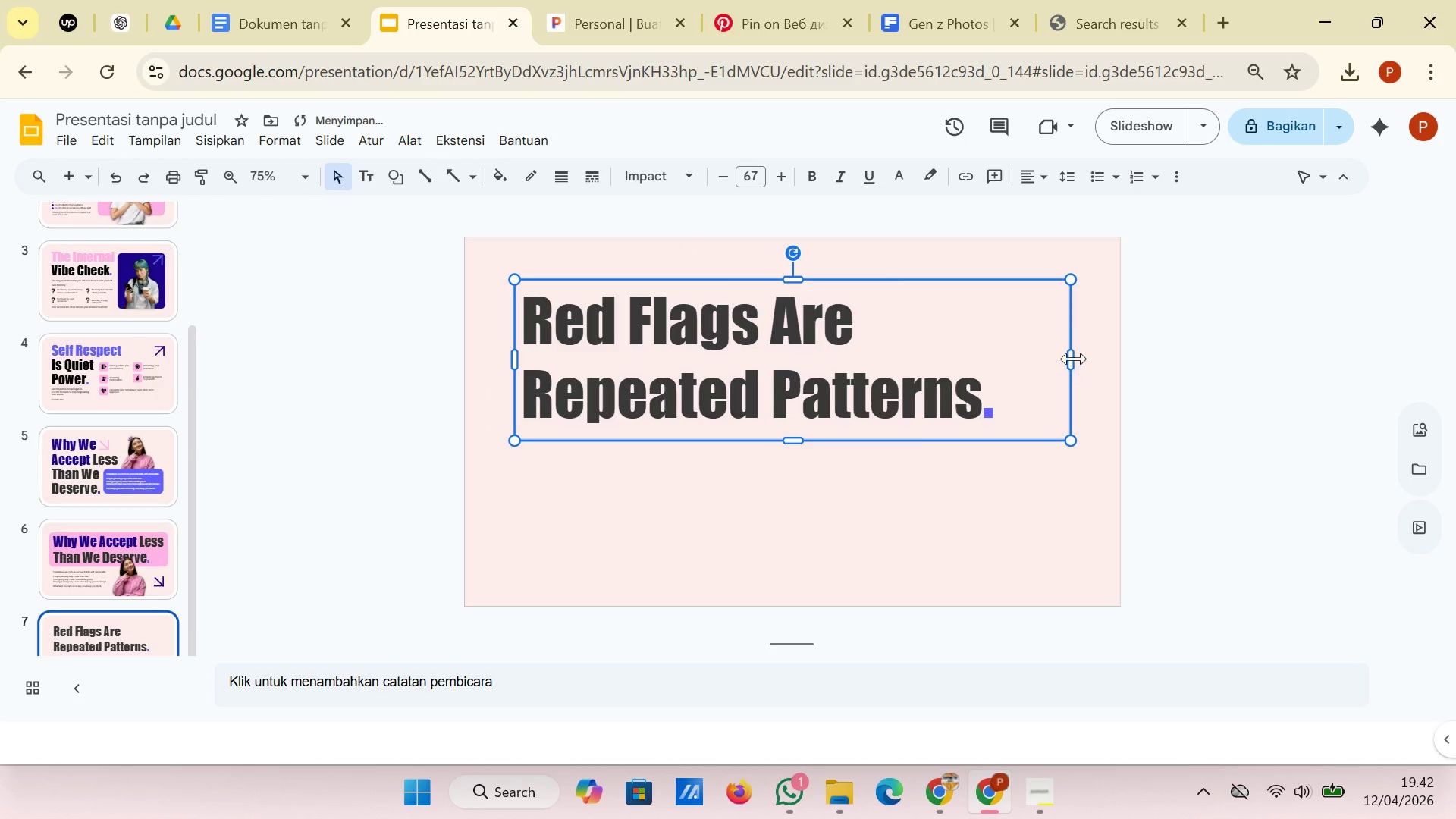 
left_click_drag(start_coordinate=[1071, 356], to_coordinate=[903, 385])
 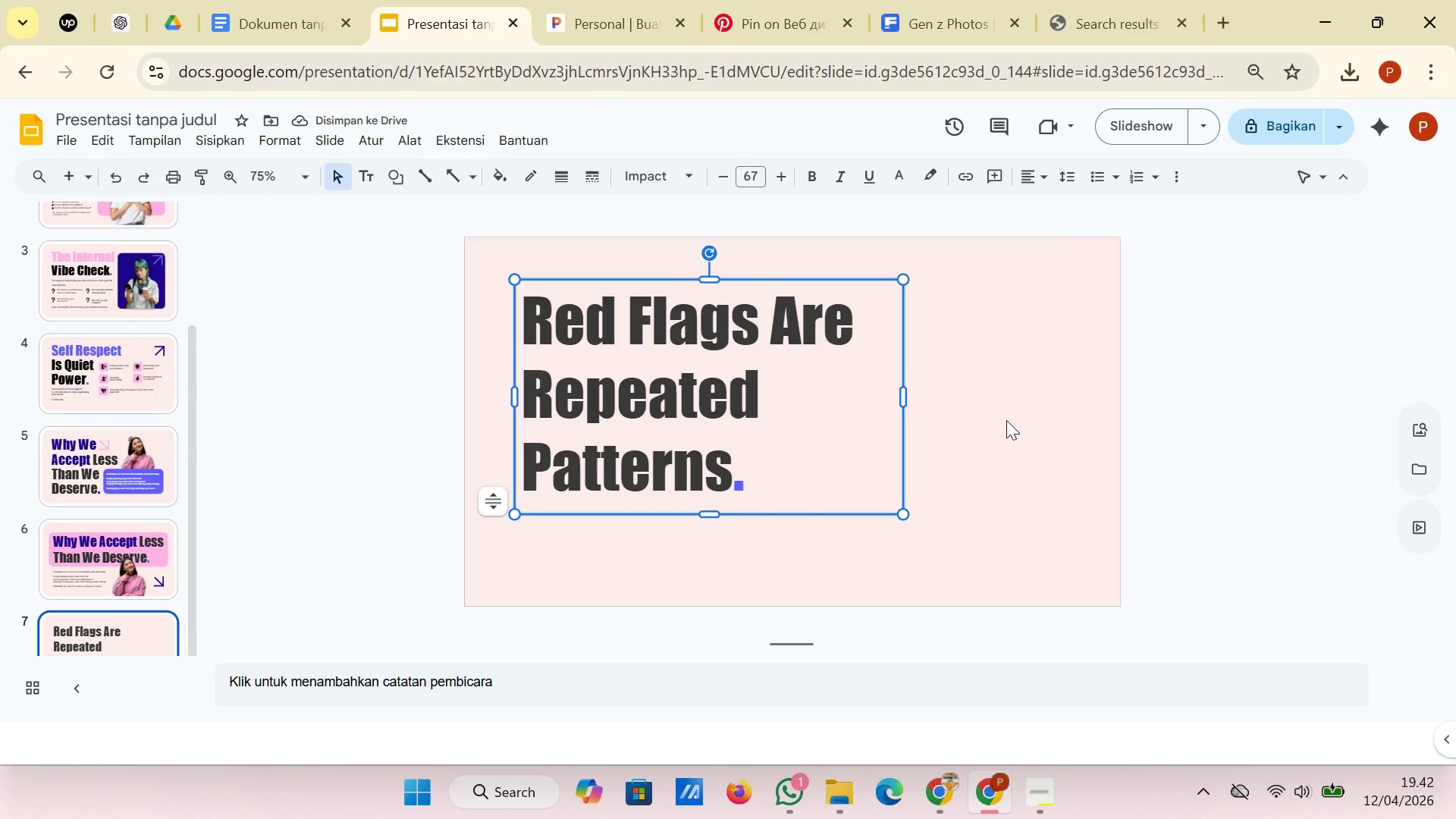 
left_click([263, 0])
 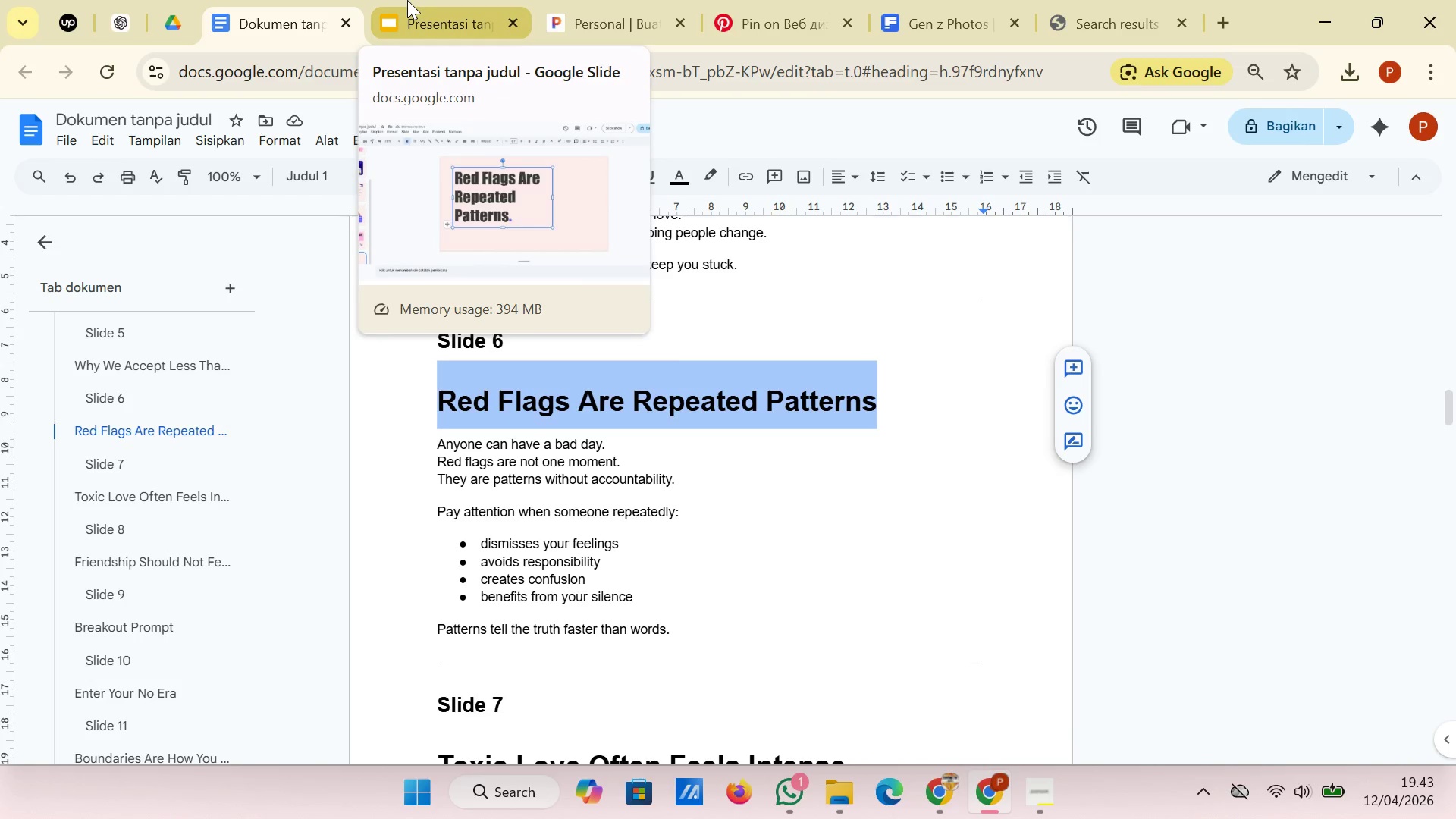 
left_click([407, 0])
 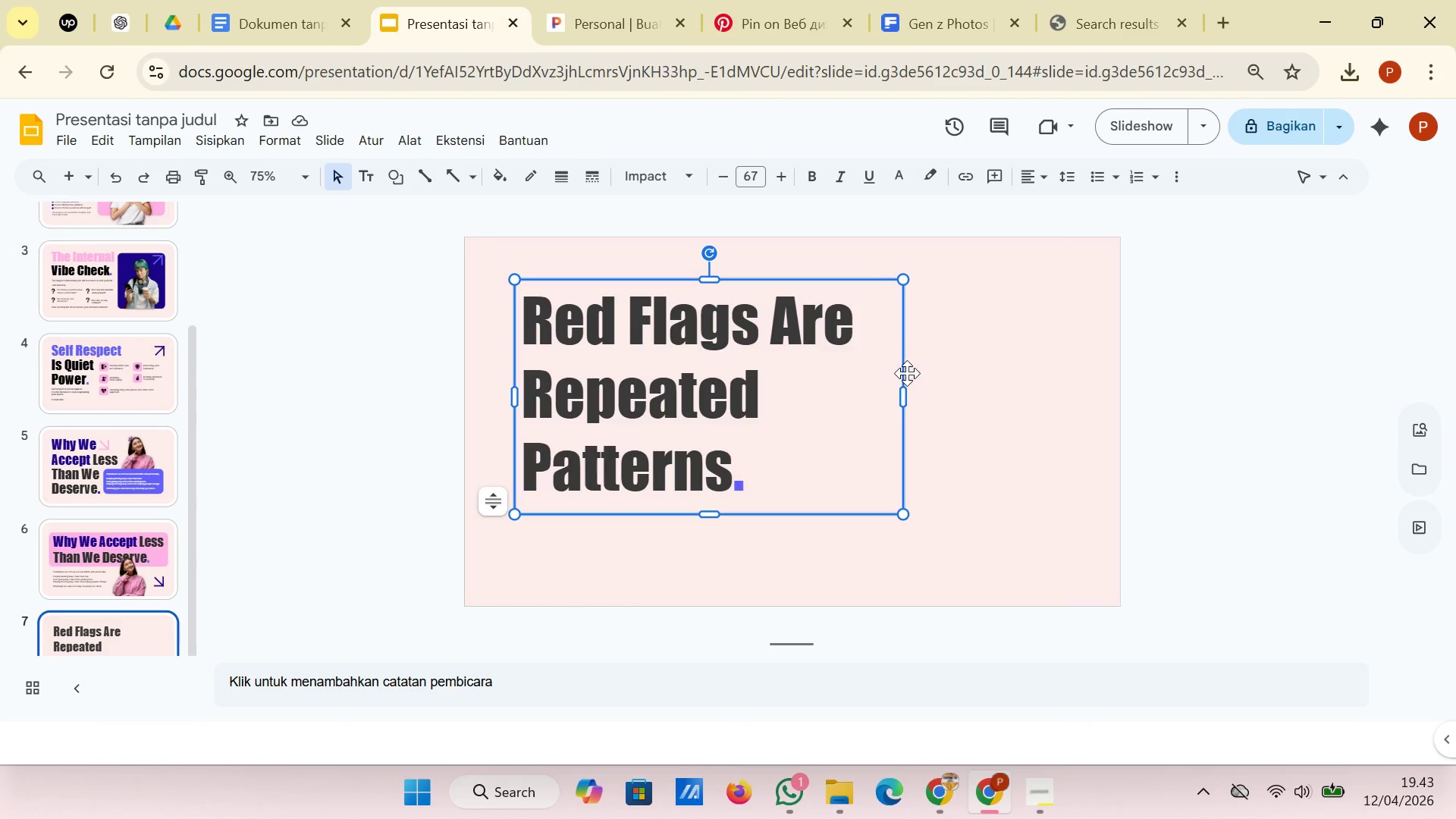 
left_click([965, 382])
 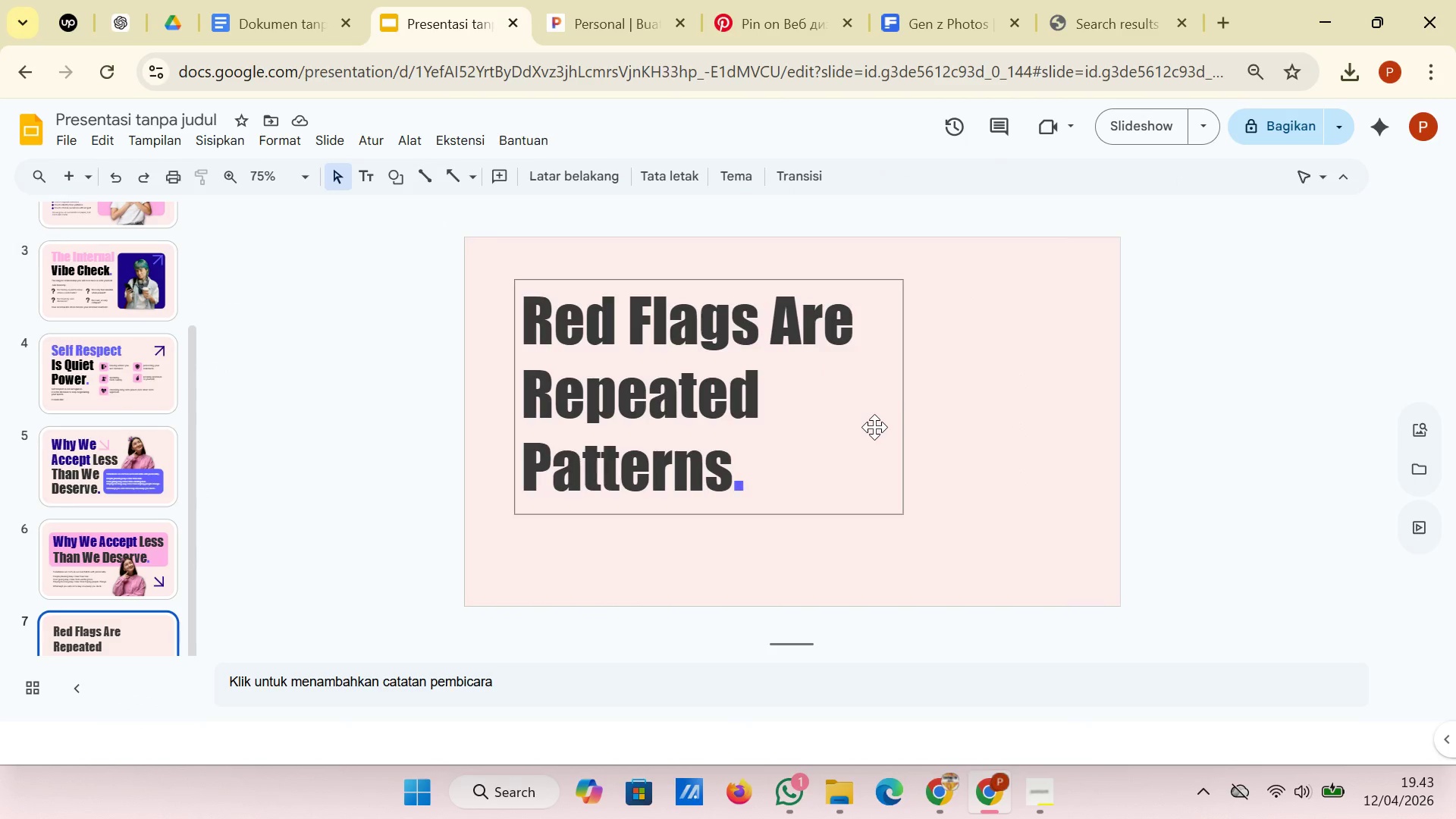 
wait(5.48)
 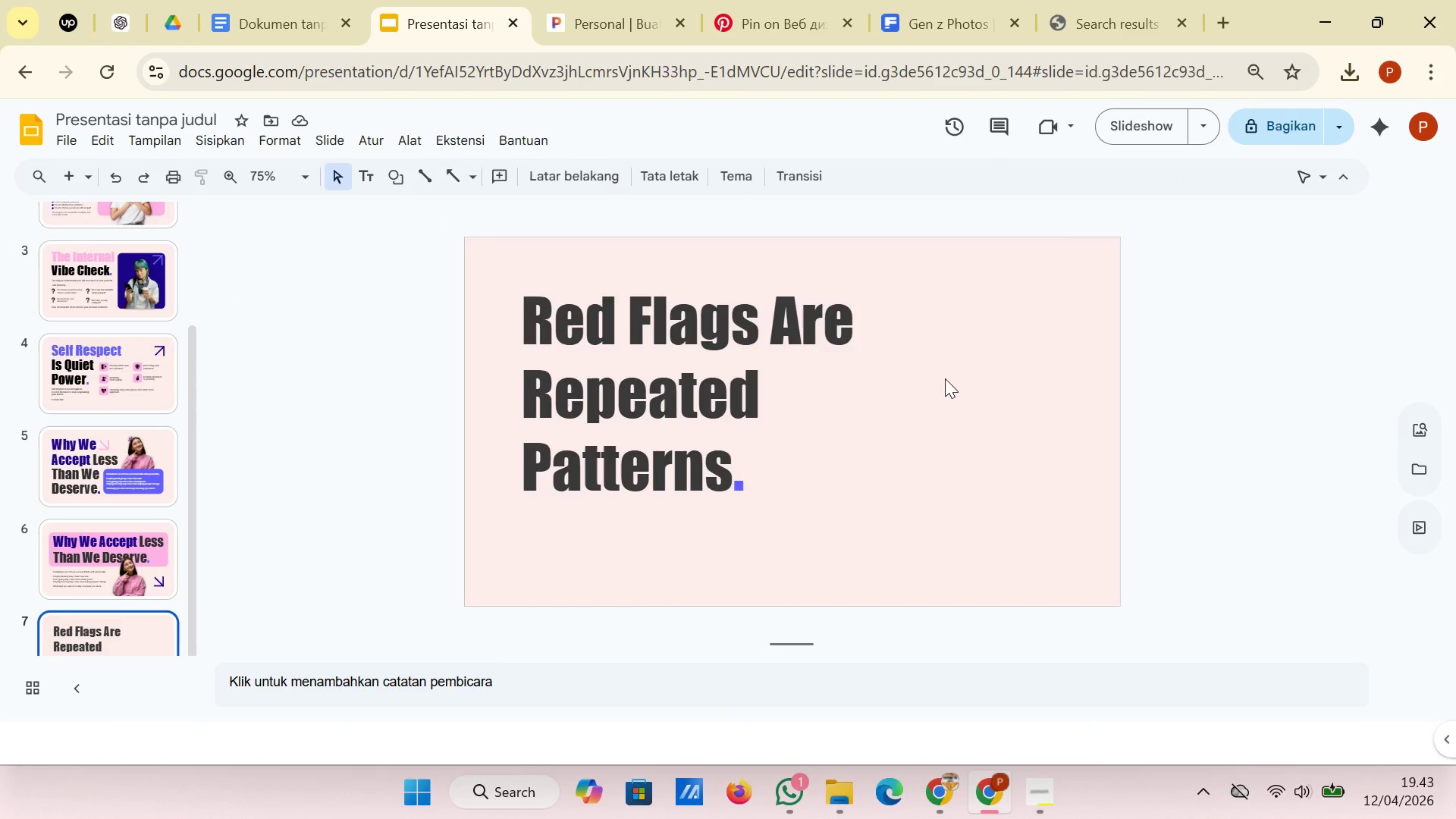 
left_click([874, 427])
 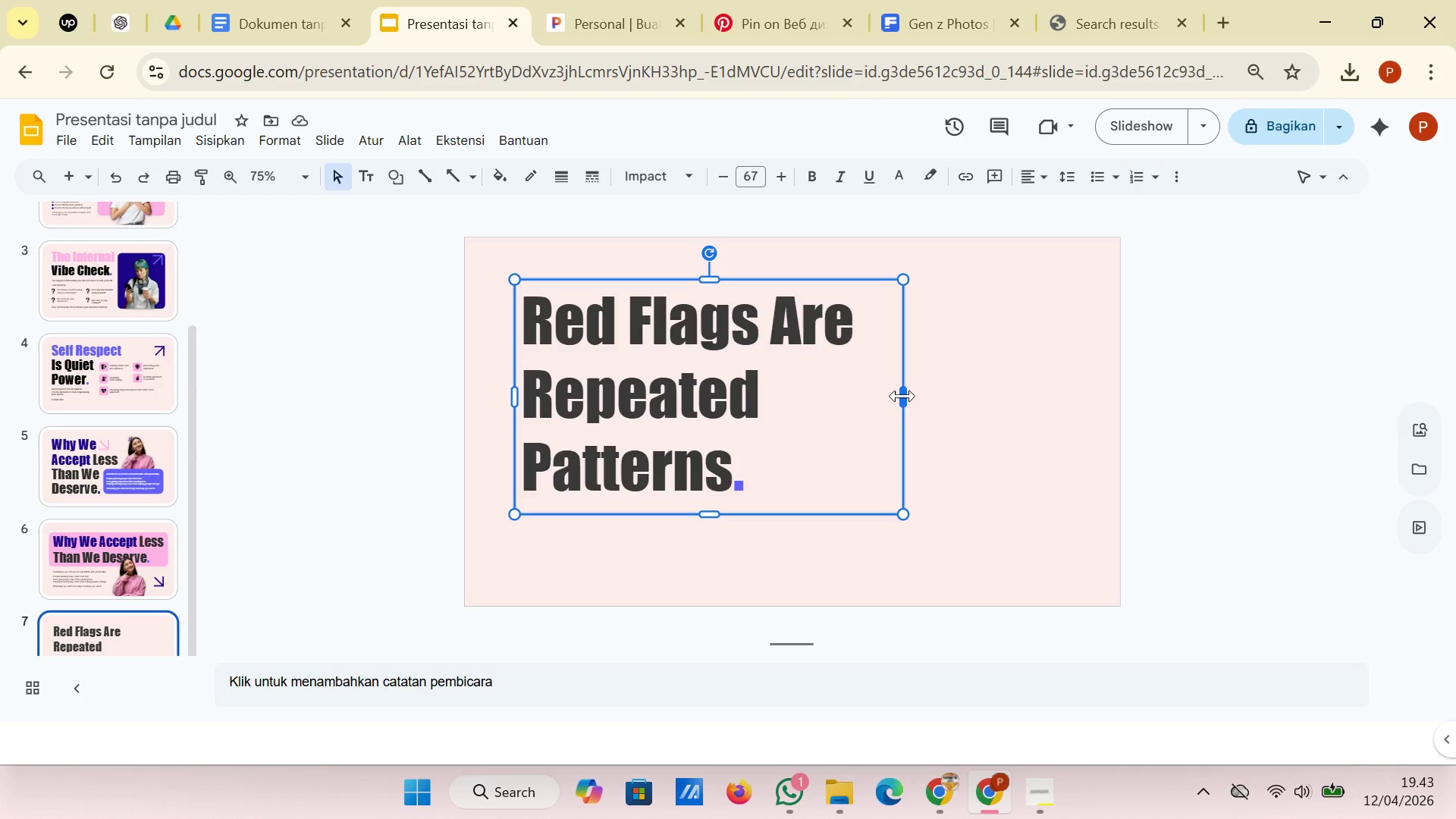 
left_click_drag(start_coordinate=[903, 396], to_coordinate=[1052, 397])
 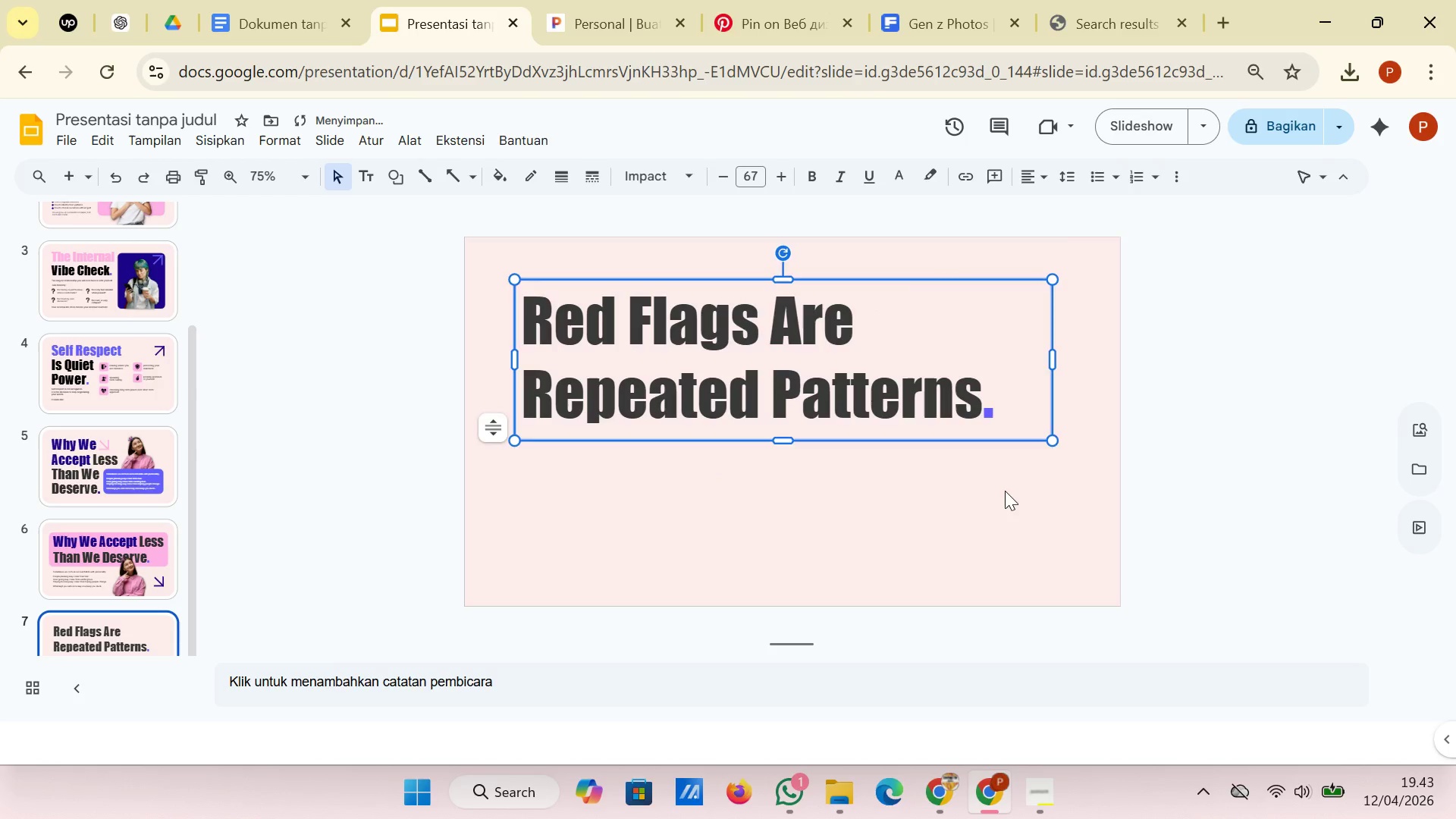 
left_click([1005, 491])
 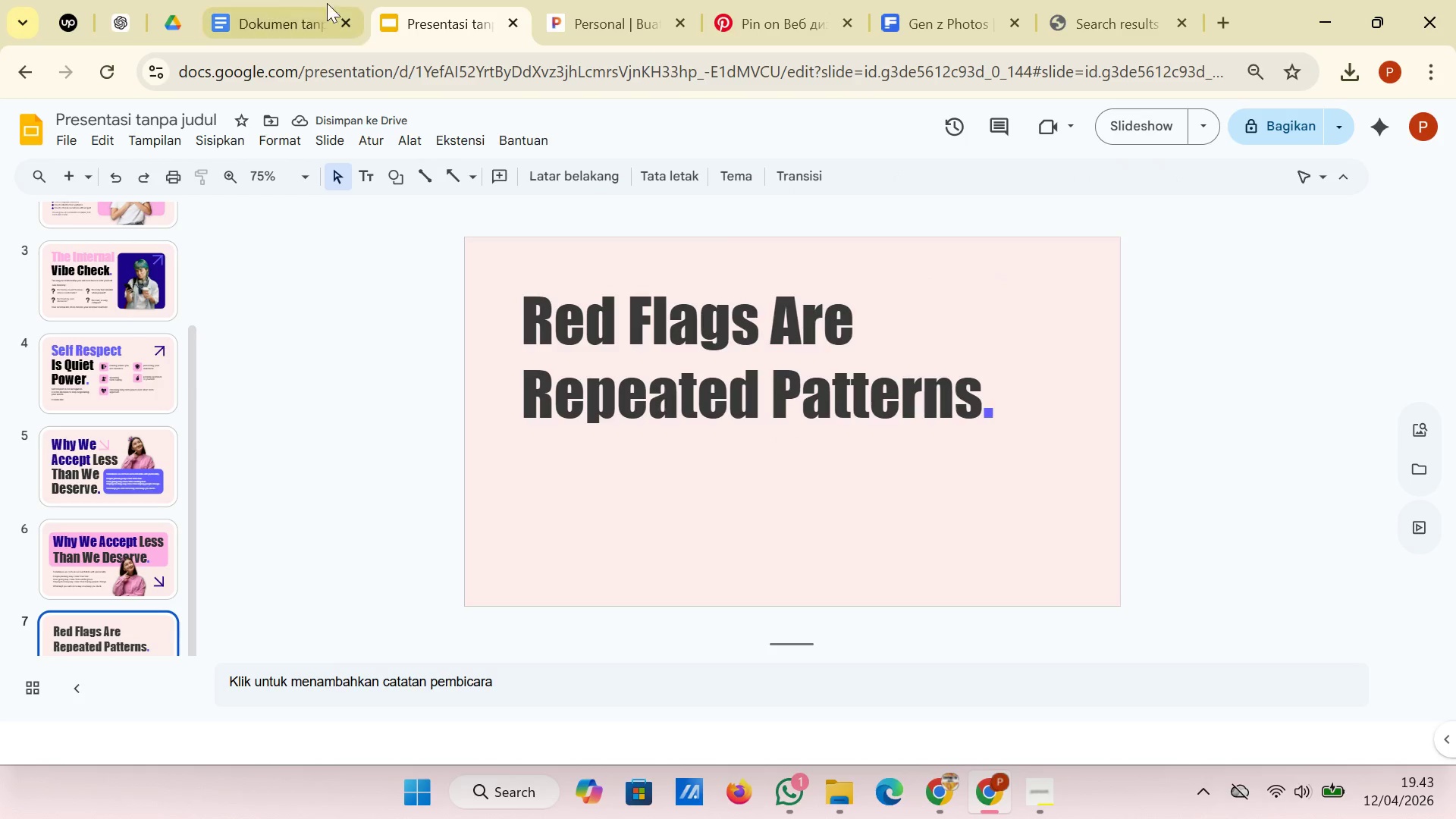 
left_click([254, 0])
 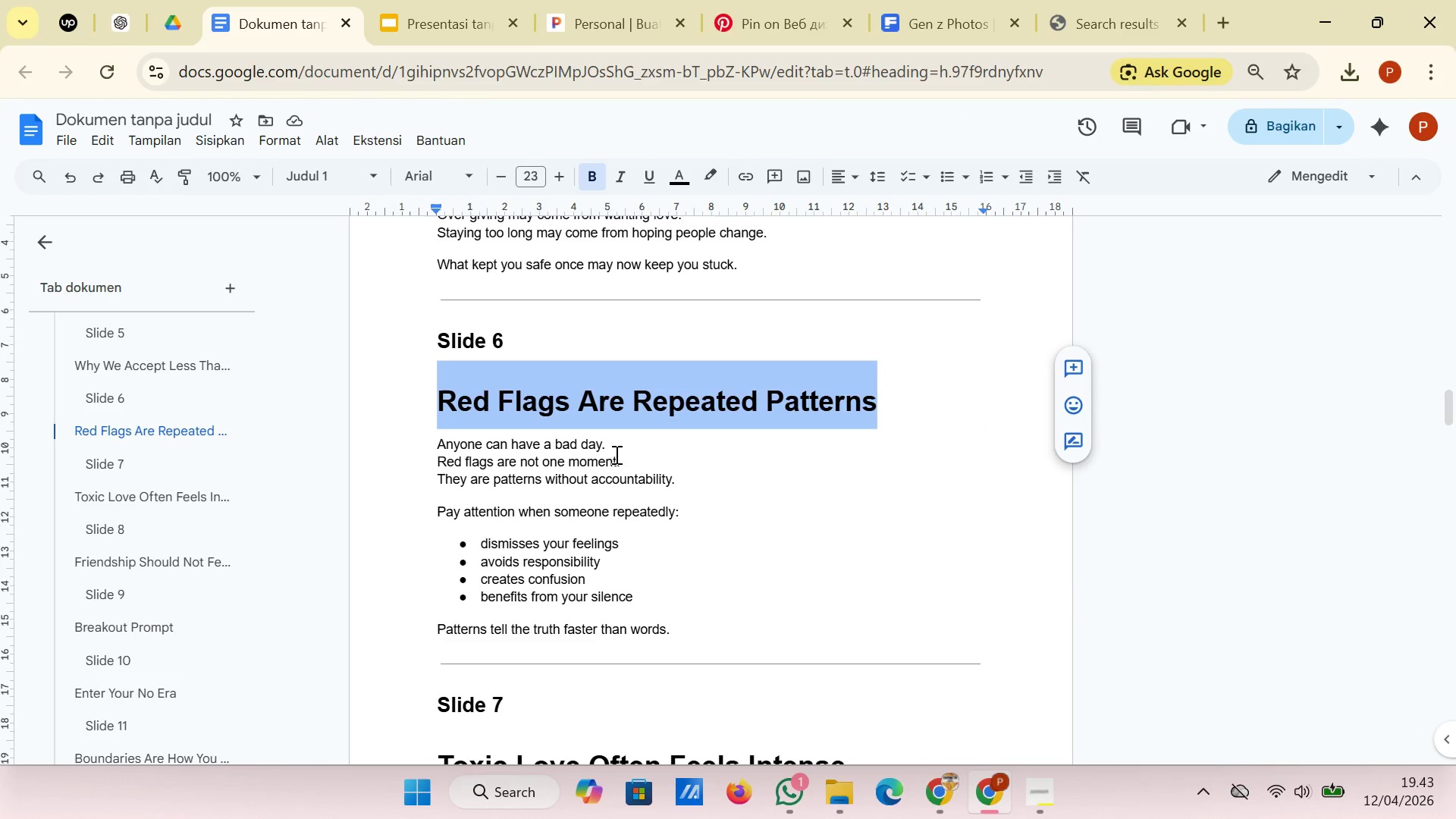 
left_click([631, 458])
 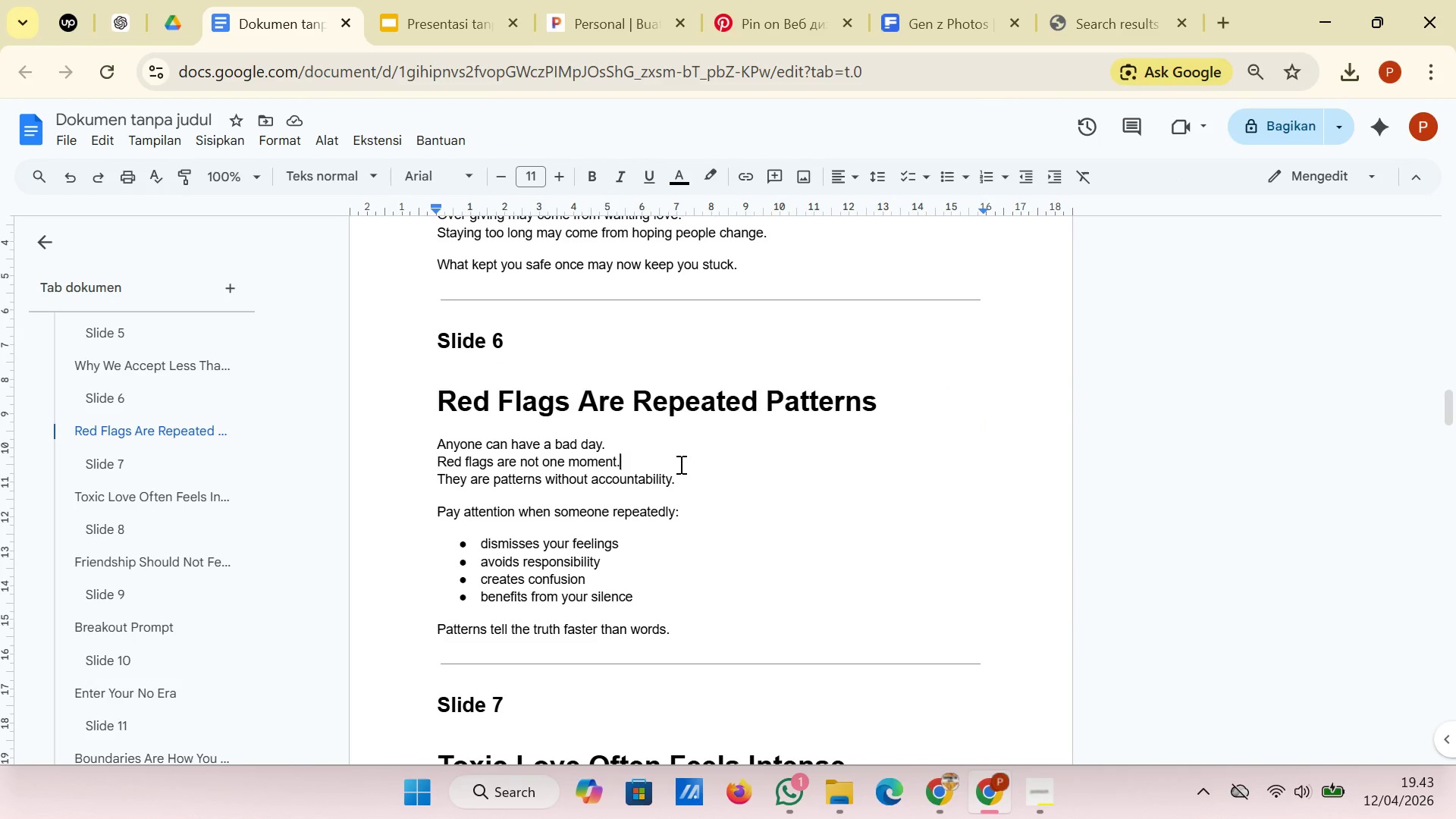 
left_click([679, 472])
 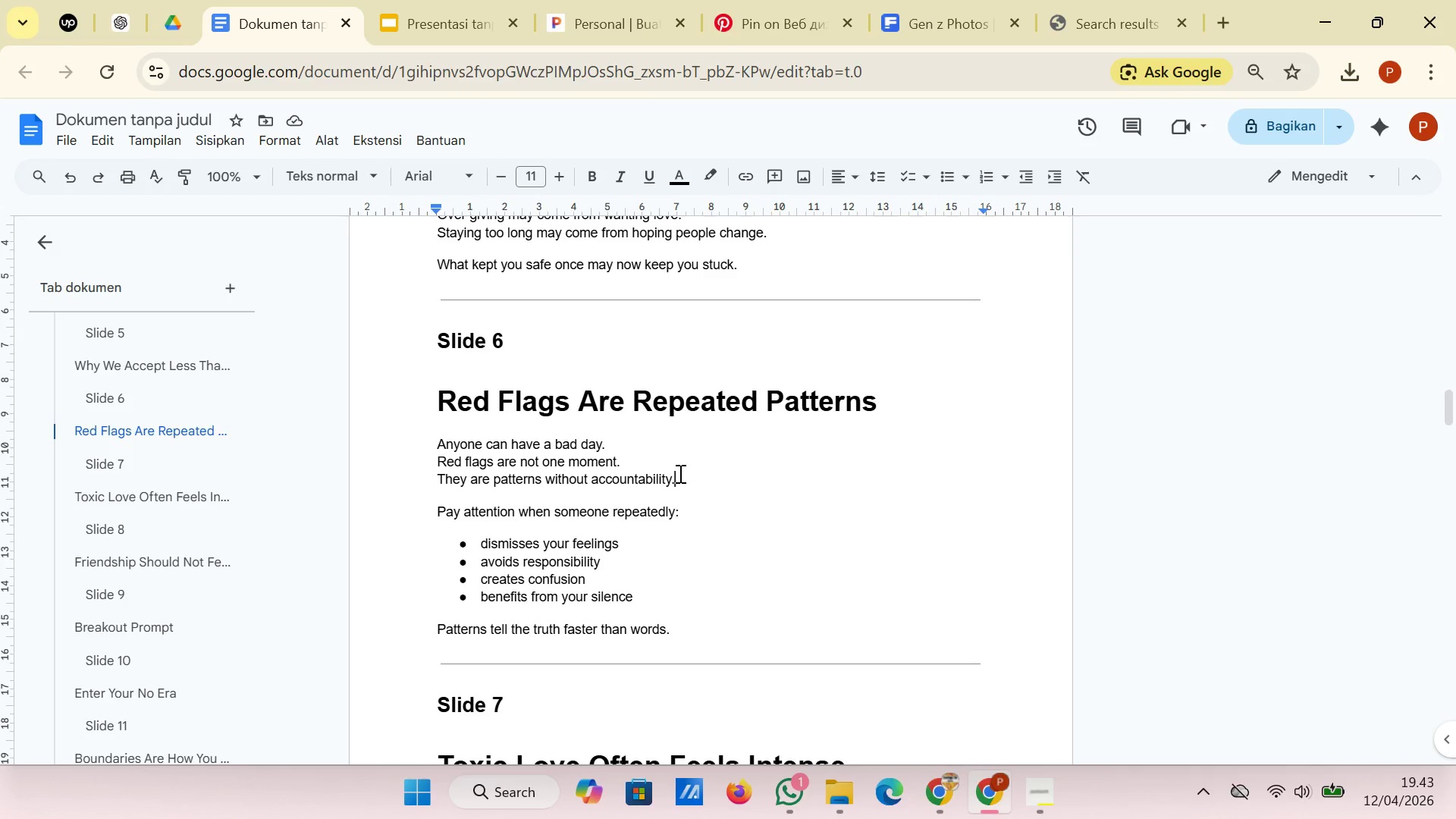 
left_click_drag(start_coordinate=[679, 473], to_coordinate=[440, 444])
 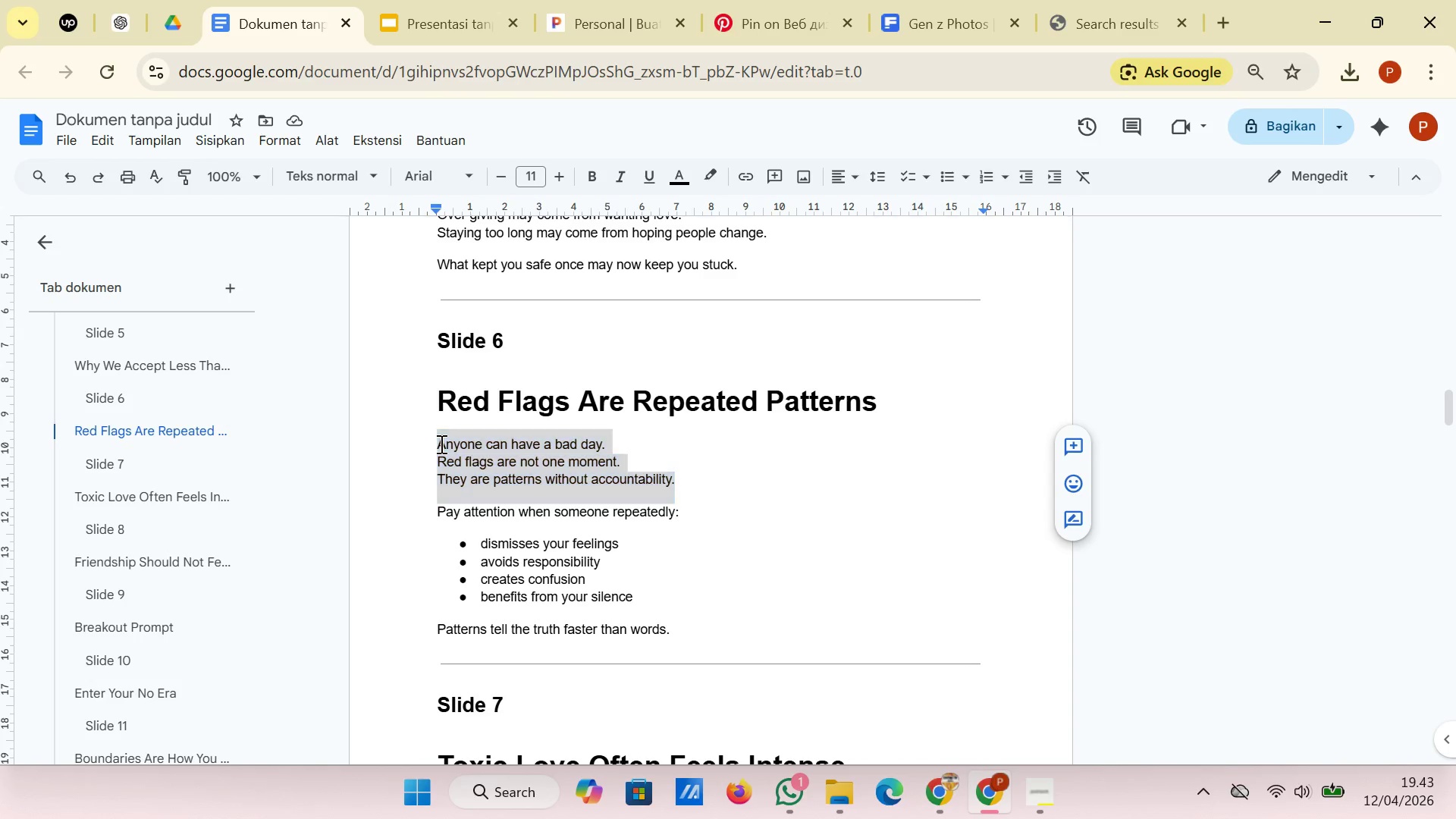 
right_click([440, 444])
 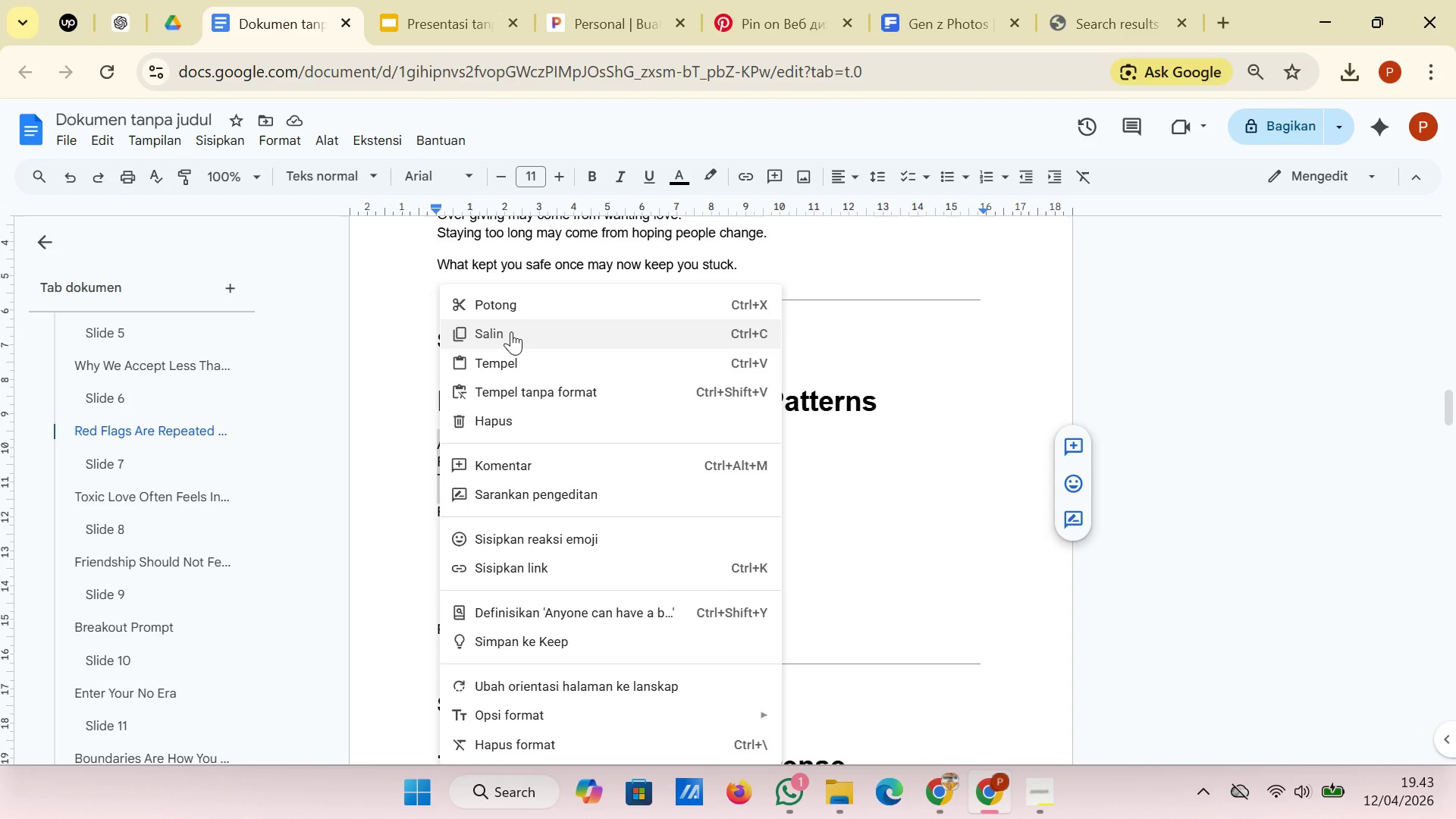 
left_click([511, 331])
 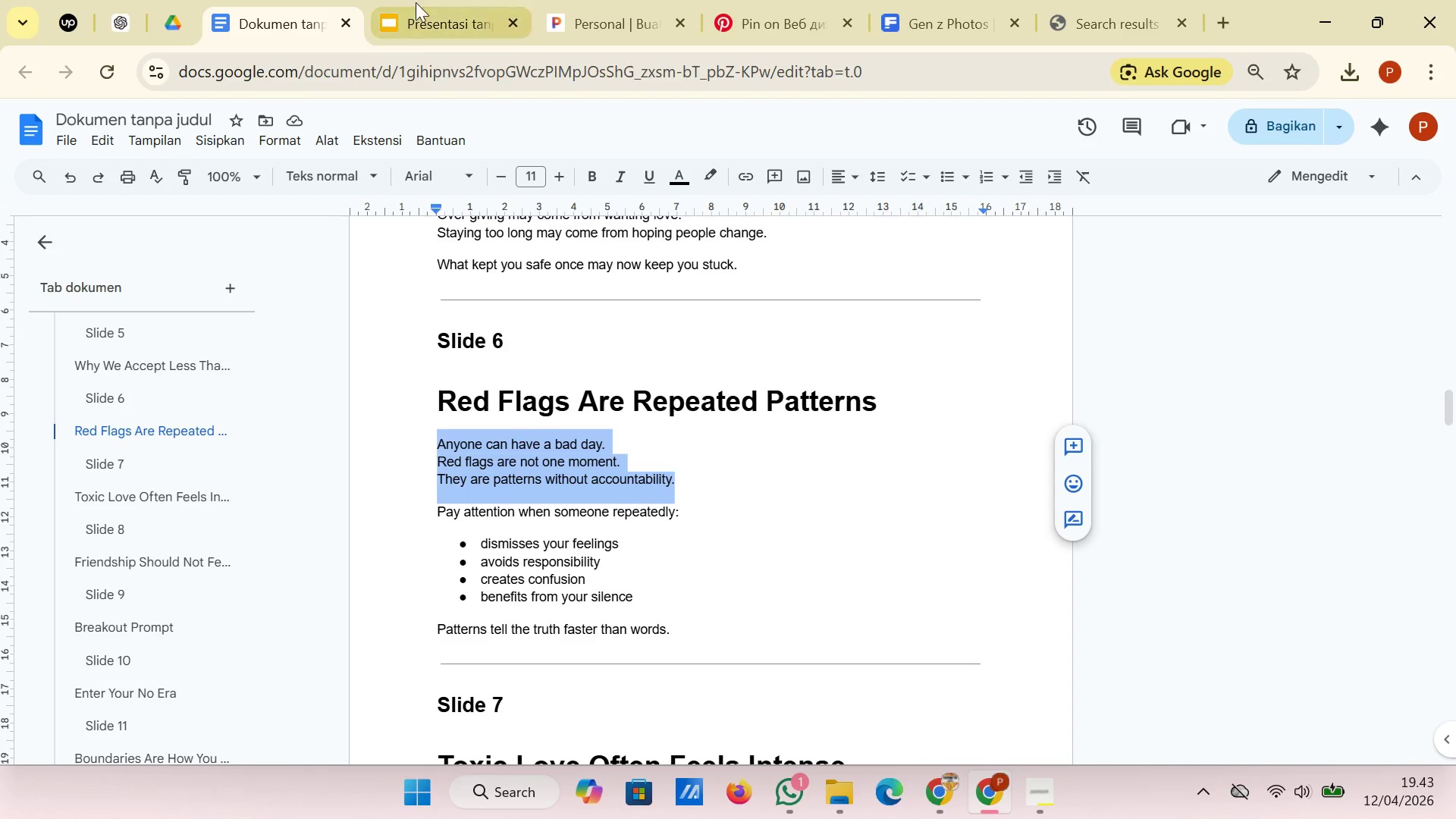 
left_click([435, 0])
 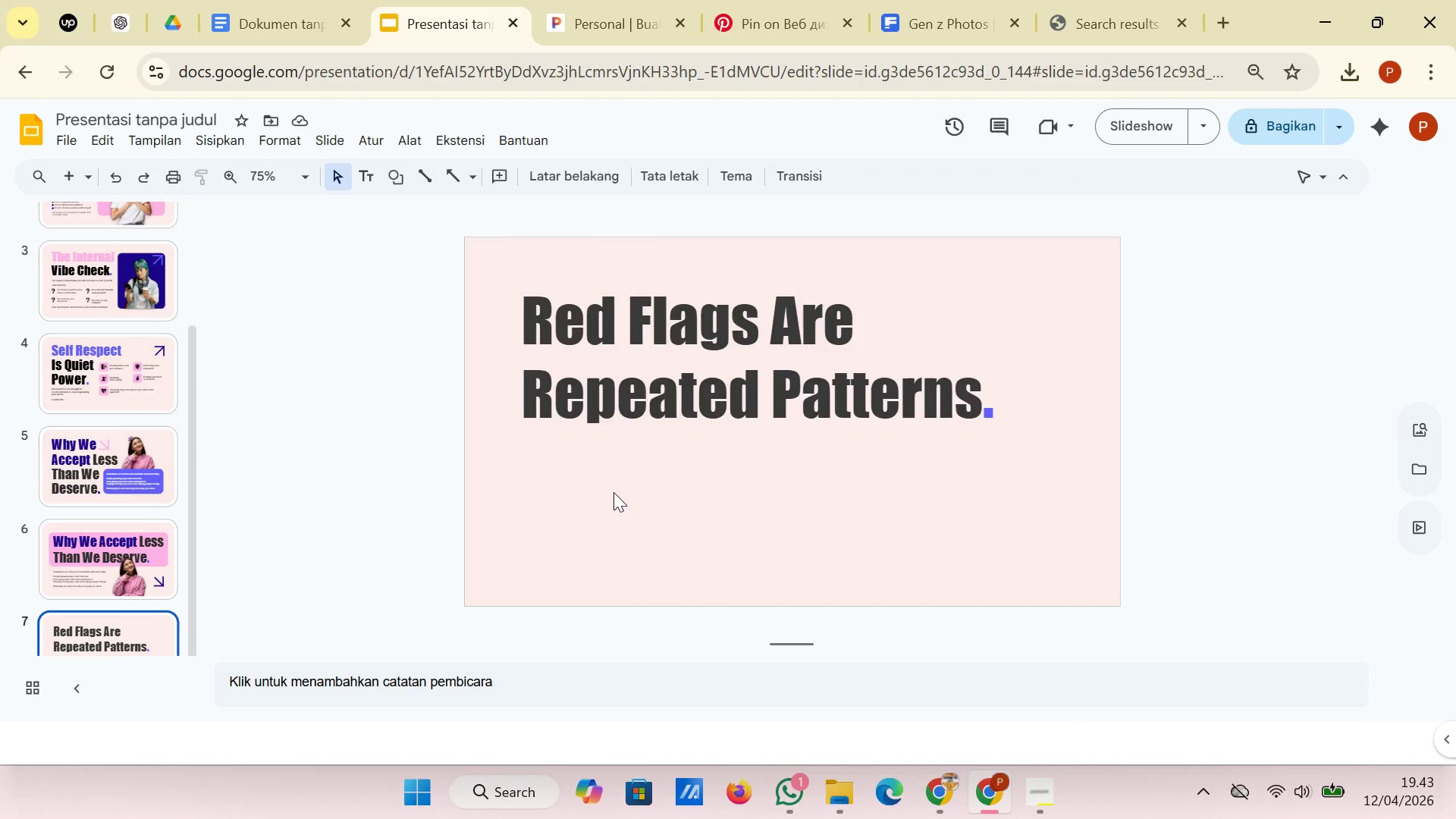 
right_click([613, 493])
 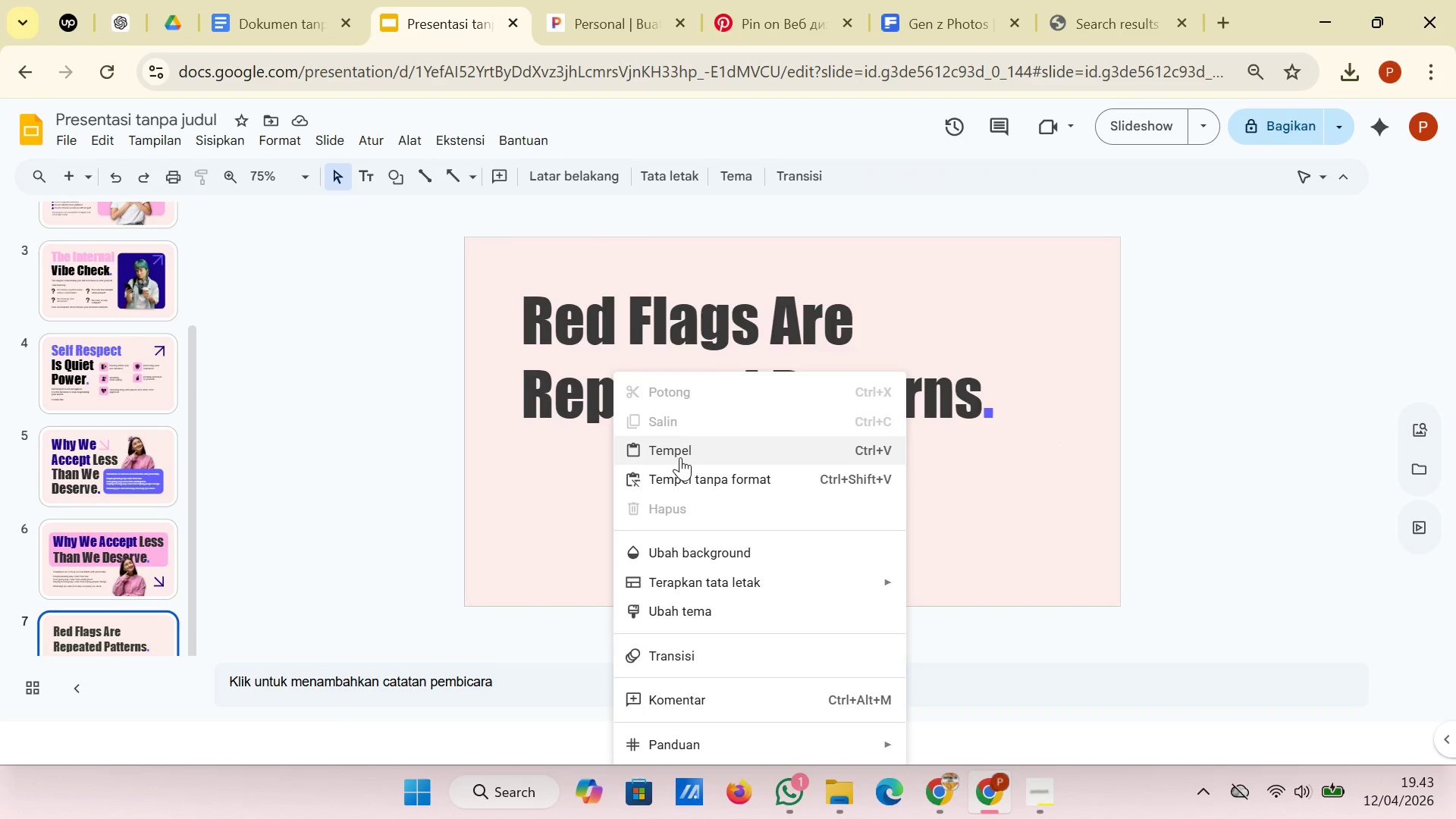 
left_click([680, 457])
 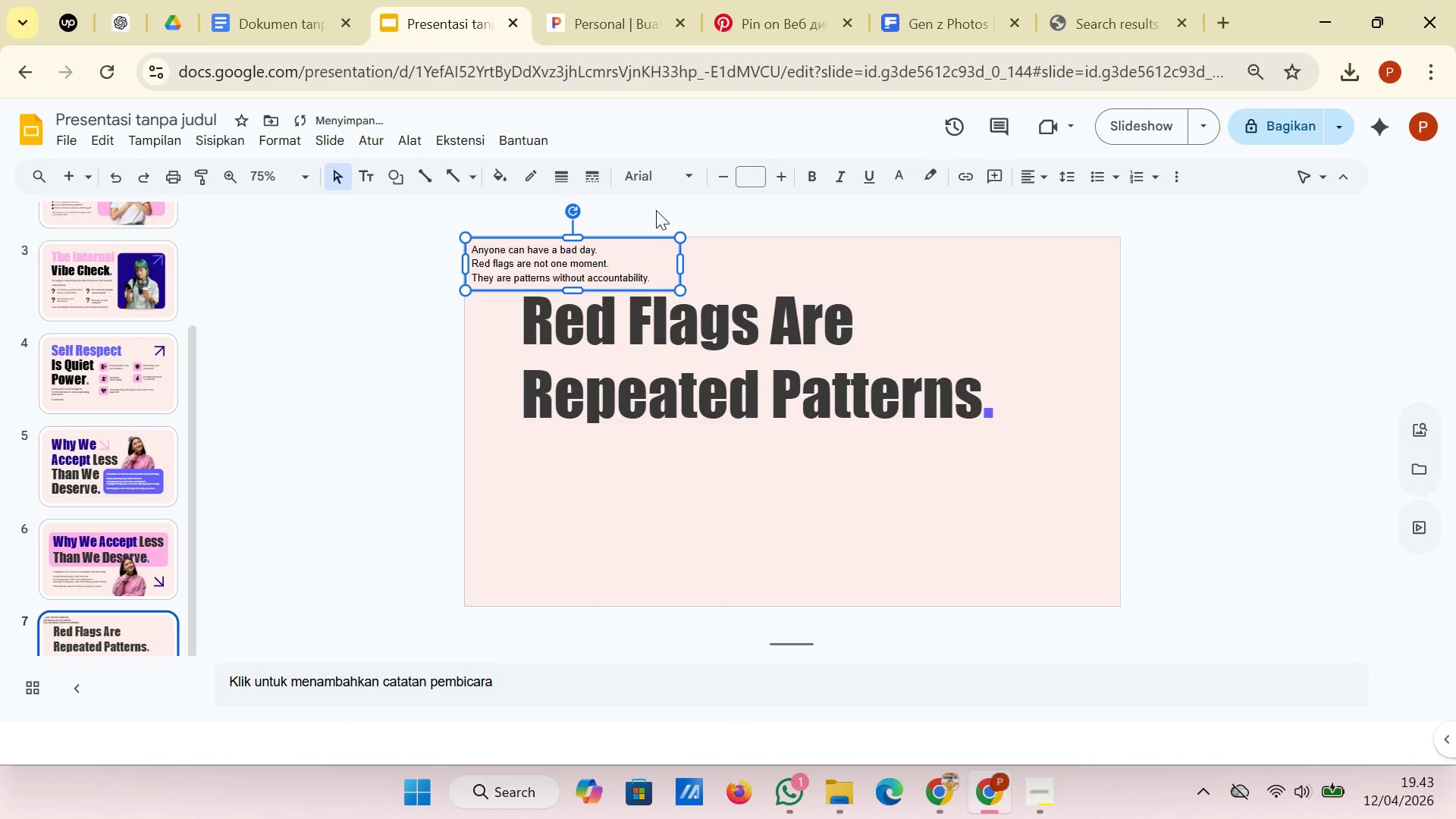 
left_click([663, 184])
 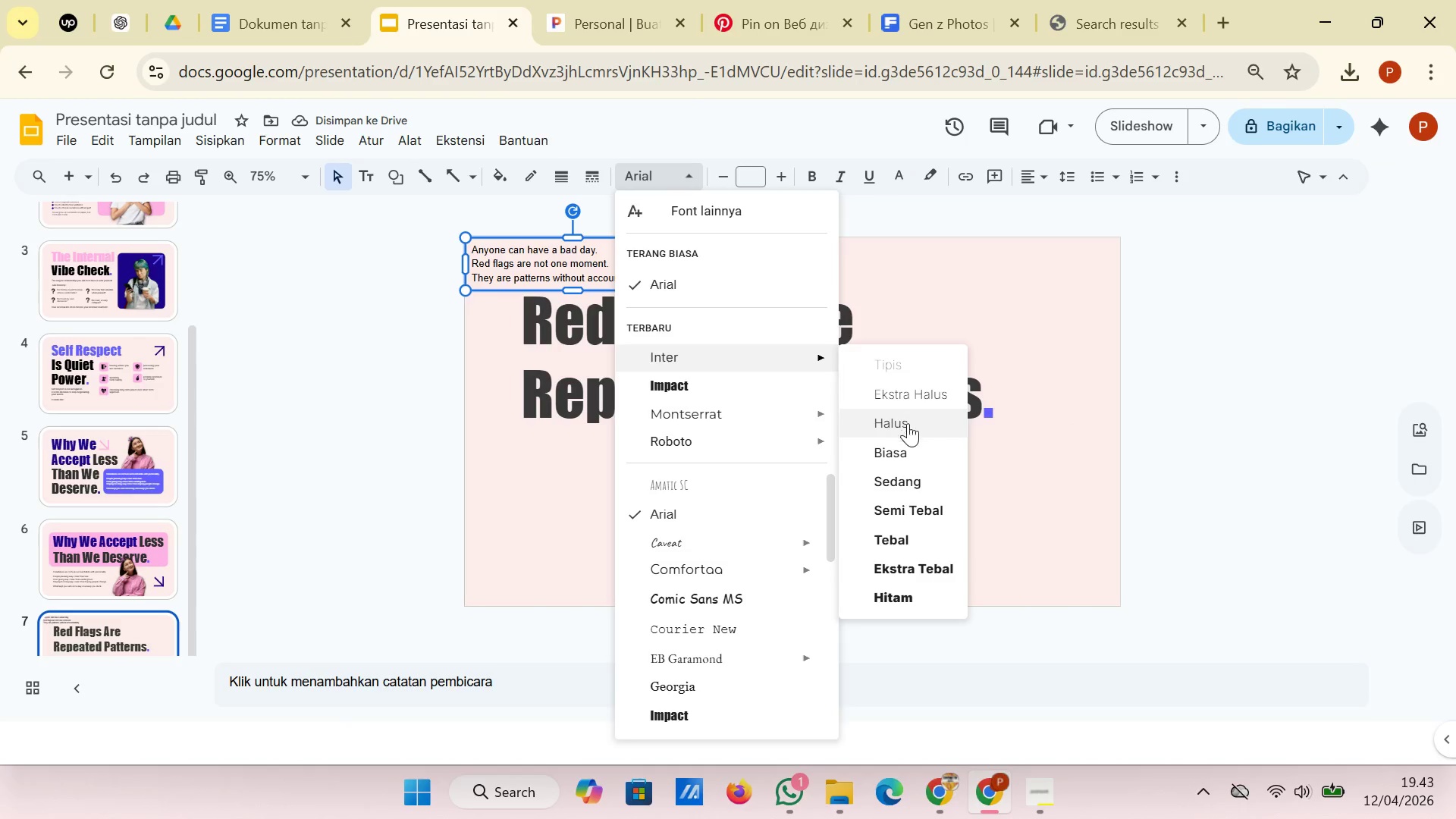 
left_click([909, 449])
 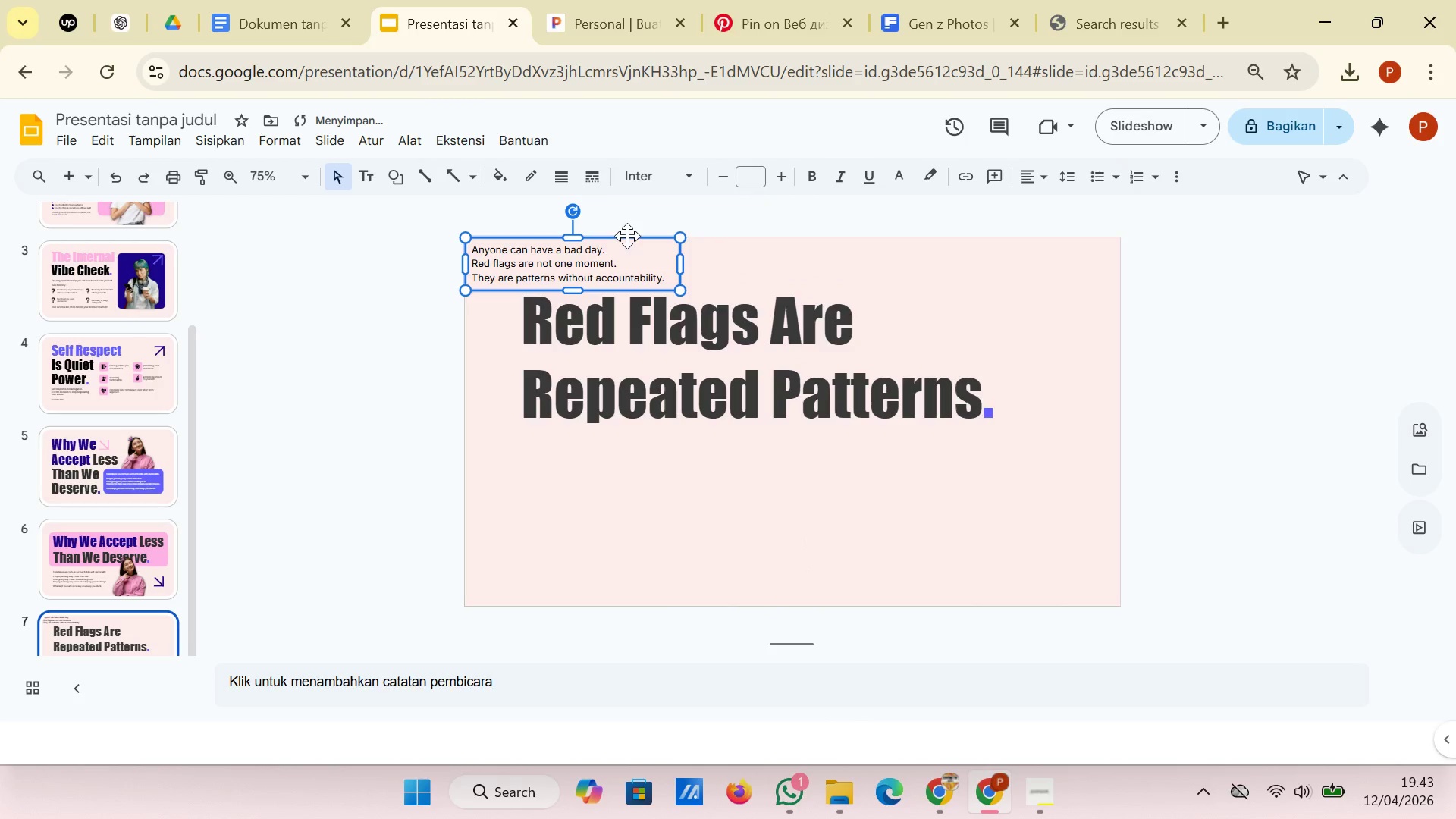 
left_click_drag(start_coordinate=[627, 236], to_coordinate=[676, 431])
 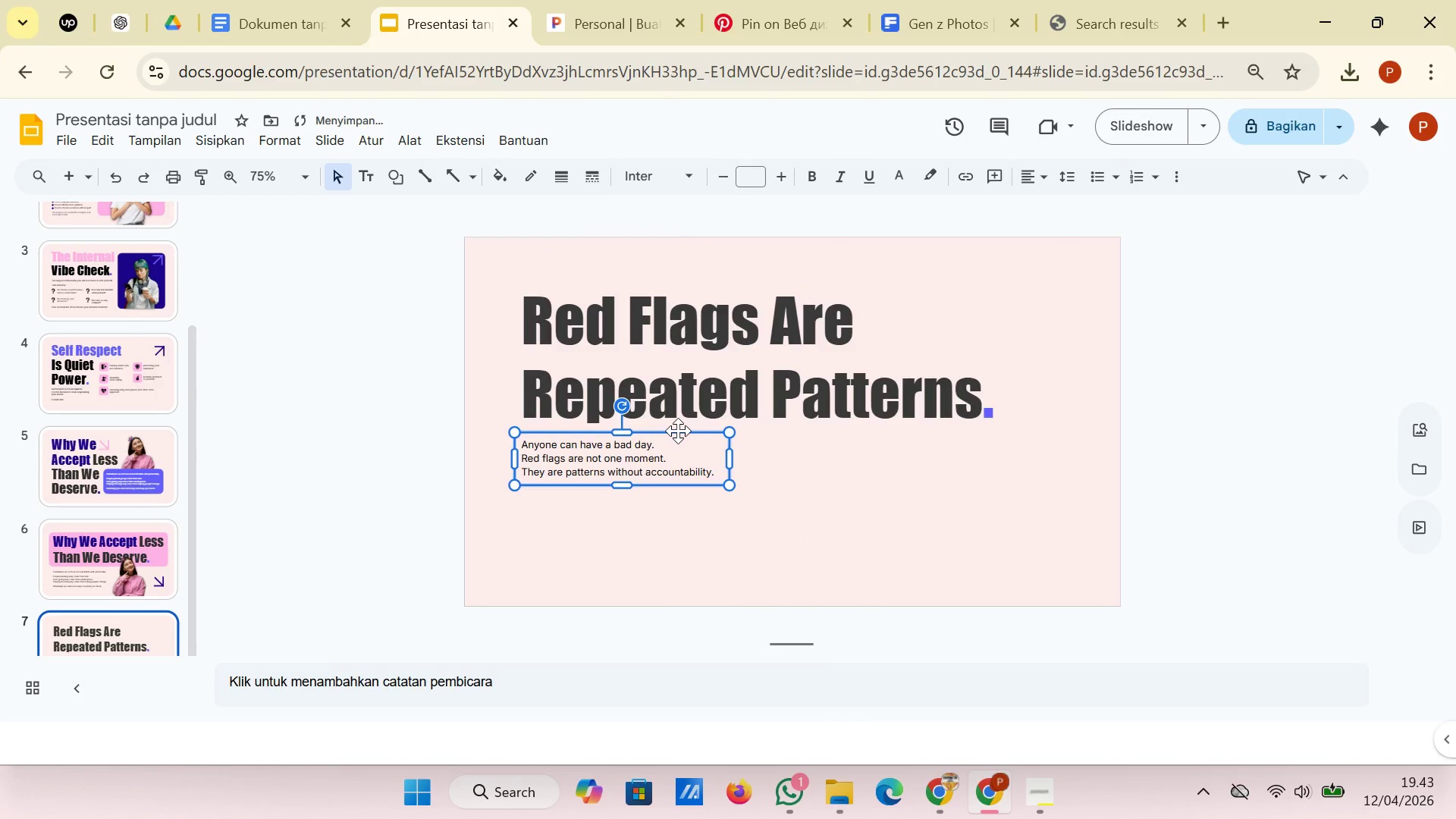 
left_click_drag(start_coordinate=[678, 431], to_coordinate=[683, 431])
 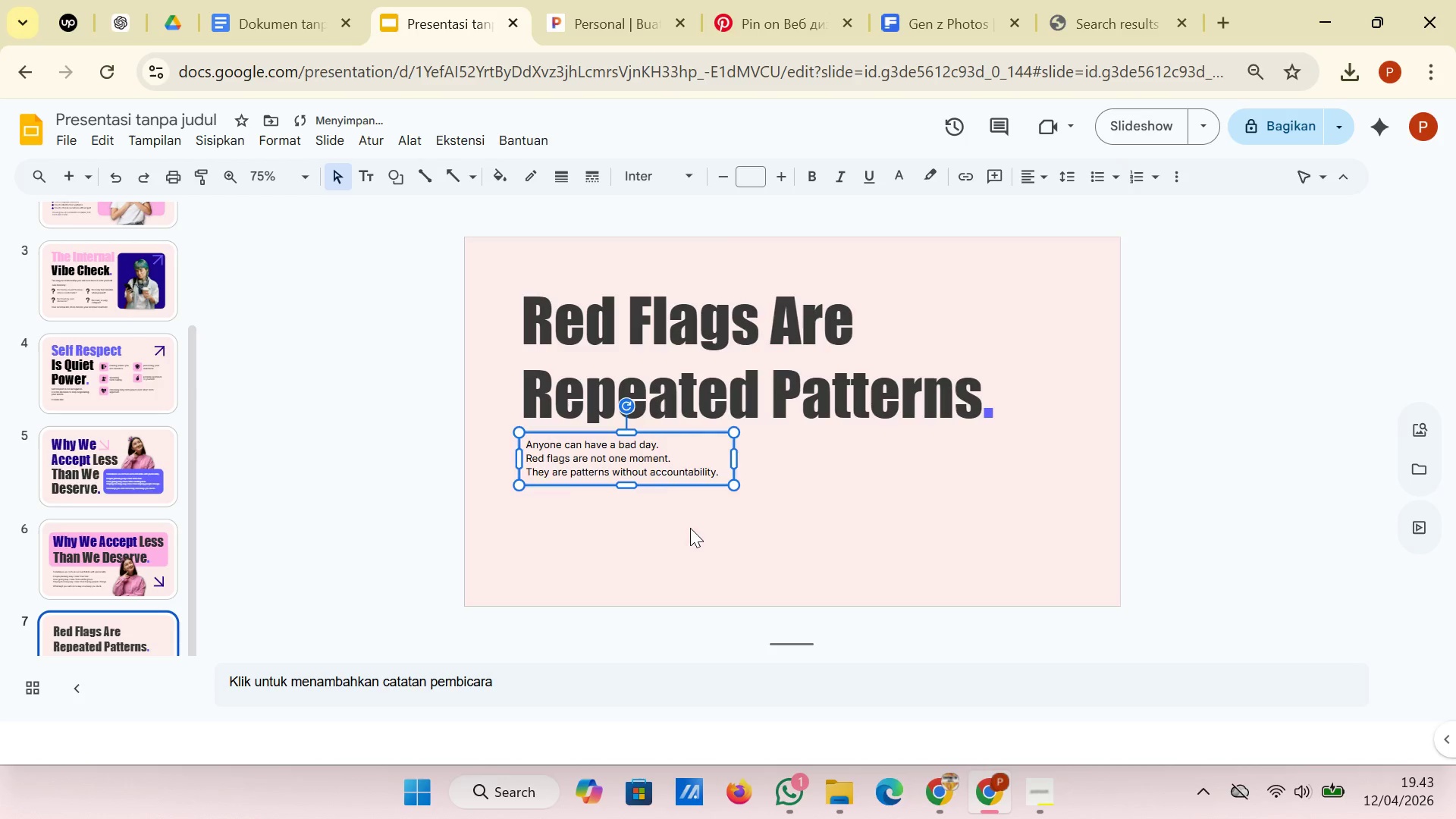 
left_click([690, 529])
 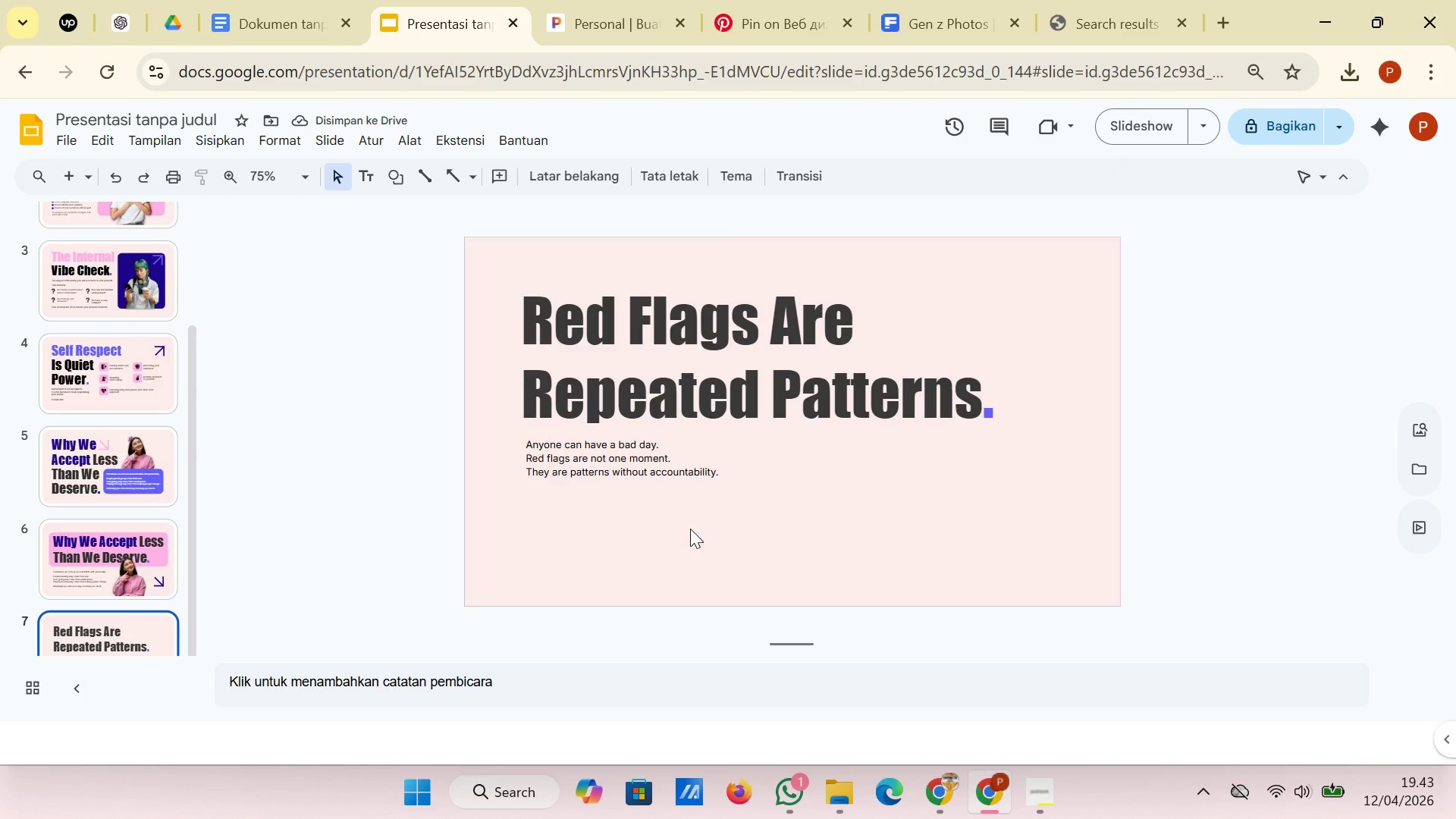 
wait(9.14)
 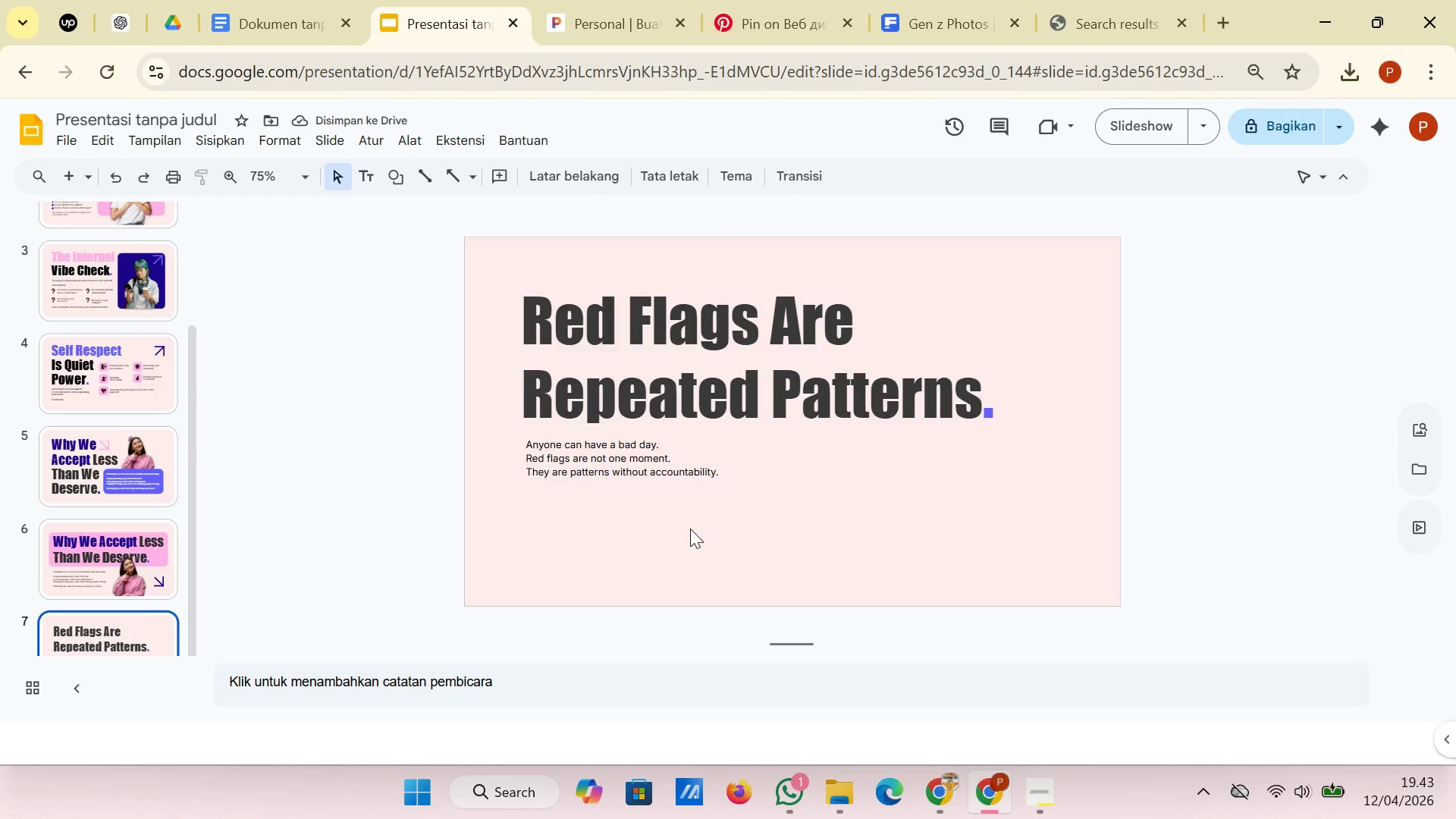 
left_click([298, 0])
 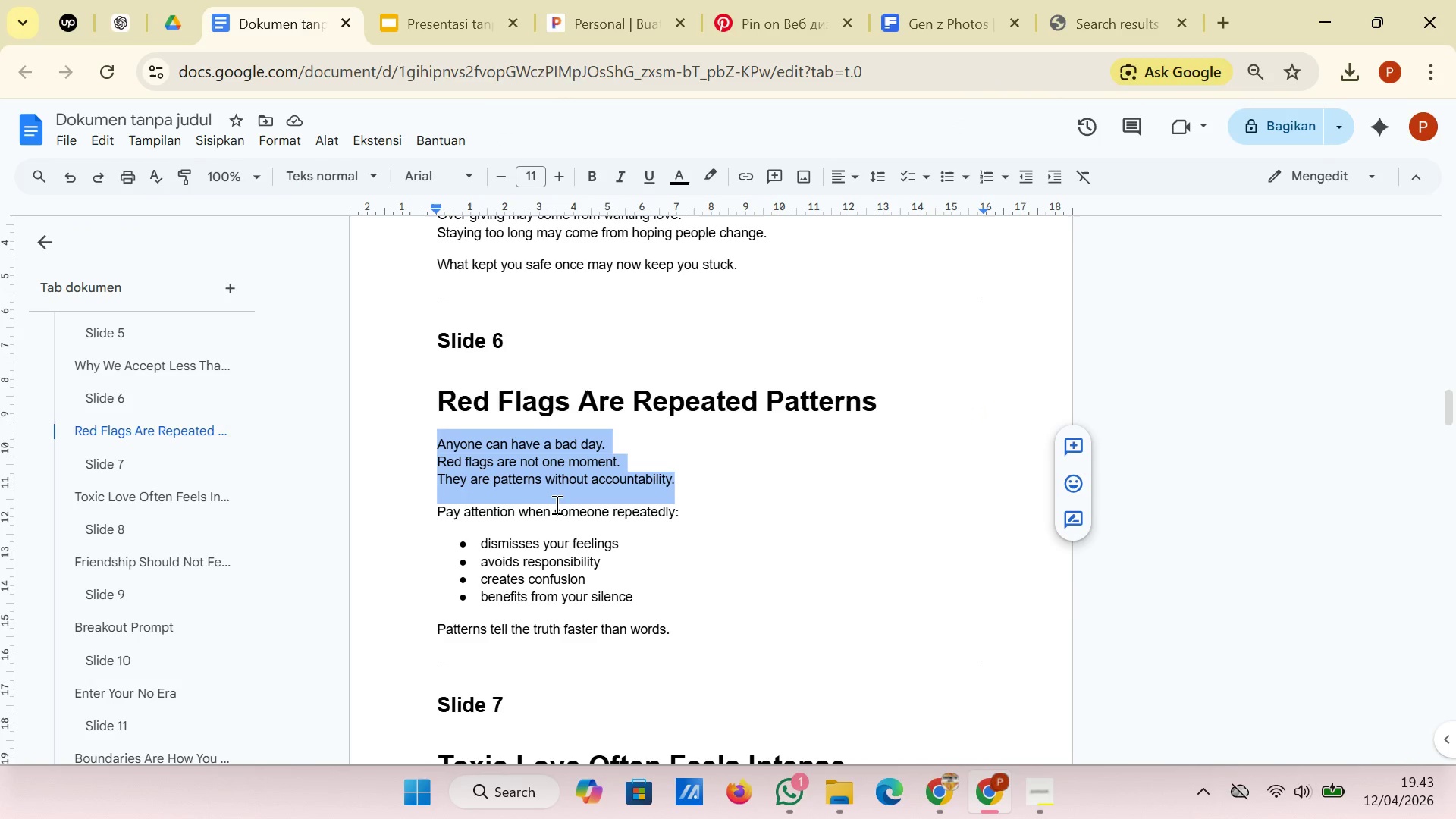 
left_click([555, 504])
 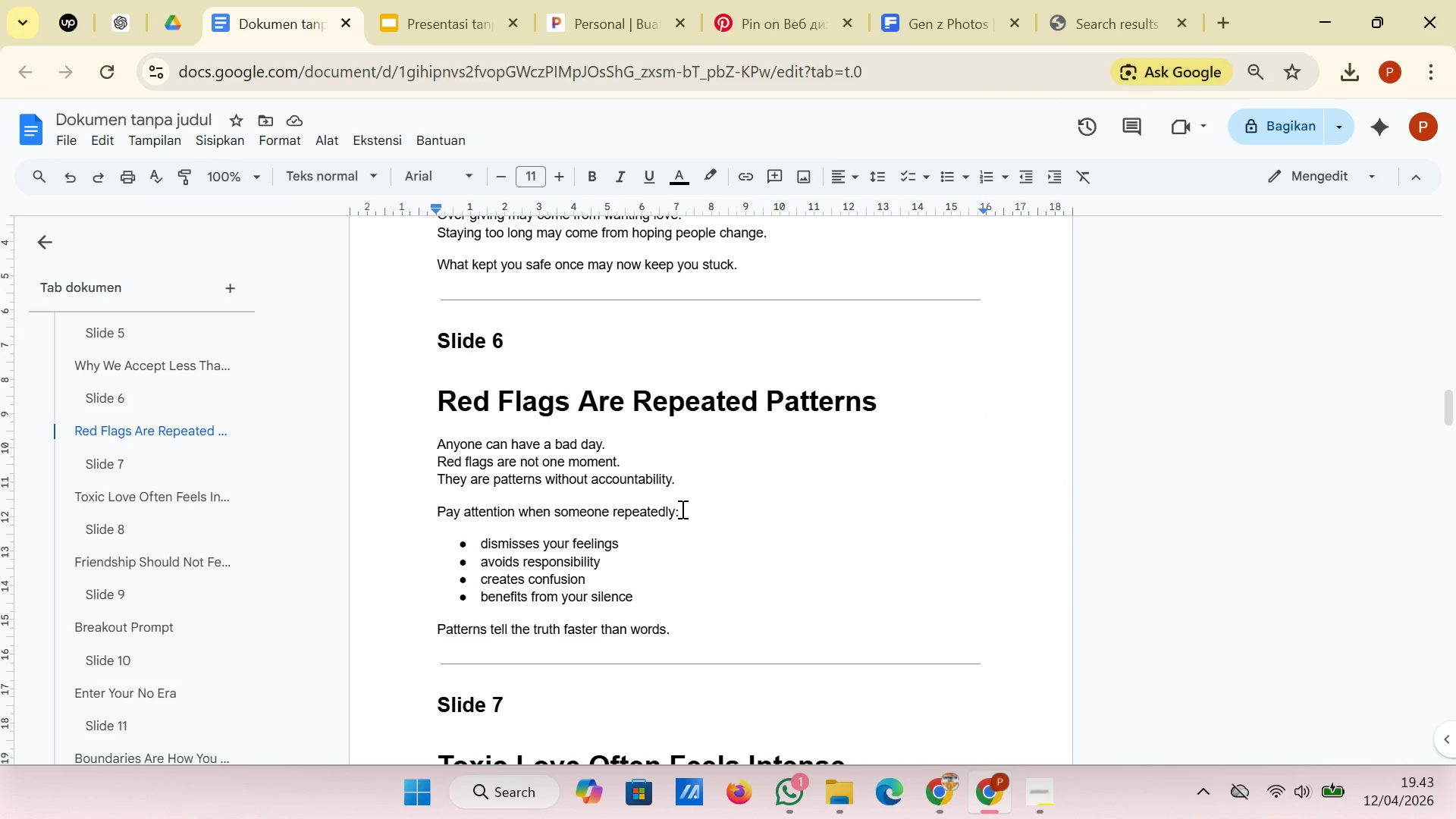 
left_click_drag(start_coordinate=[681, 509], to_coordinate=[436, 510])
 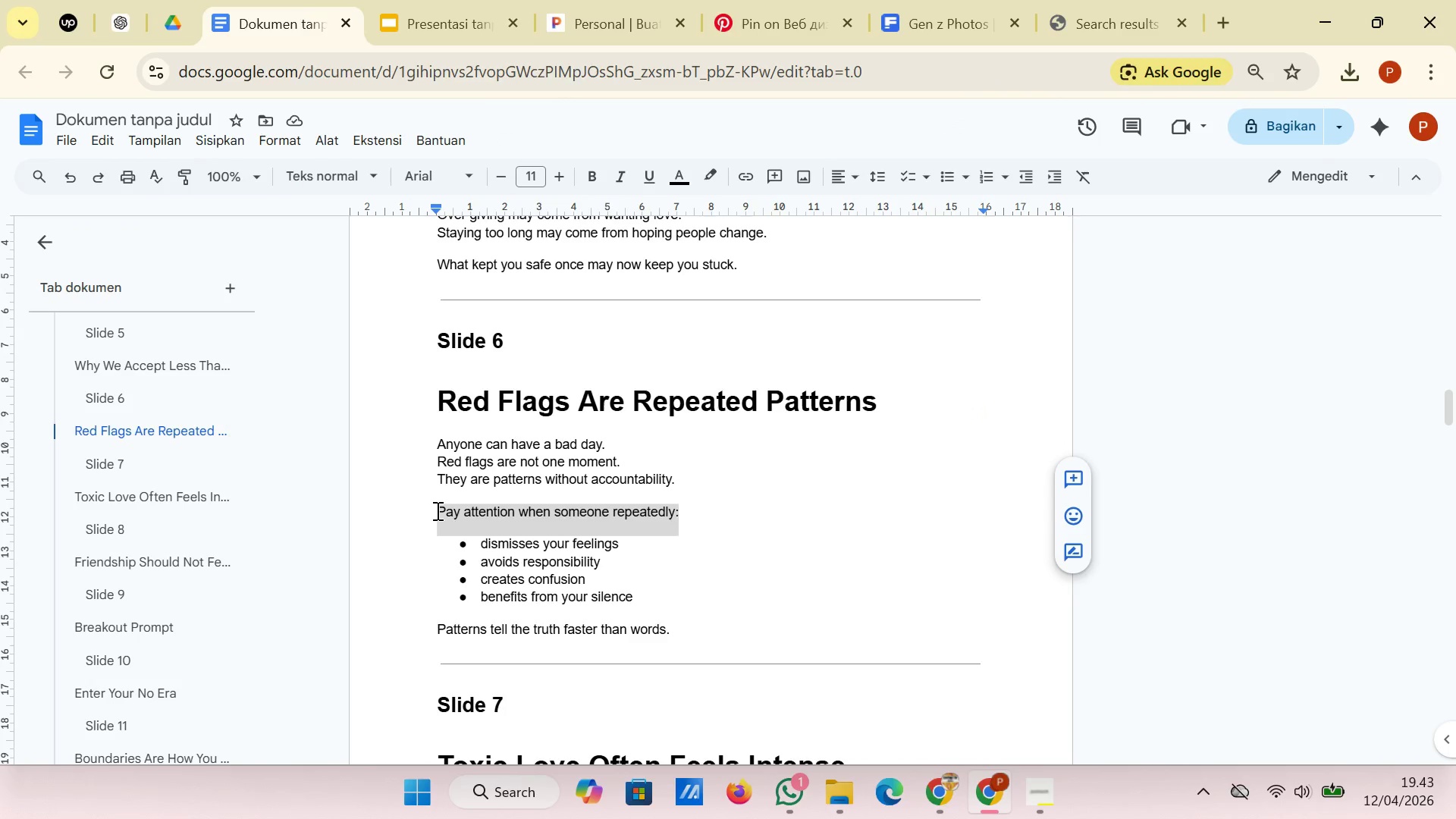 
right_click([436, 510])
 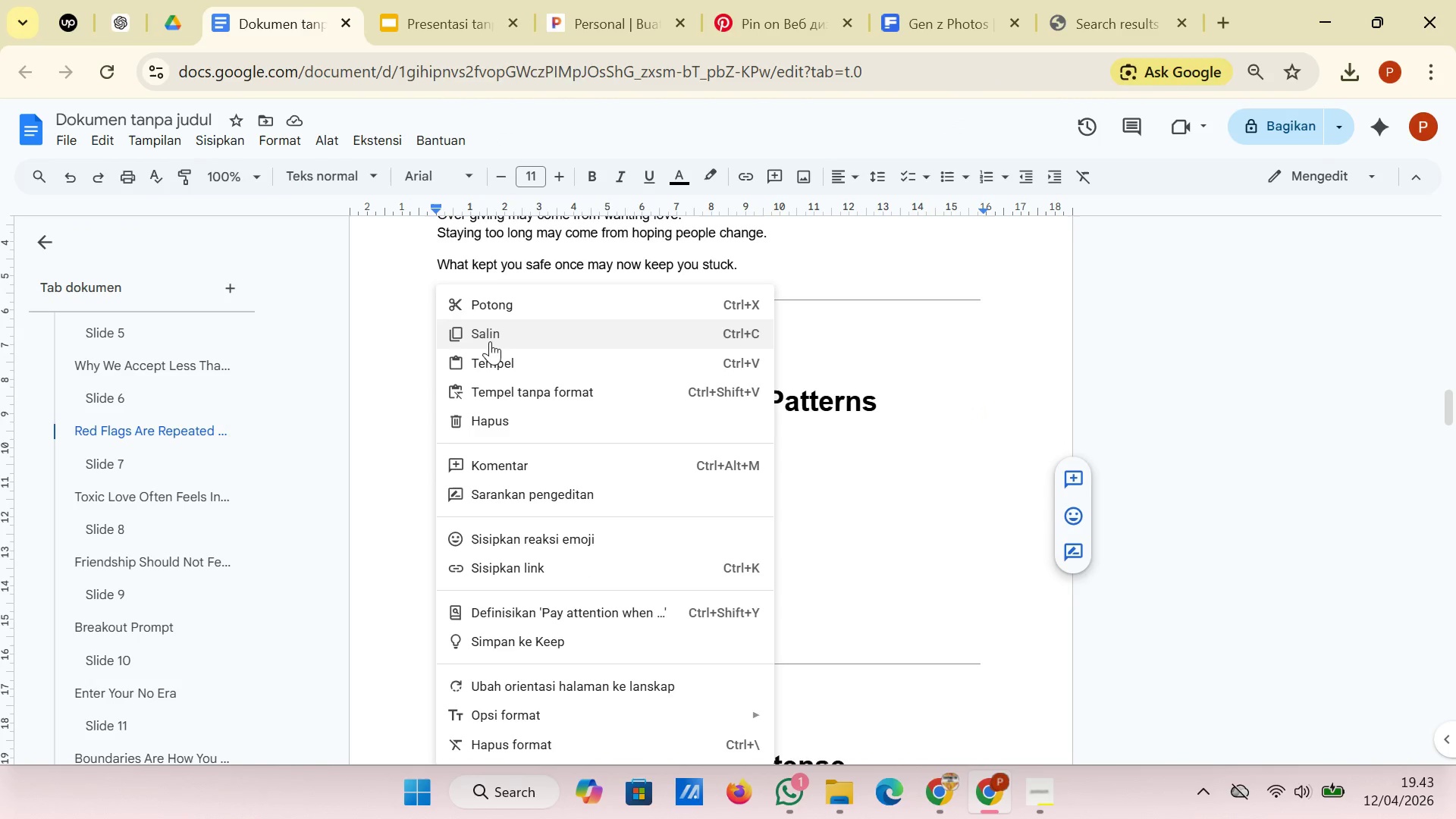 
left_click([490, 336])
 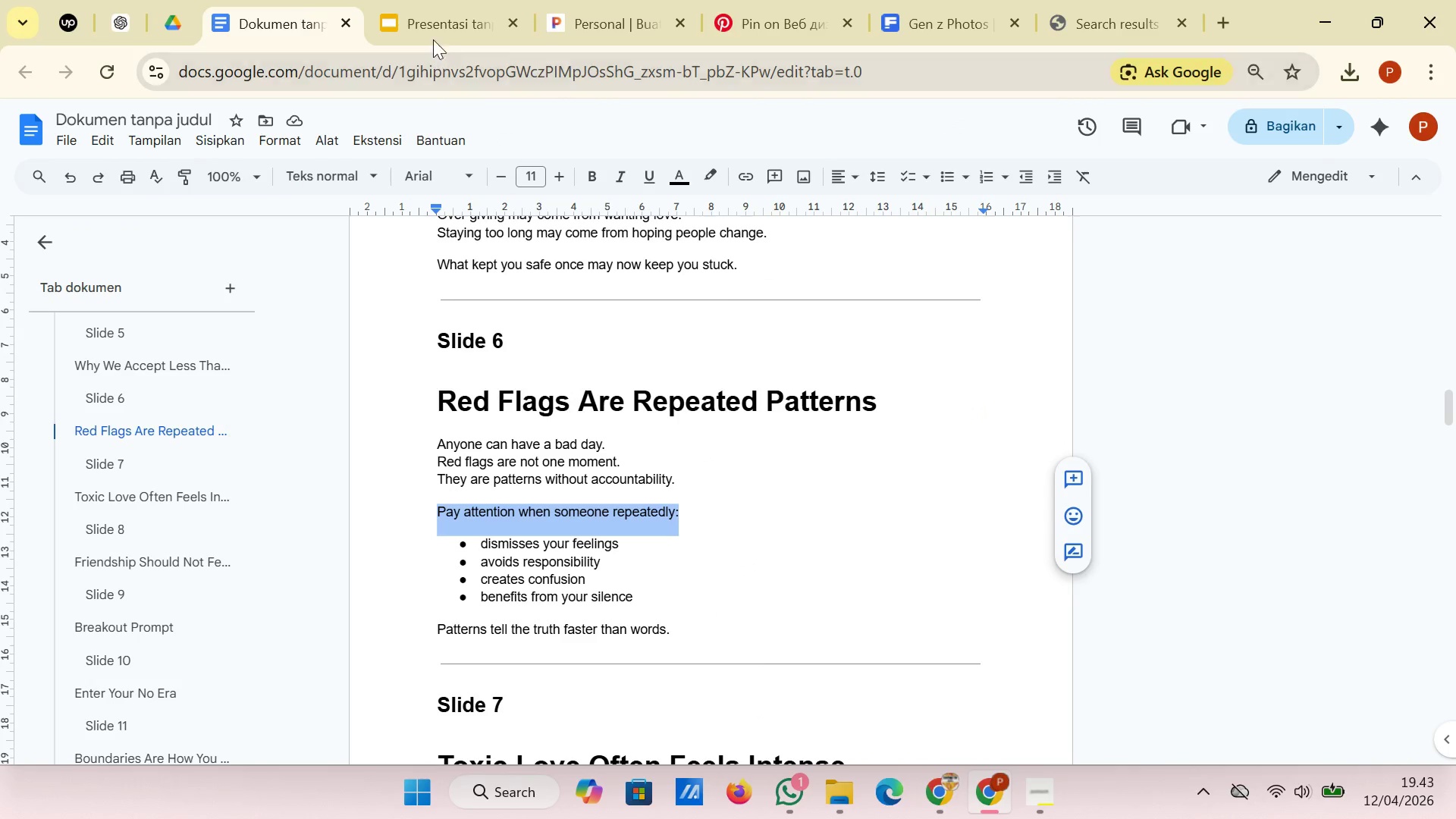 
left_click([433, 31])
 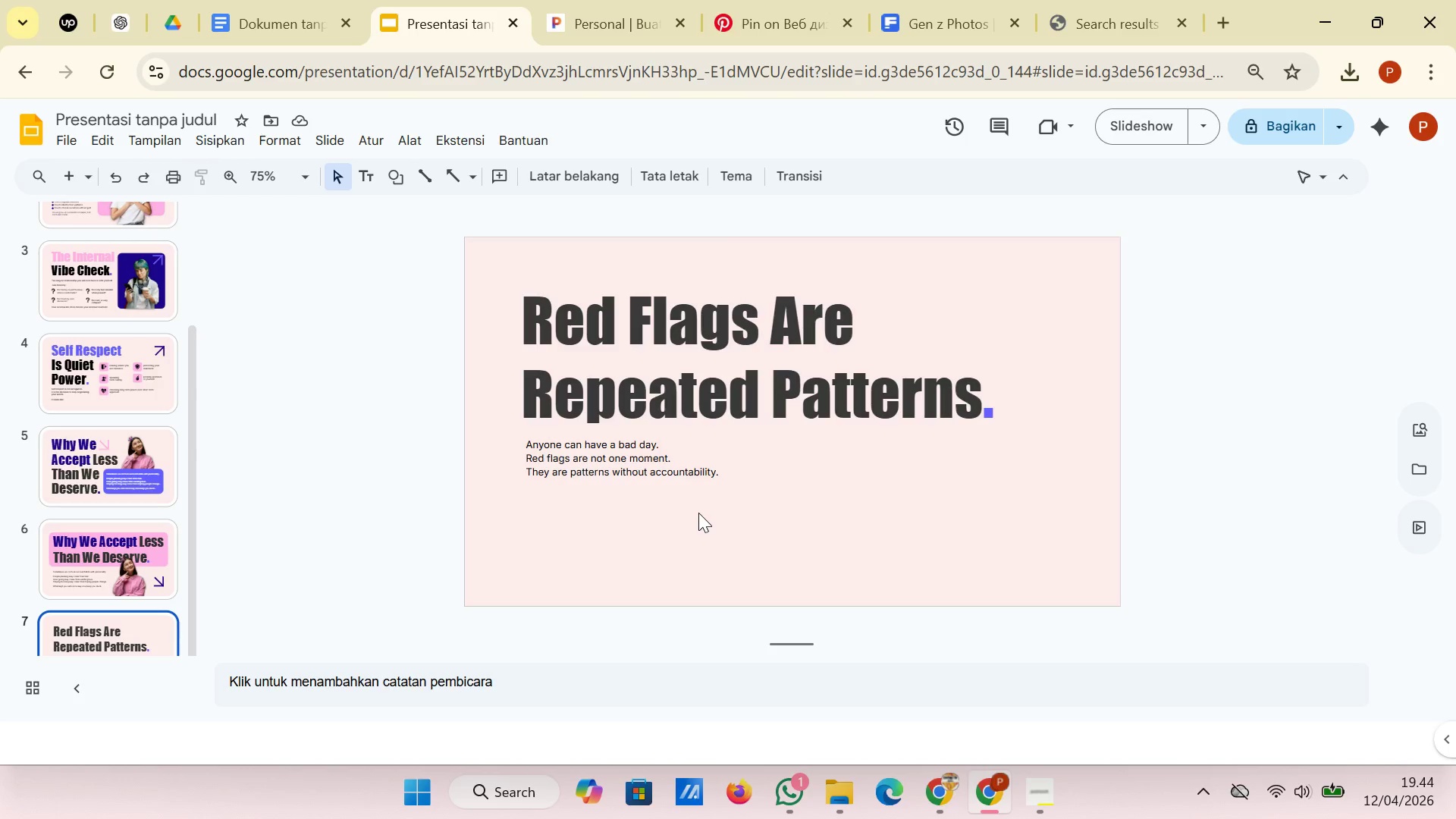 
right_click([698, 513])
 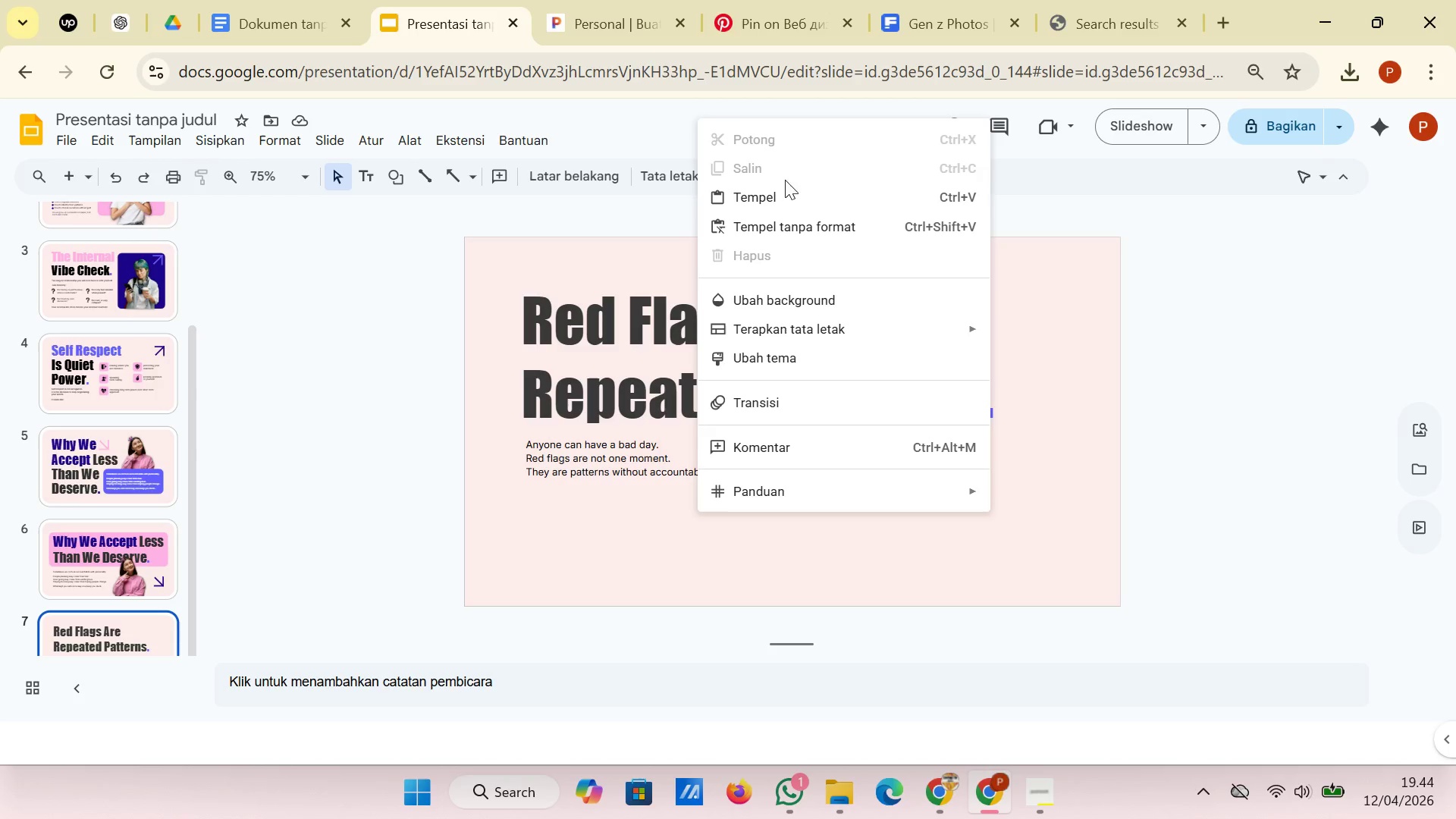 
left_click([785, 189])
 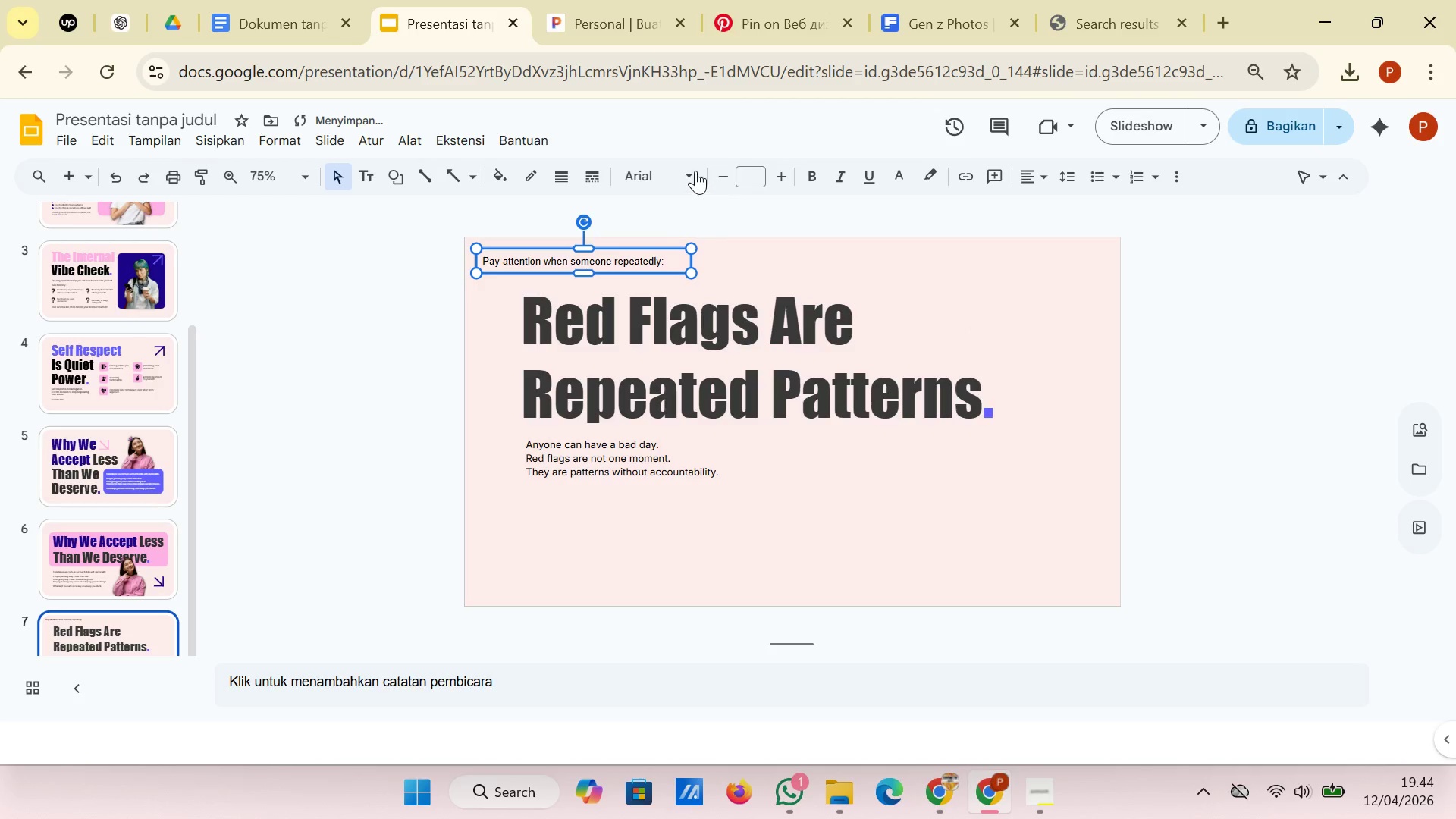 
left_click([693, 171])
 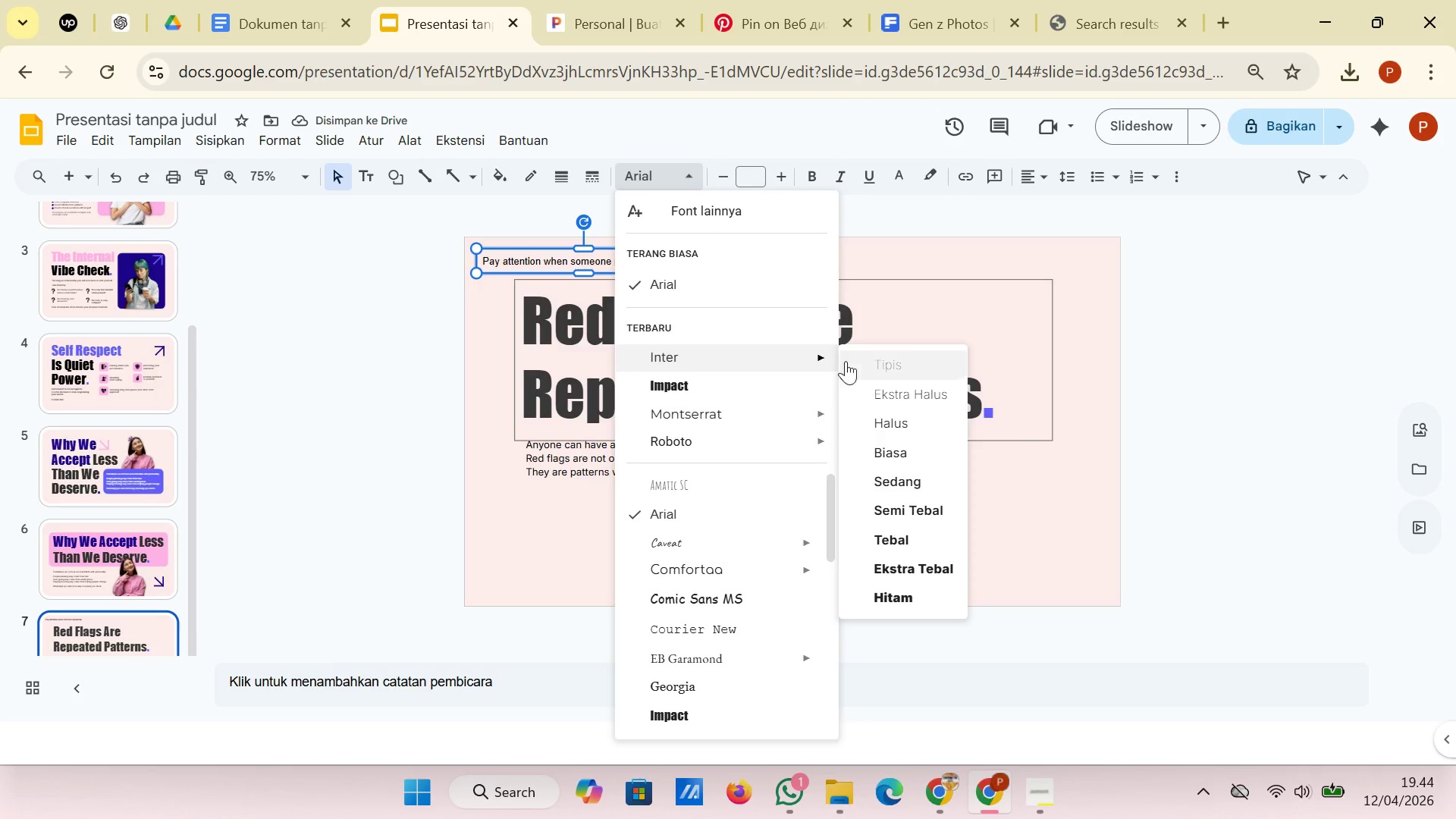 
left_click([896, 453])
 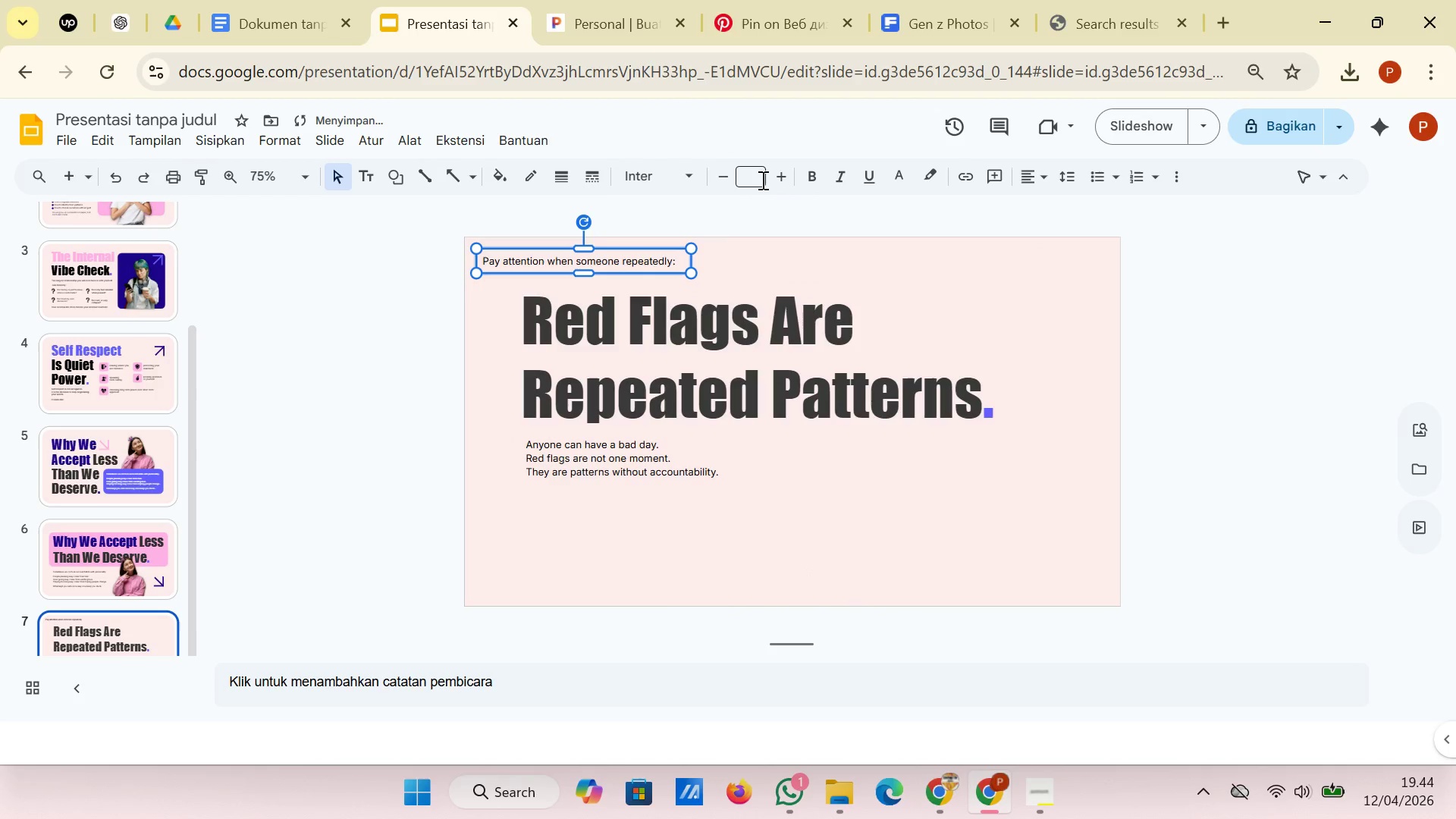 
left_click([754, 178])
 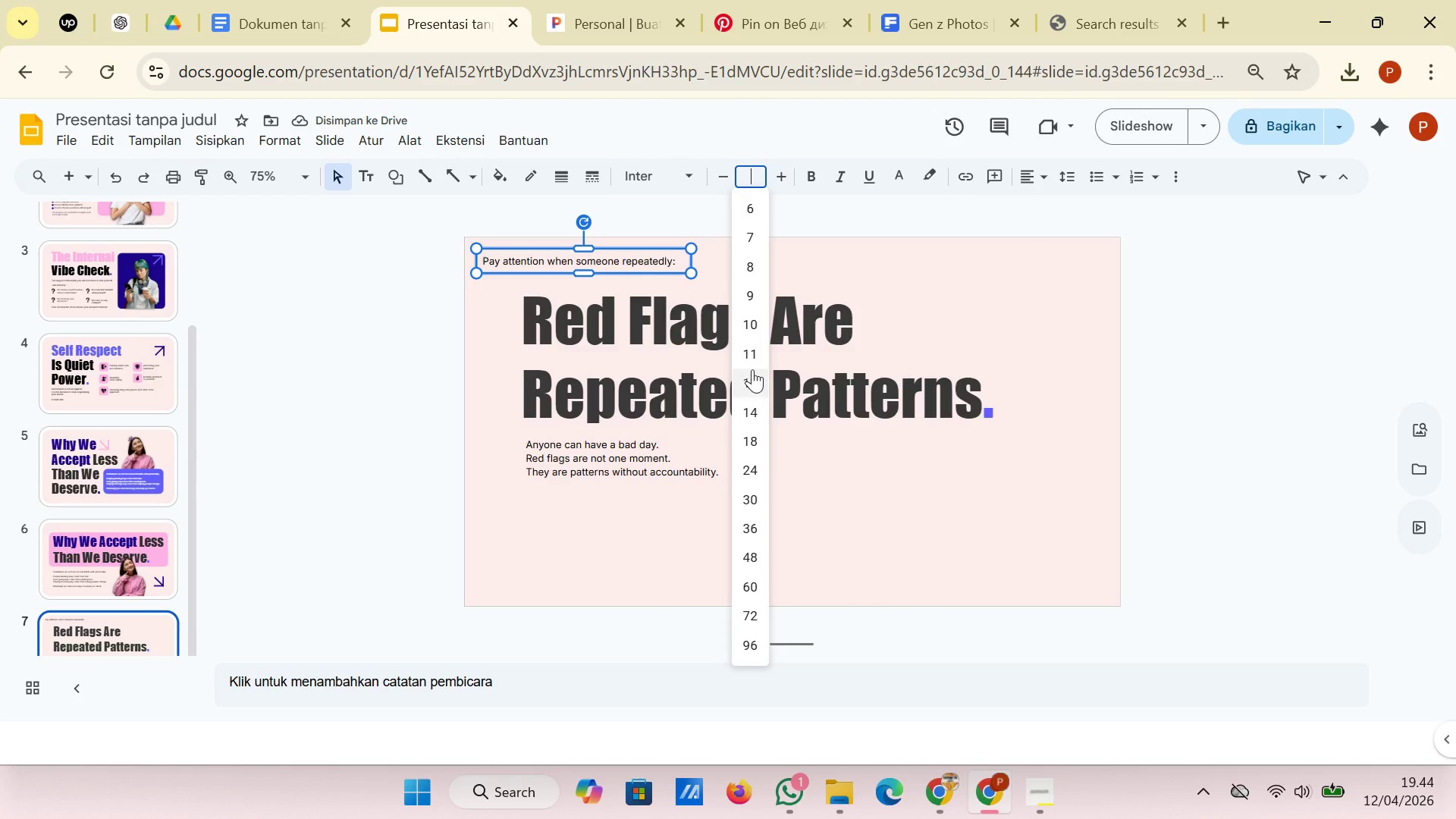 
left_click([753, 366])
 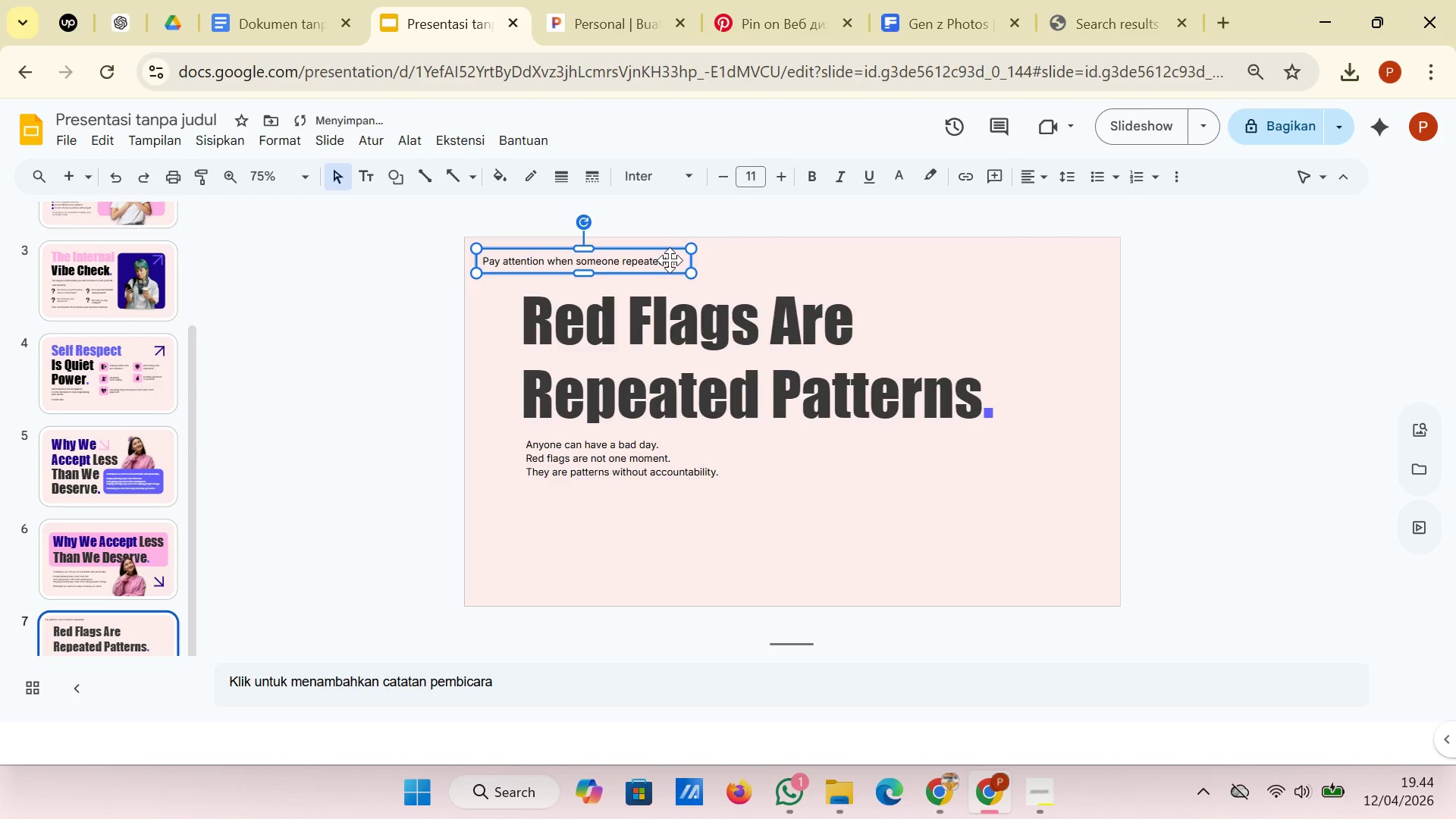 
left_click([670, 260])
 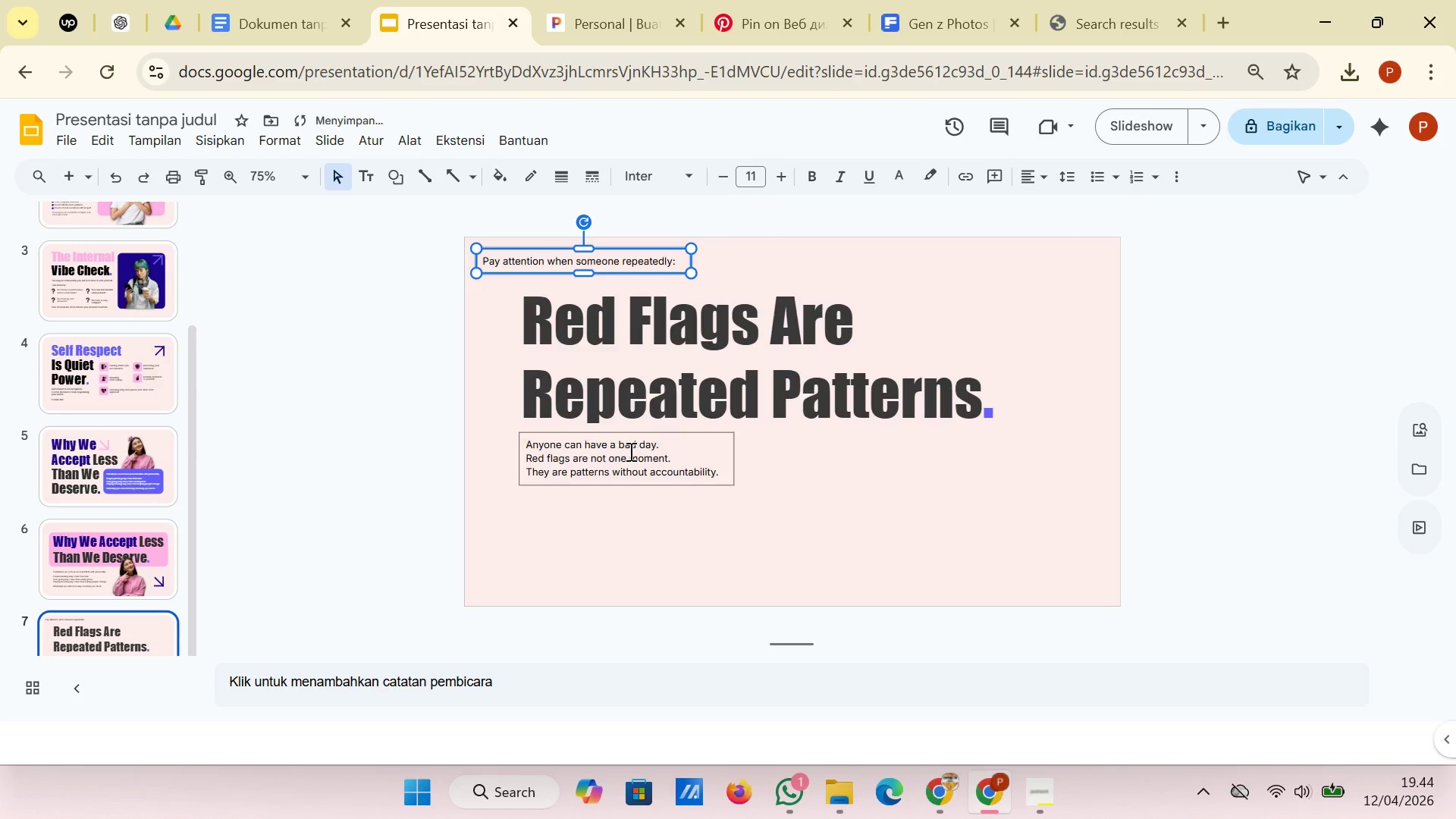 
left_click([629, 451])
 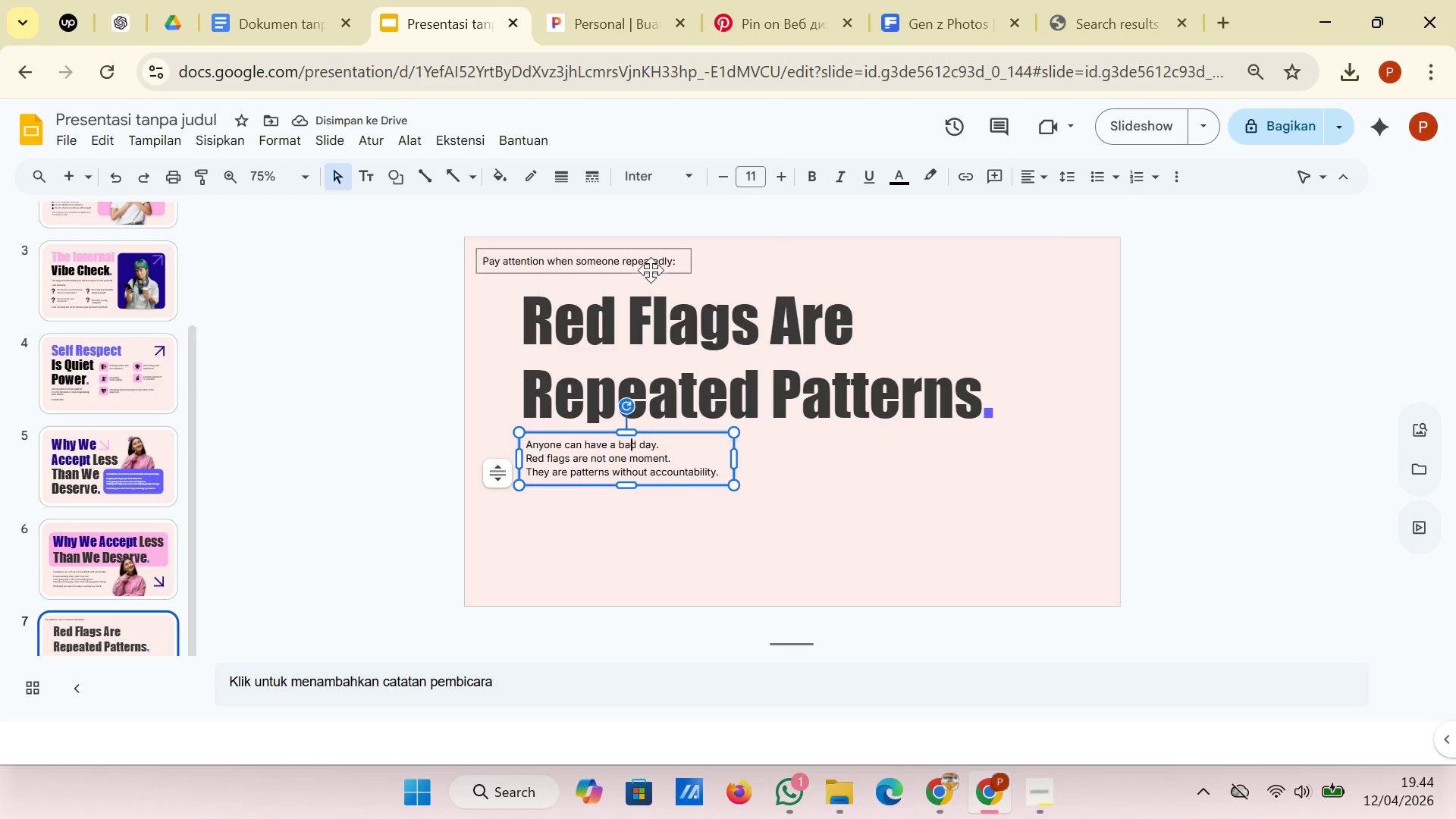 
left_click([651, 265])
 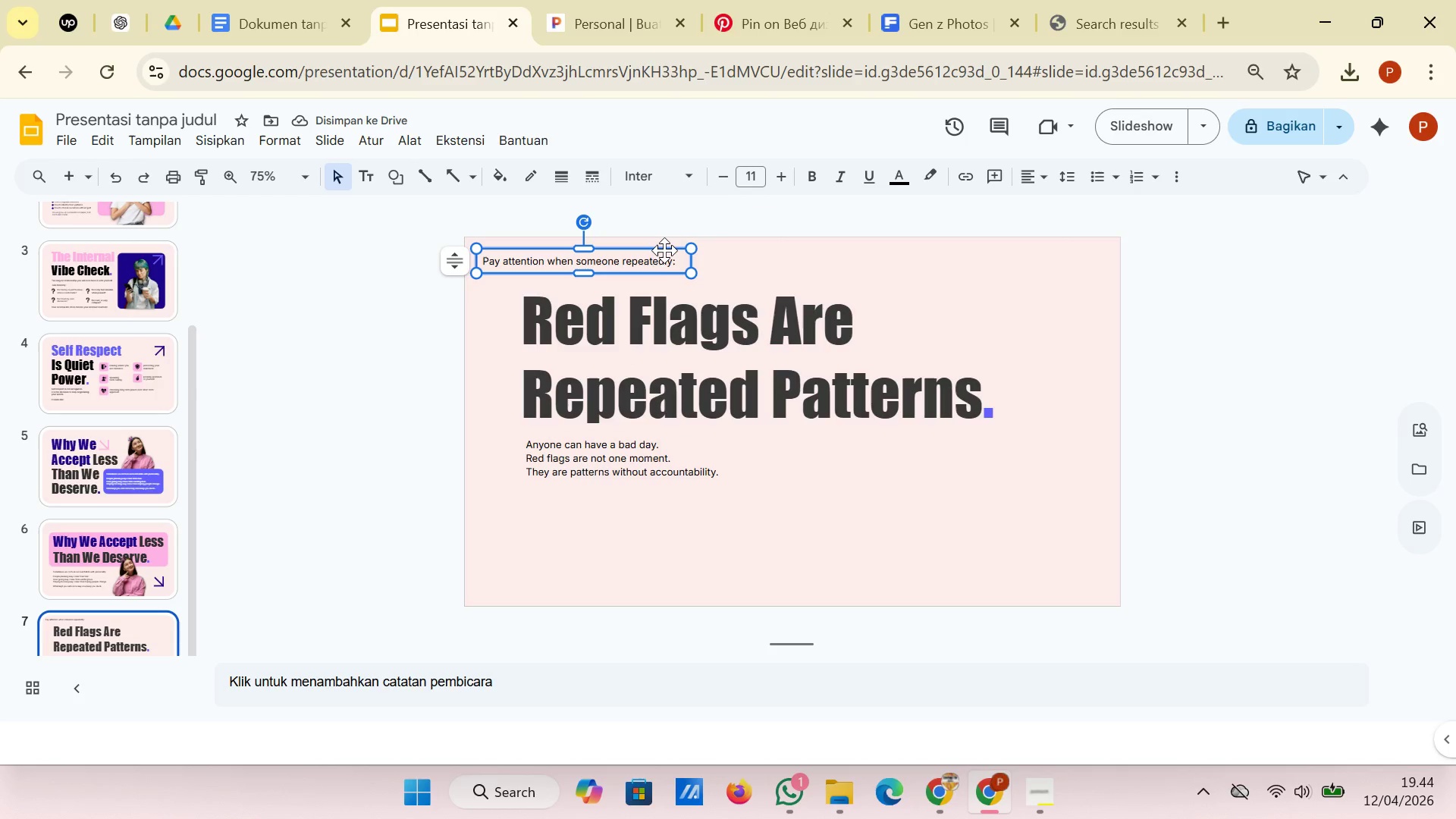 
left_click_drag(start_coordinate=[664, 250], to_coordinate=[703, 494])
 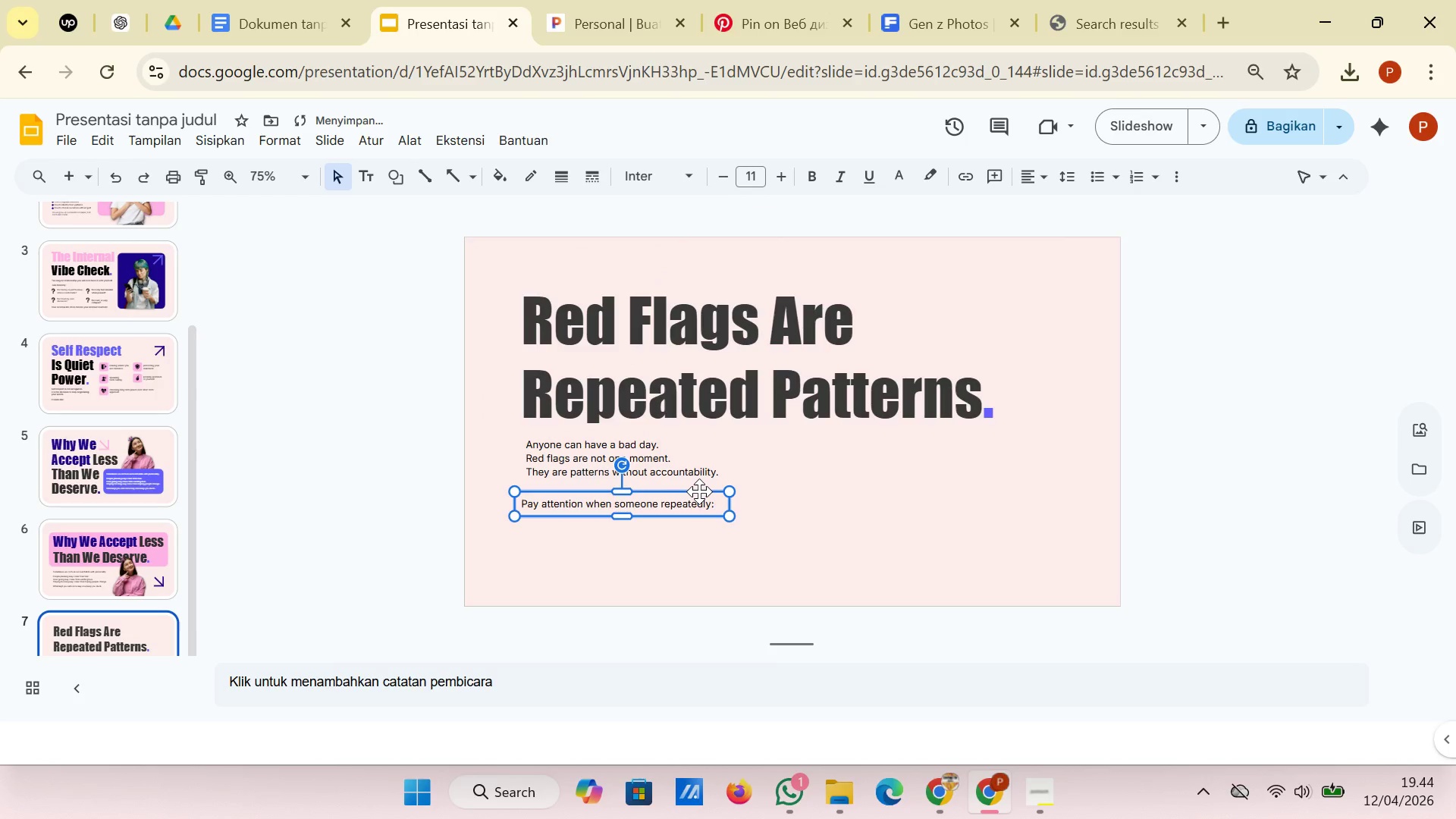 
left_click_drag(start_coordinate=[699, 491], to_coordinate=[705, 491])
 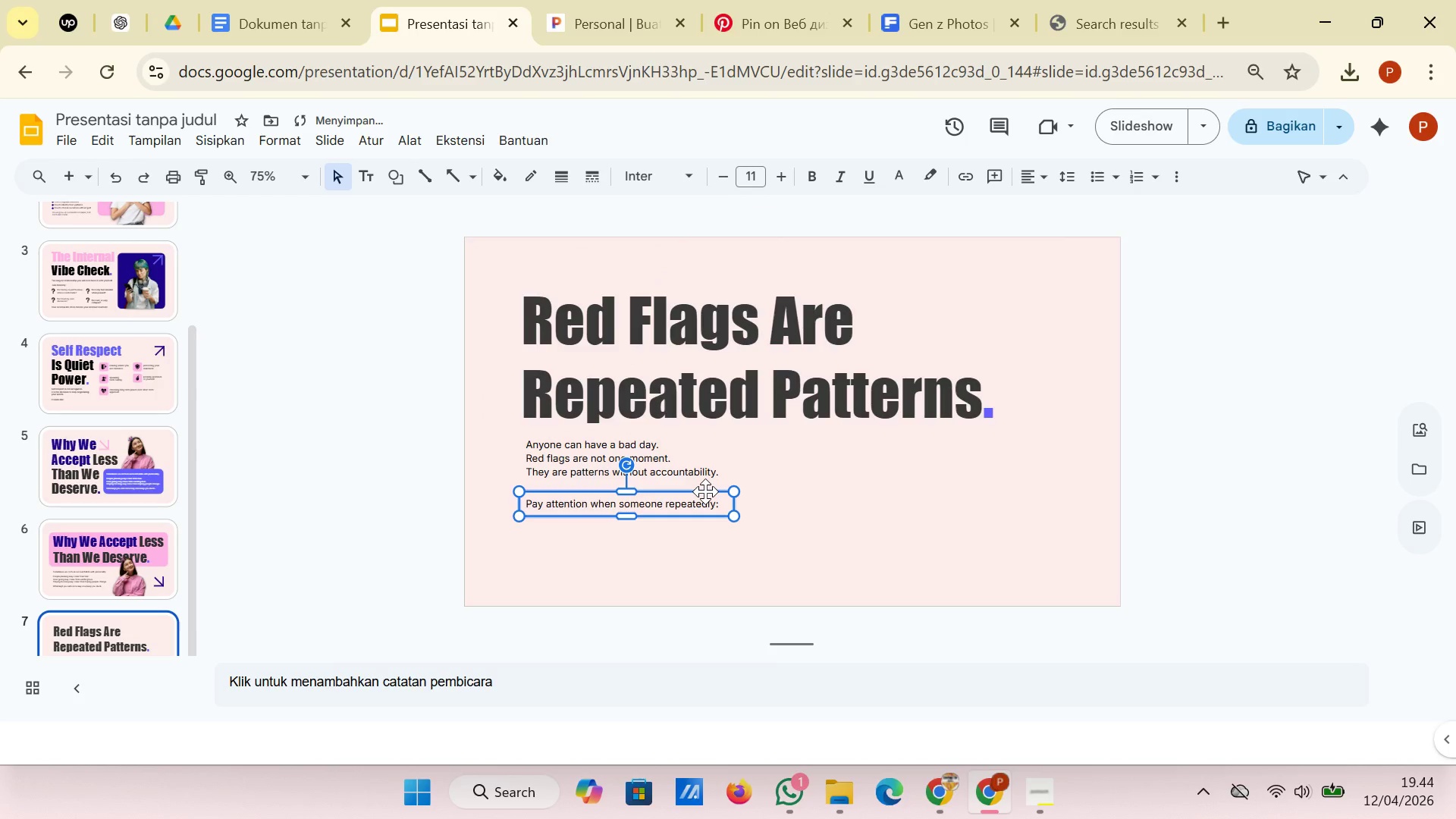 
left_click_drag(start_coordinate=[705, 491], to_coordinate=[705, 485])
 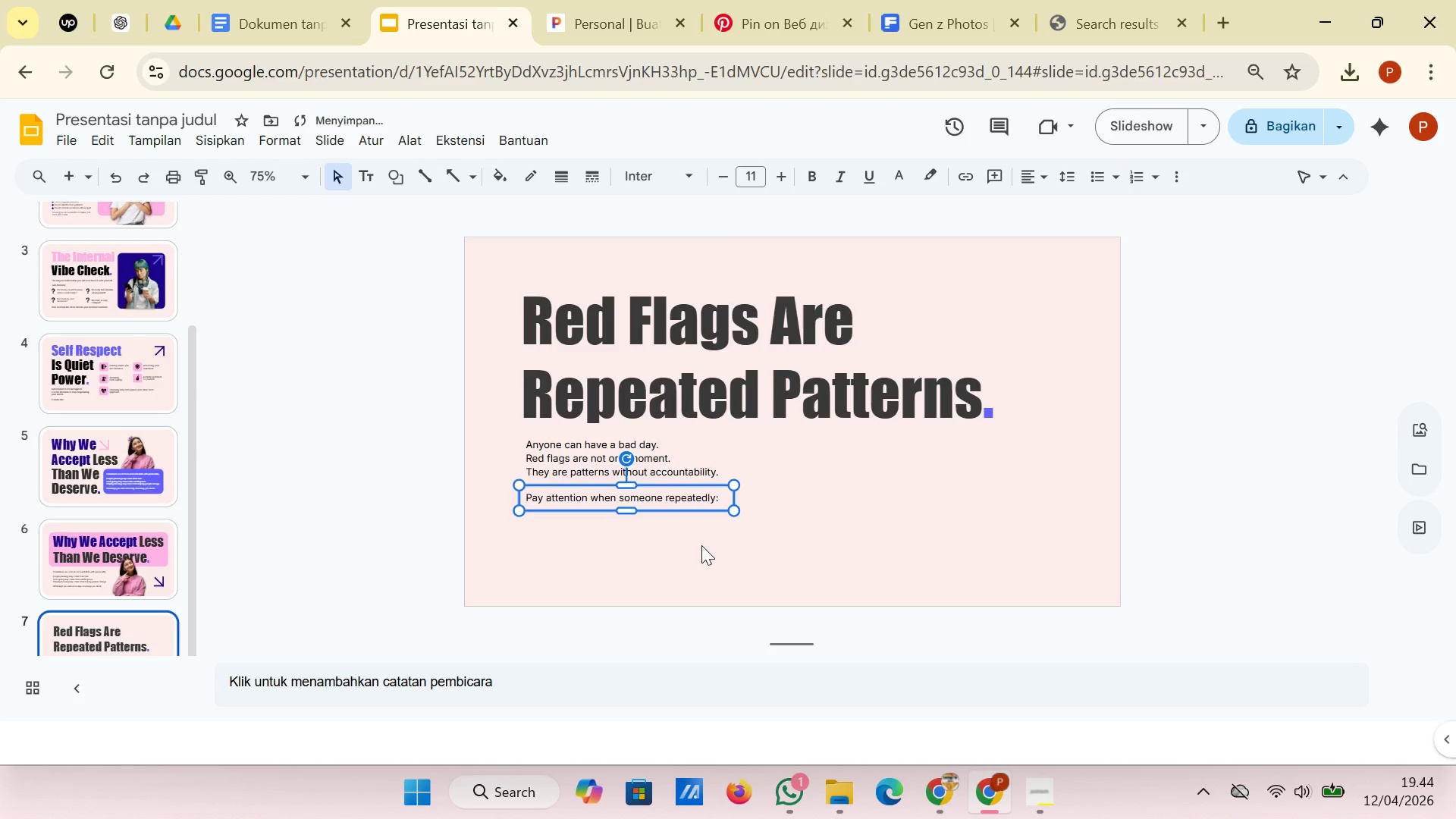 
left_click([701, 545])
 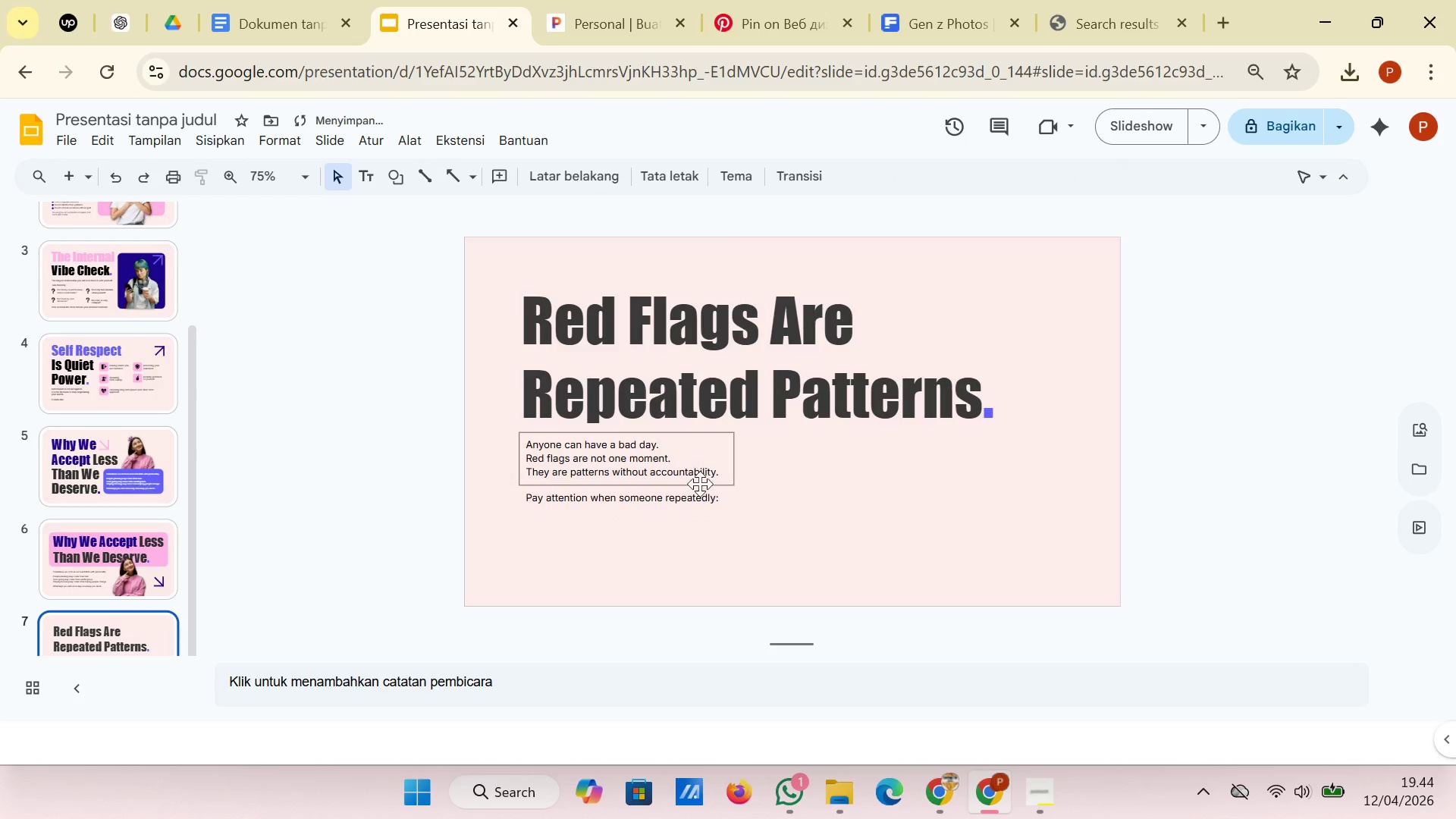 
left_click([700, 487])
 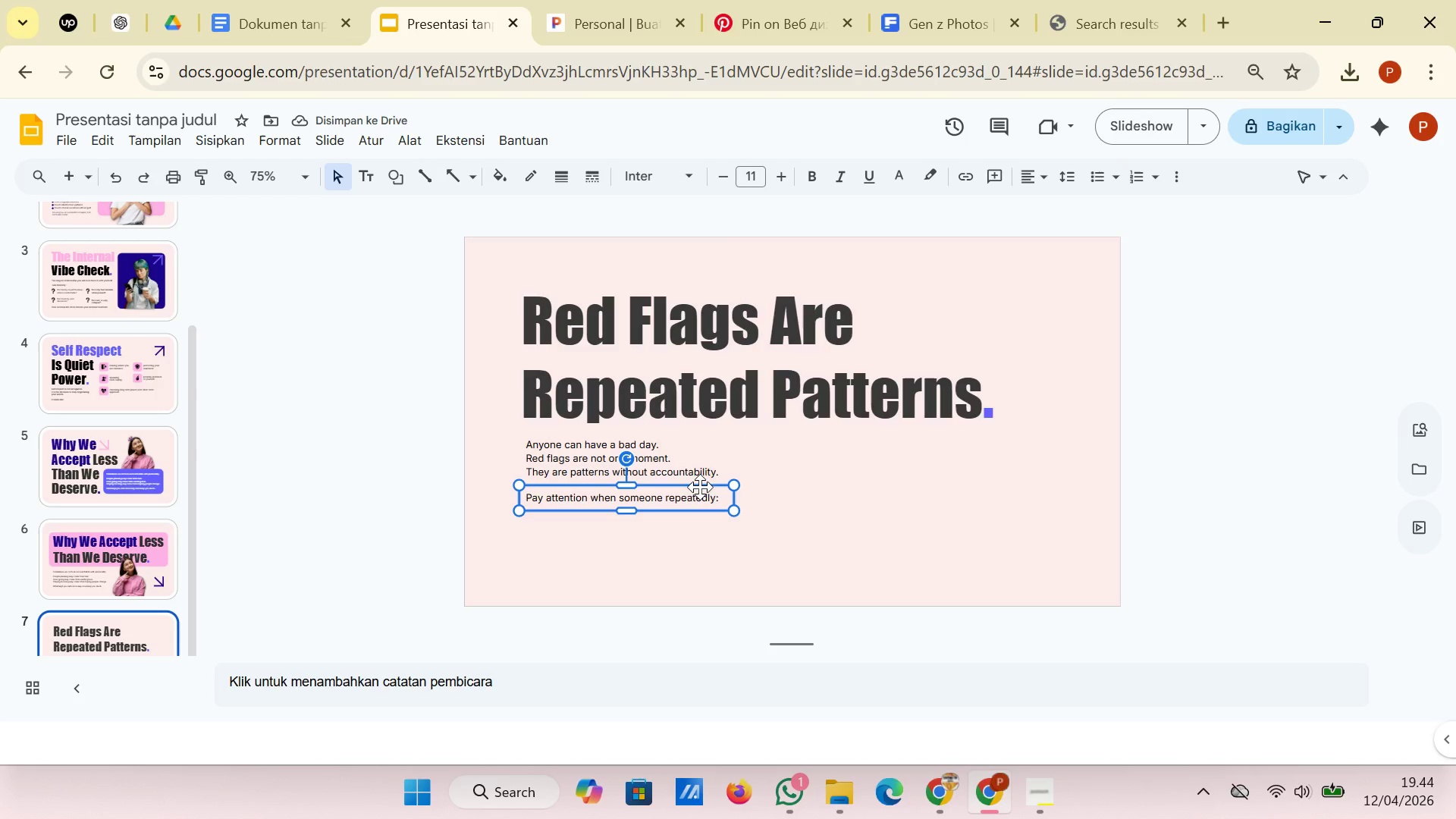 
left_click_drag(start_coordinate=[700, 487], to_coordinate=[703, 482])
 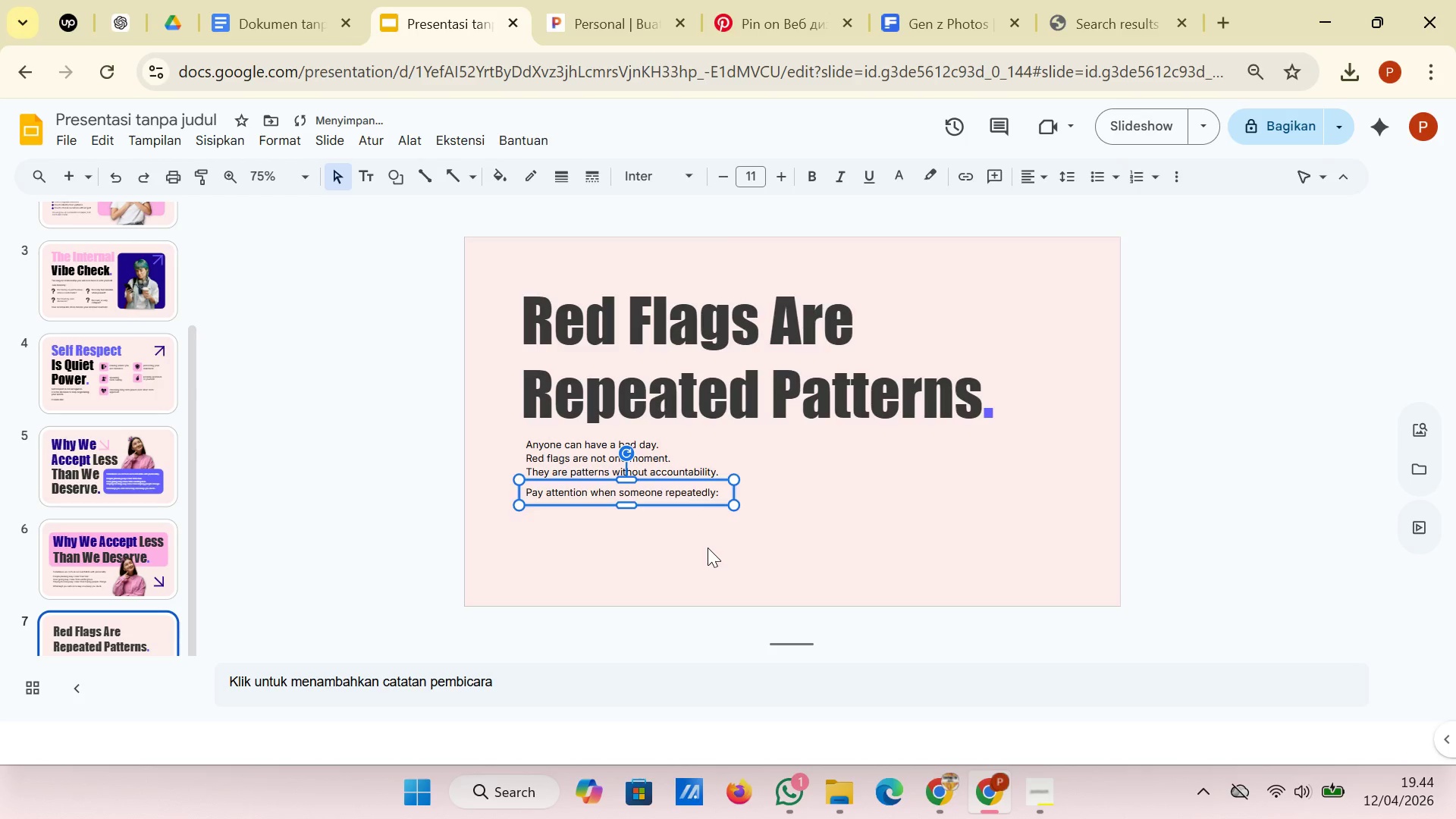 
left_click([708, 548])
 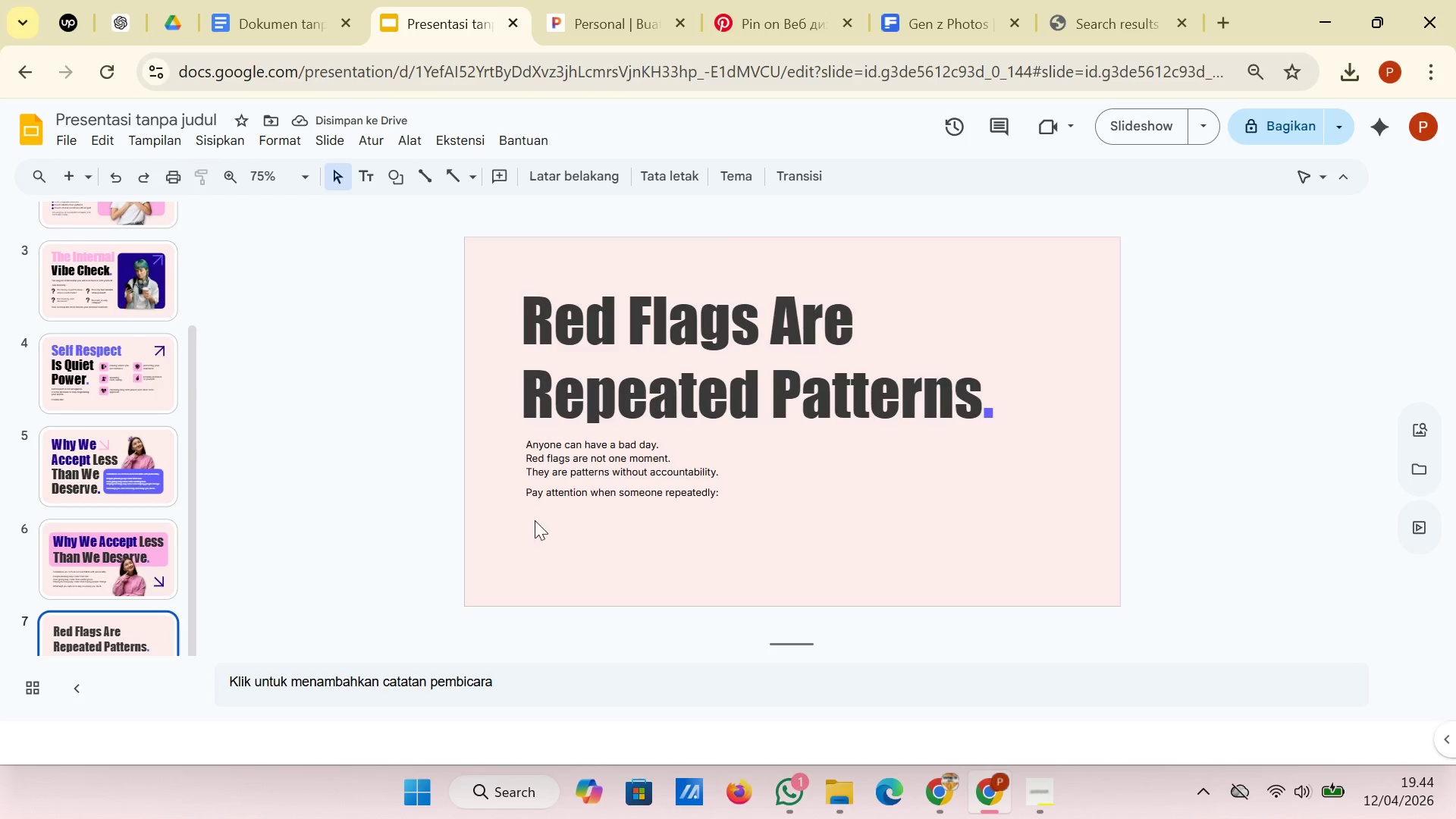 
wait(9.42)
 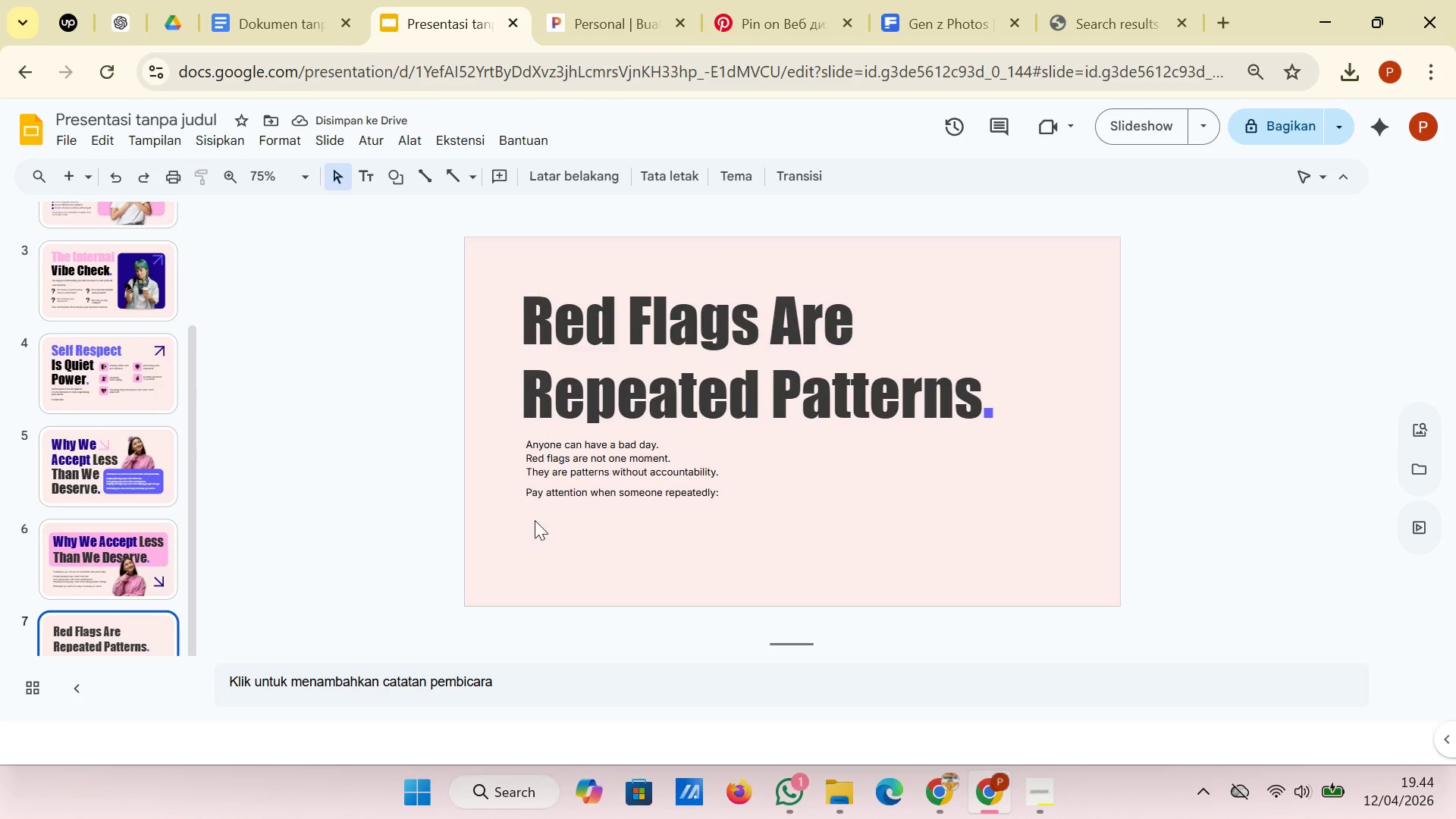 
left_click([304, 8])
 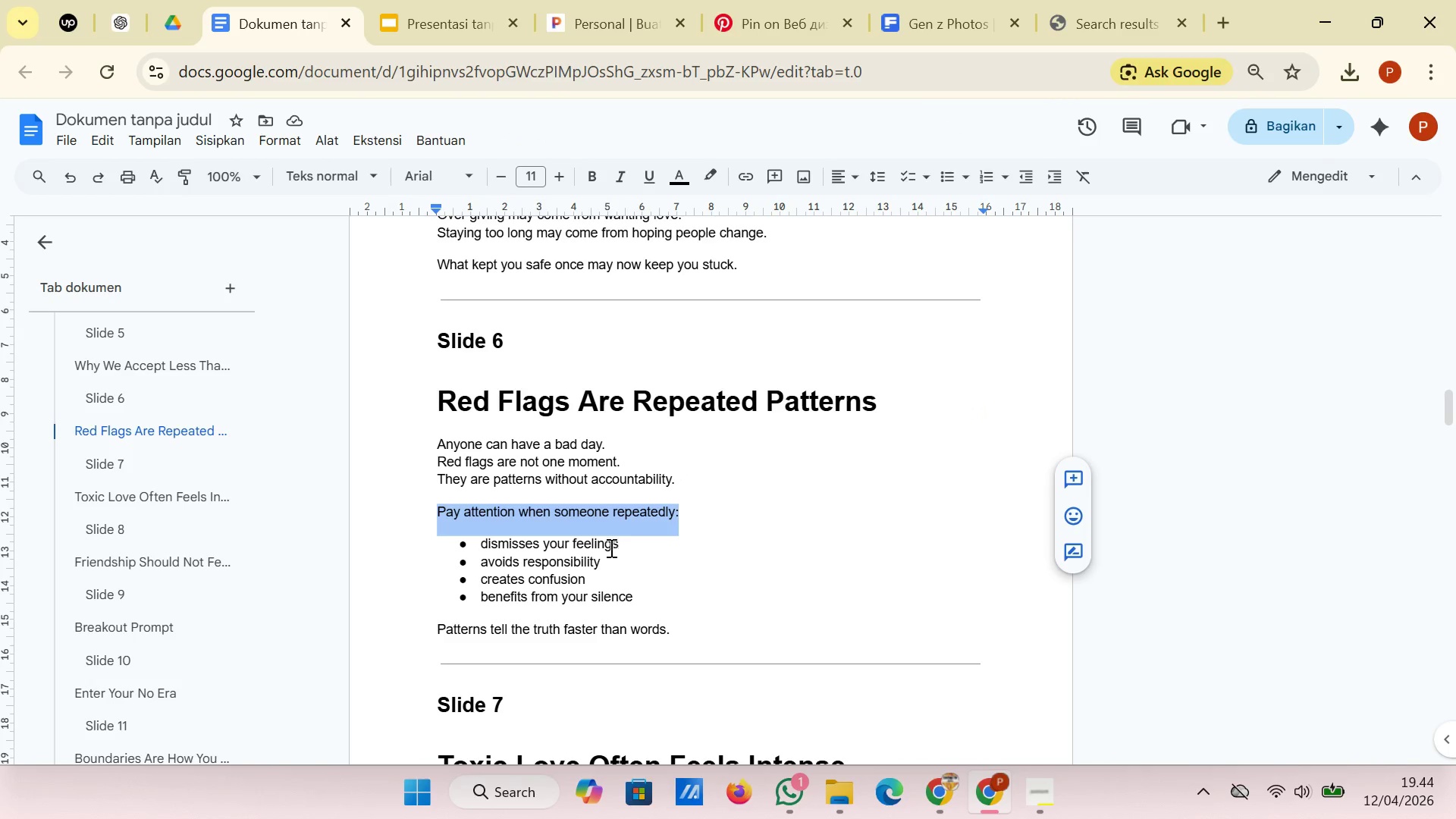 
left_click_drag(start_coordinate=[642, 541], to_coordinate=[479, 541])
 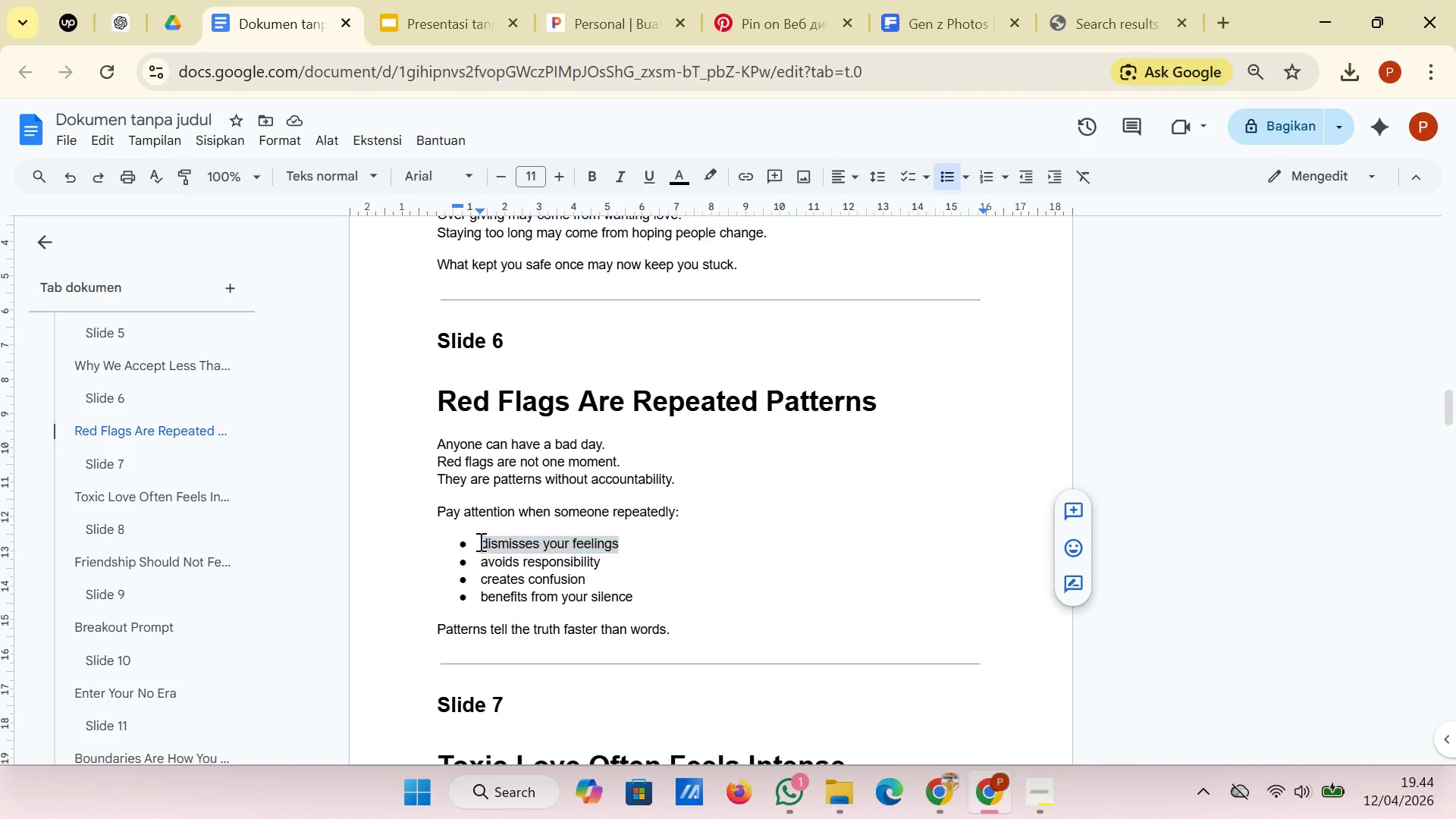 
right_click([479, 541])
 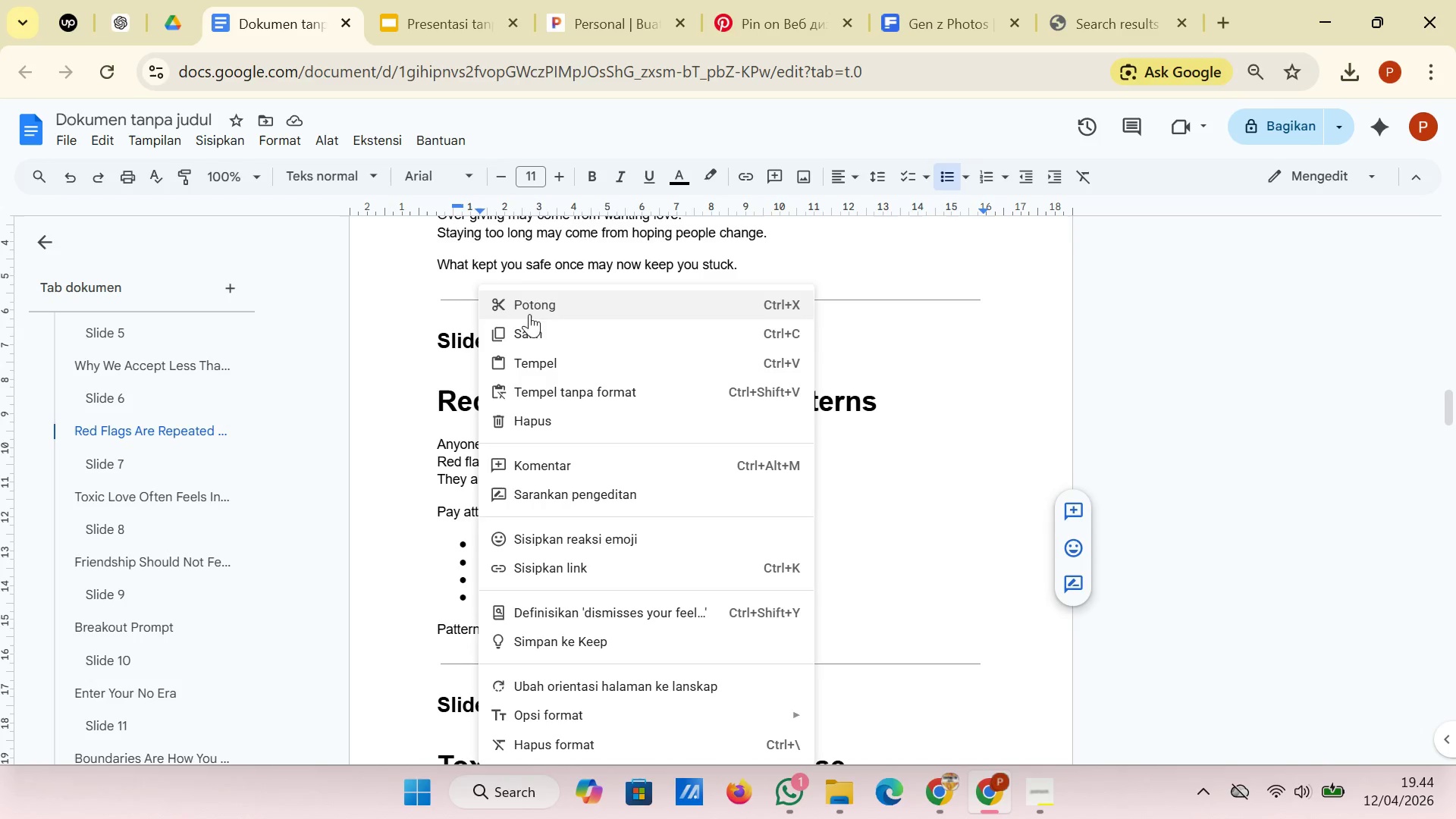 
left_click([529, 327])
 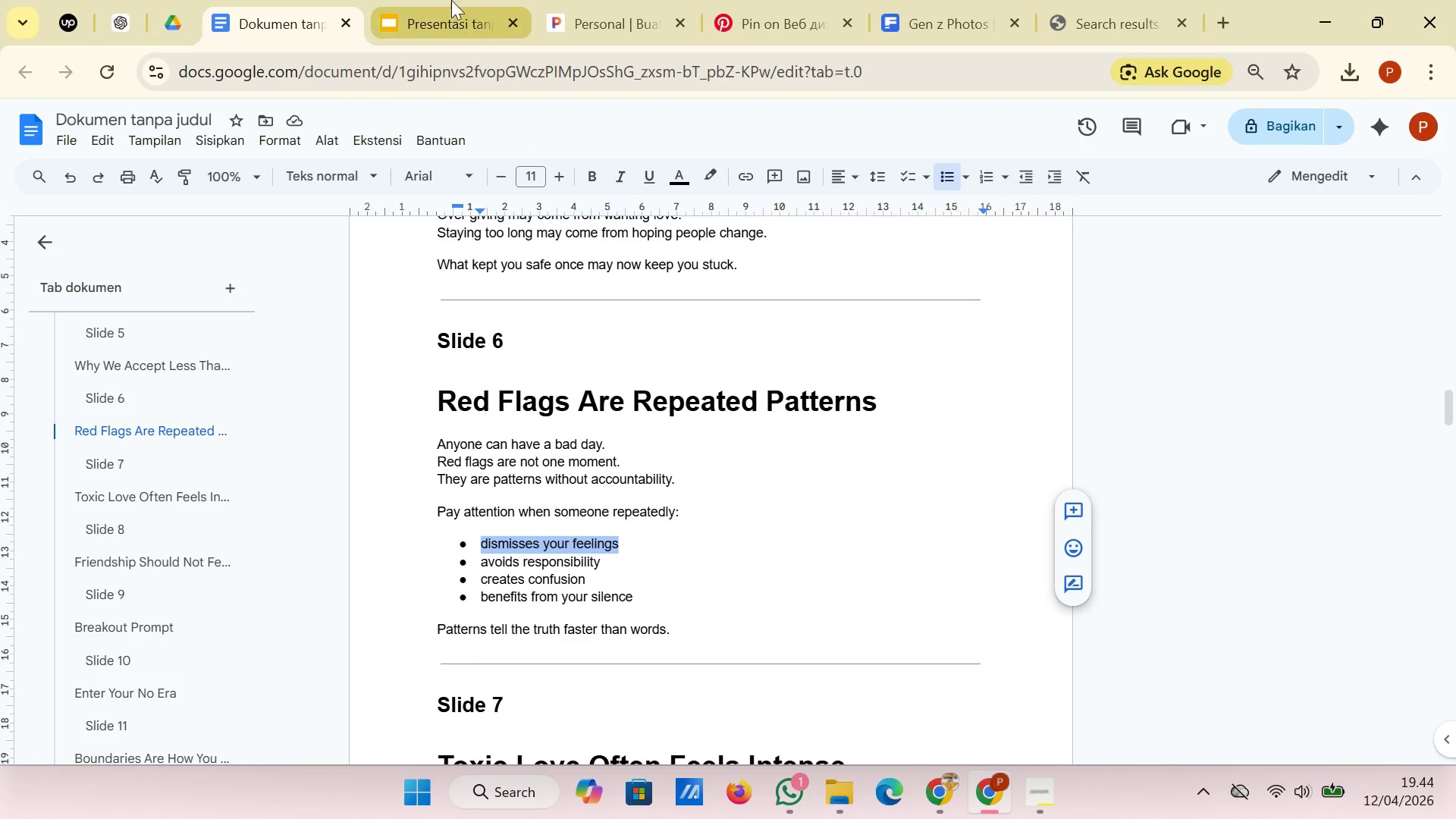 
left_click([449, 0])
 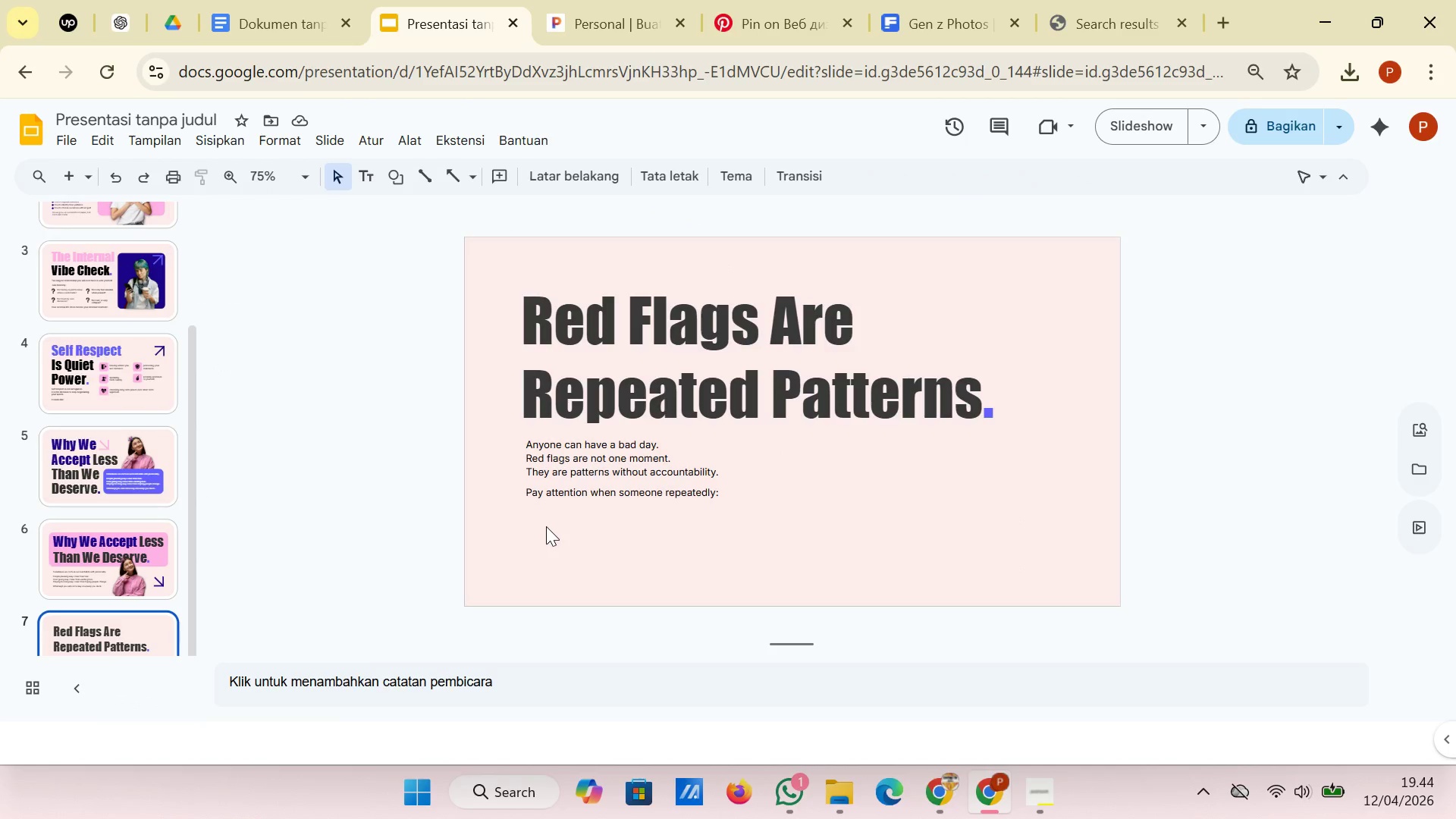 
right_click([546, 526])
 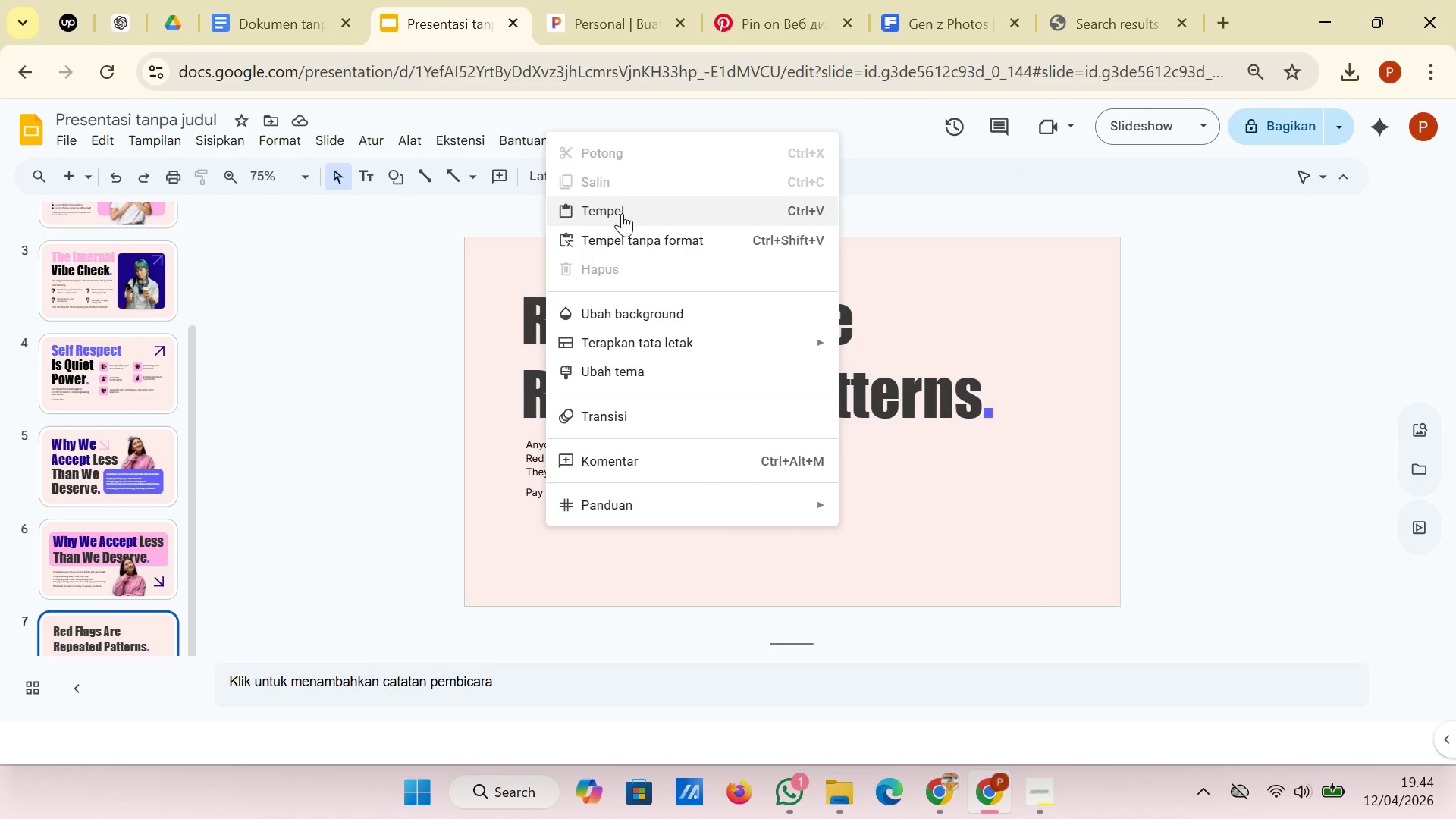 
left_click([622, 213])
 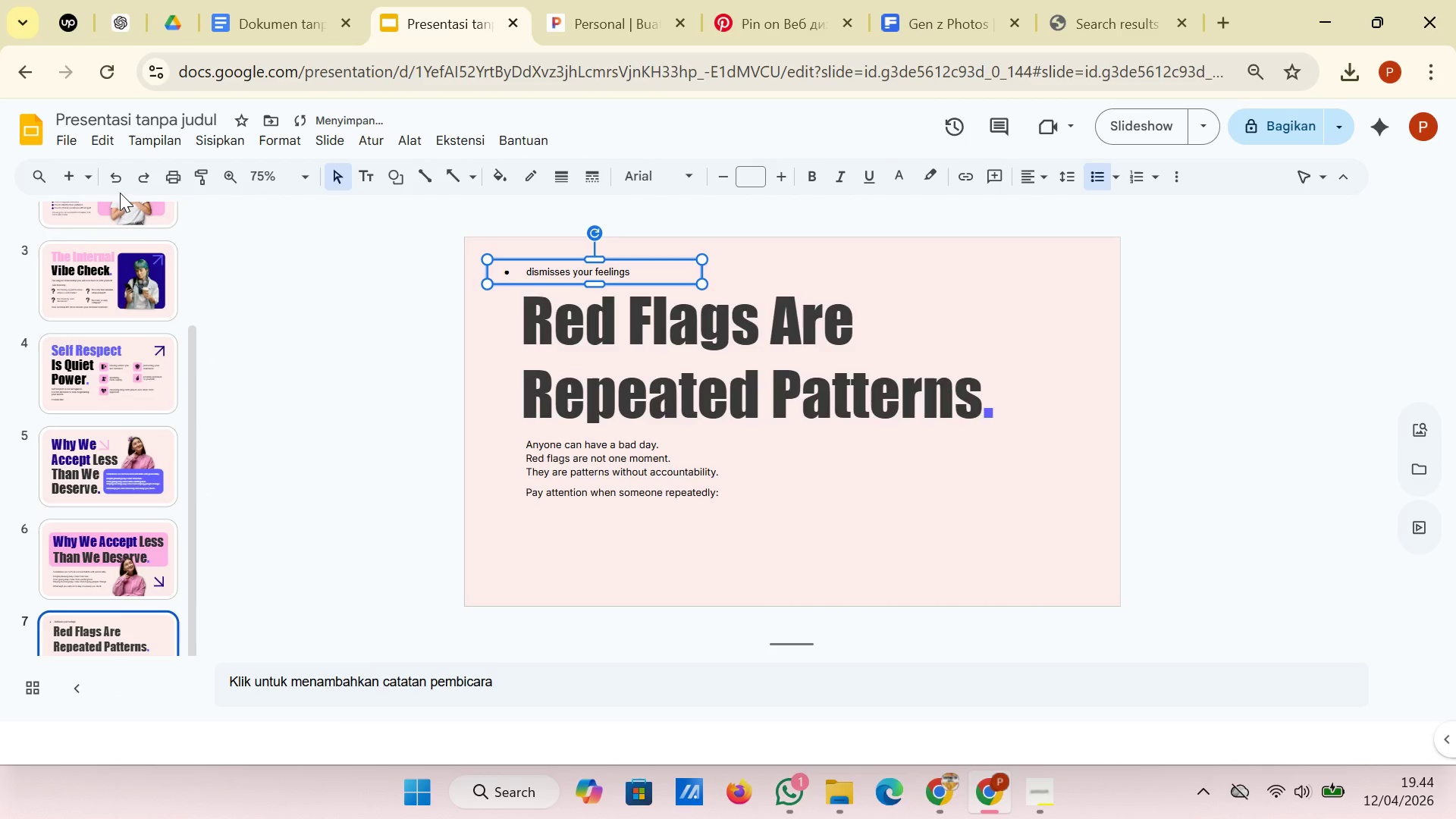 
left_click([108, 185])
 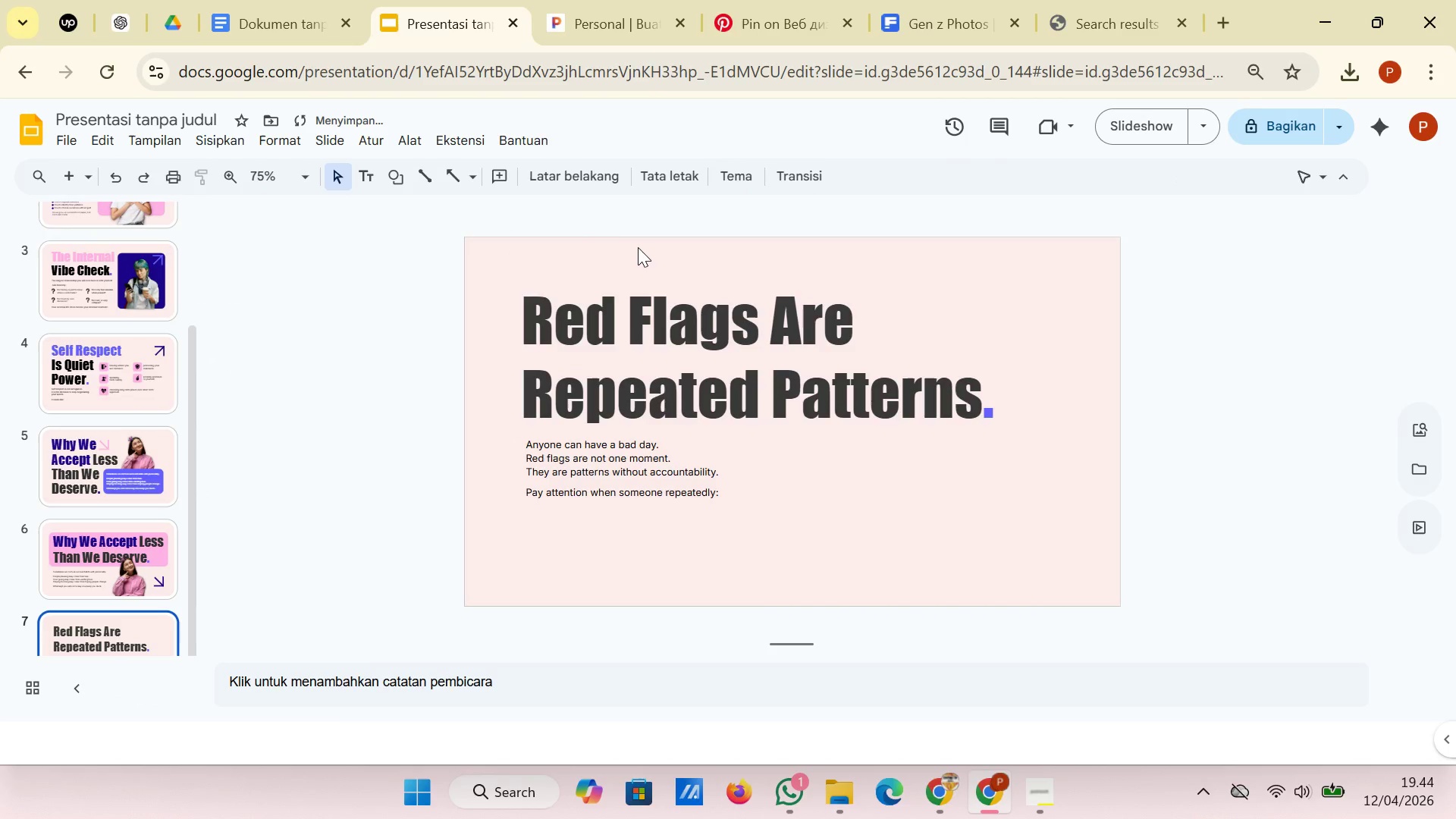 
right_click([638, 247])
 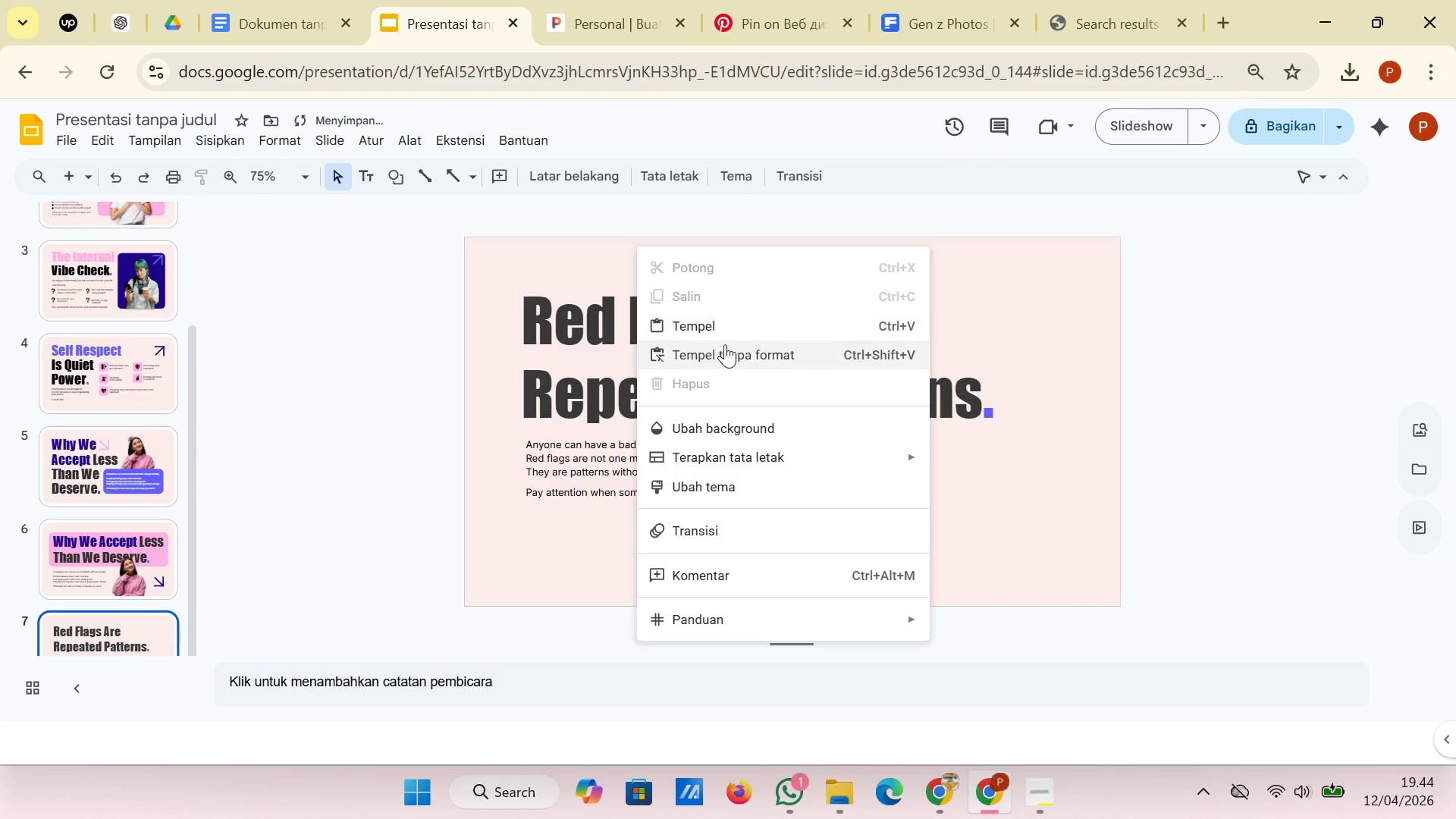 
left_click([725, 344])
 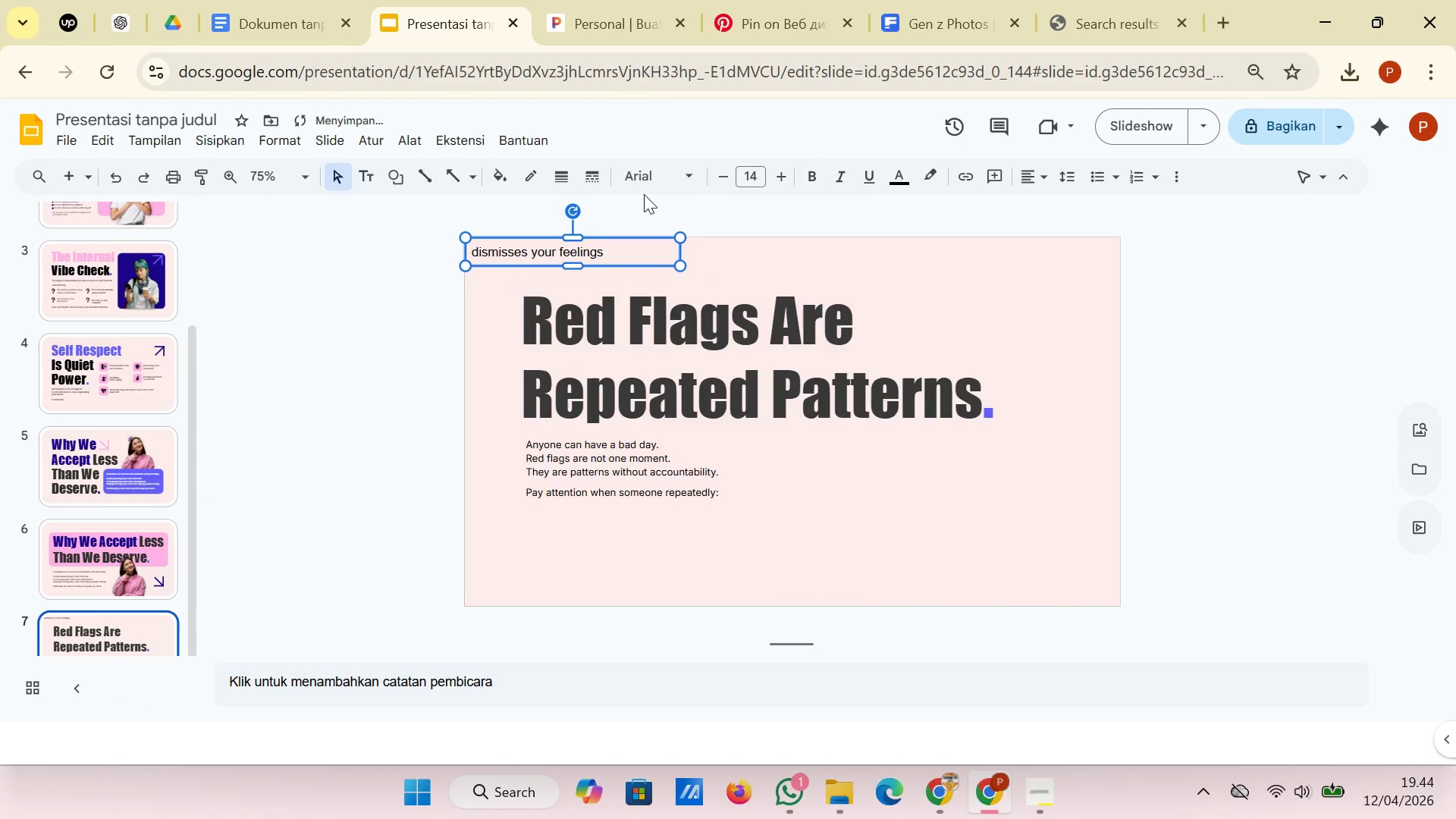 
left_click([671, 175])
 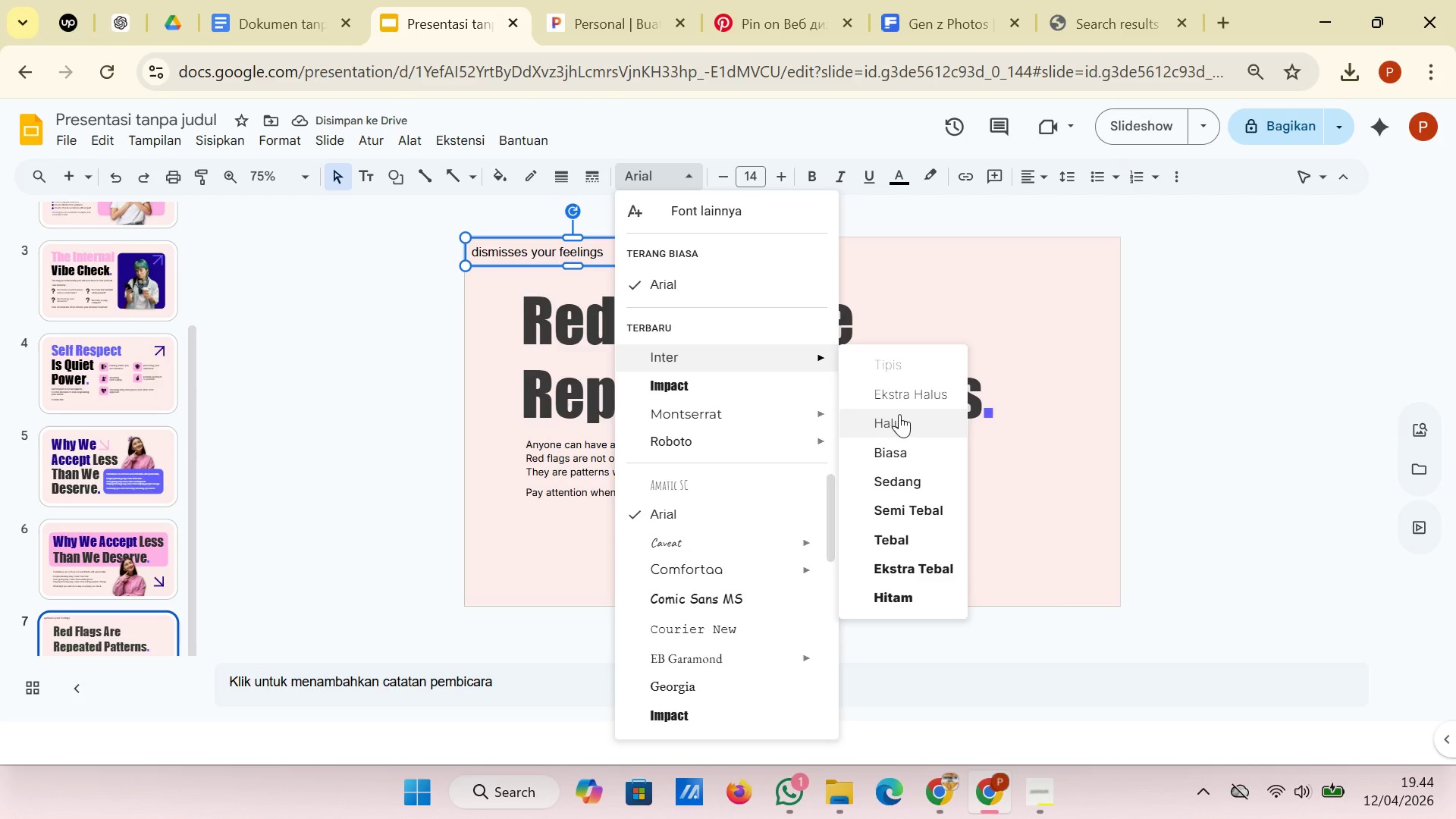 
left_click([908, 453])
 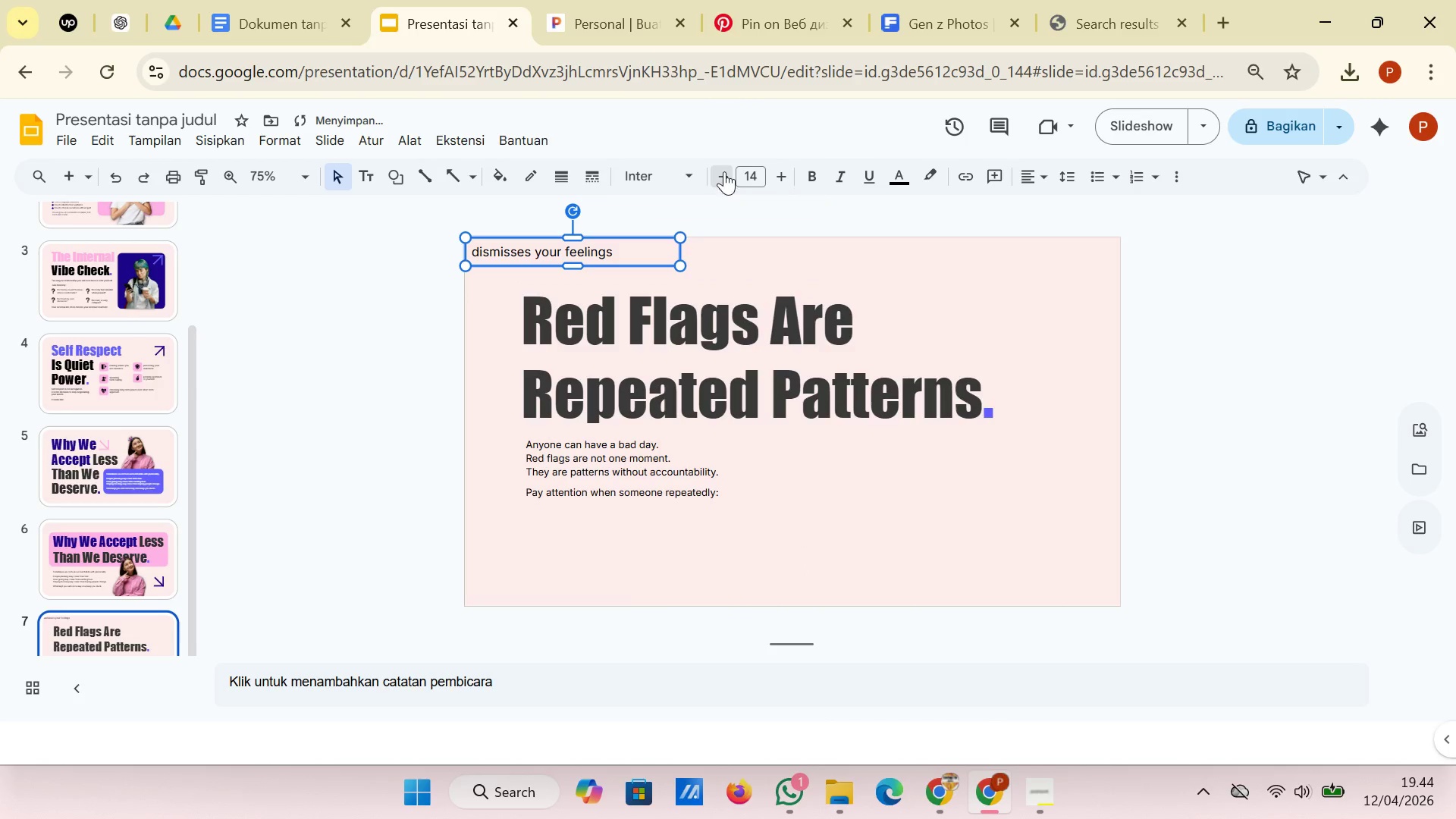 
double_click([724, 171])
 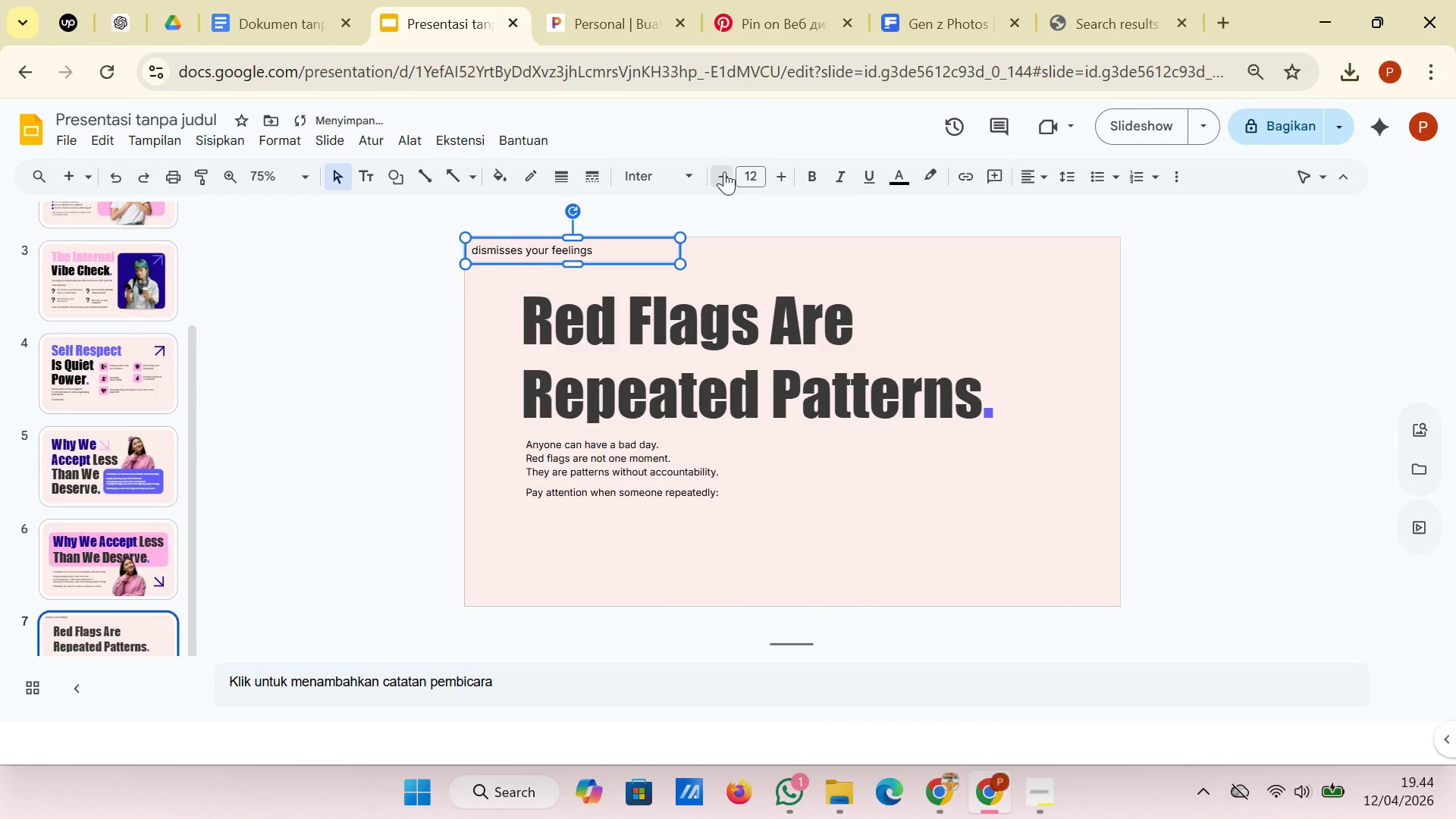 
left_click([724, 171])
 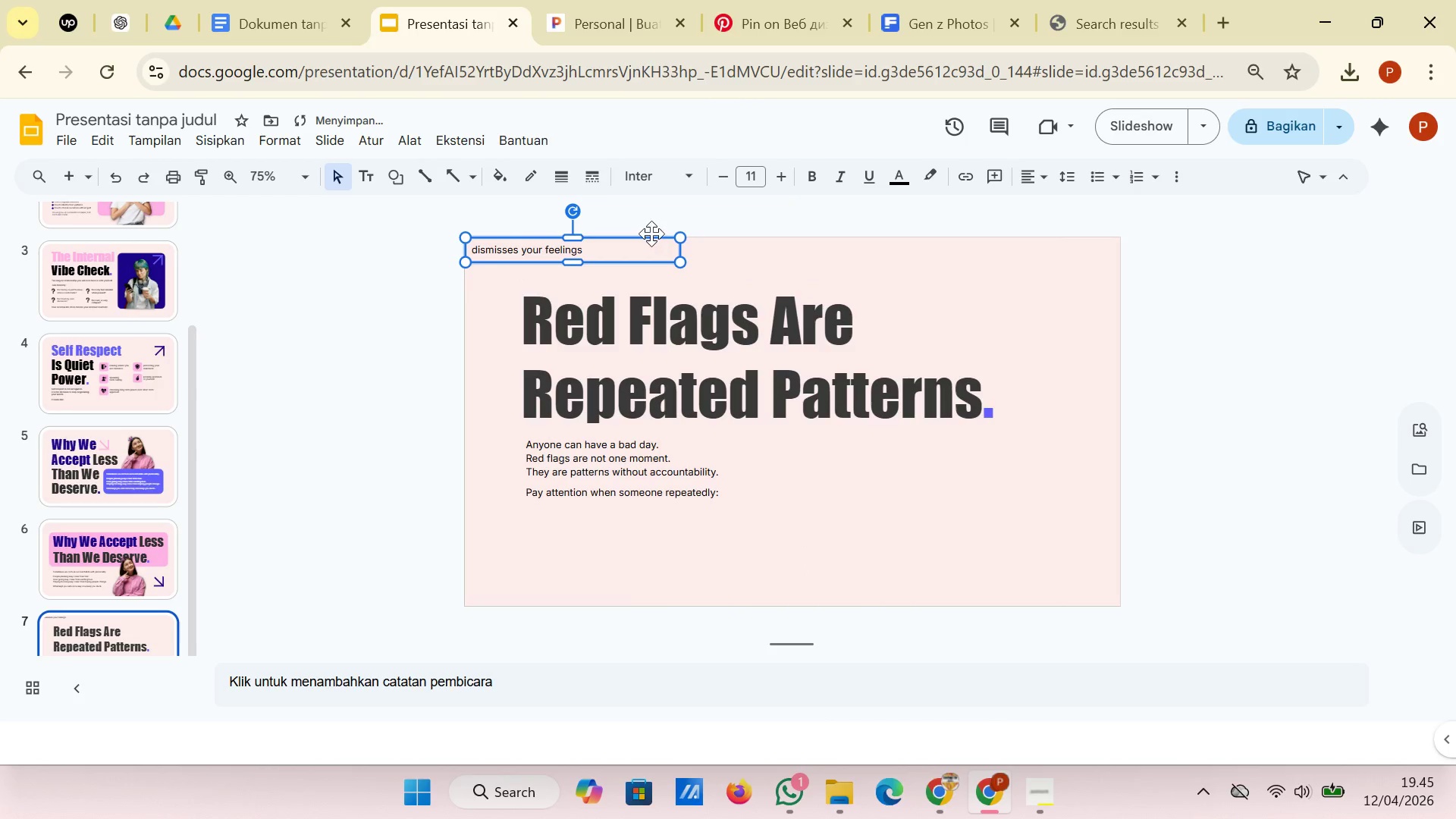 
left_click_drag(start_coordinate=[651, 234], to_coordinate=[745, 521])
 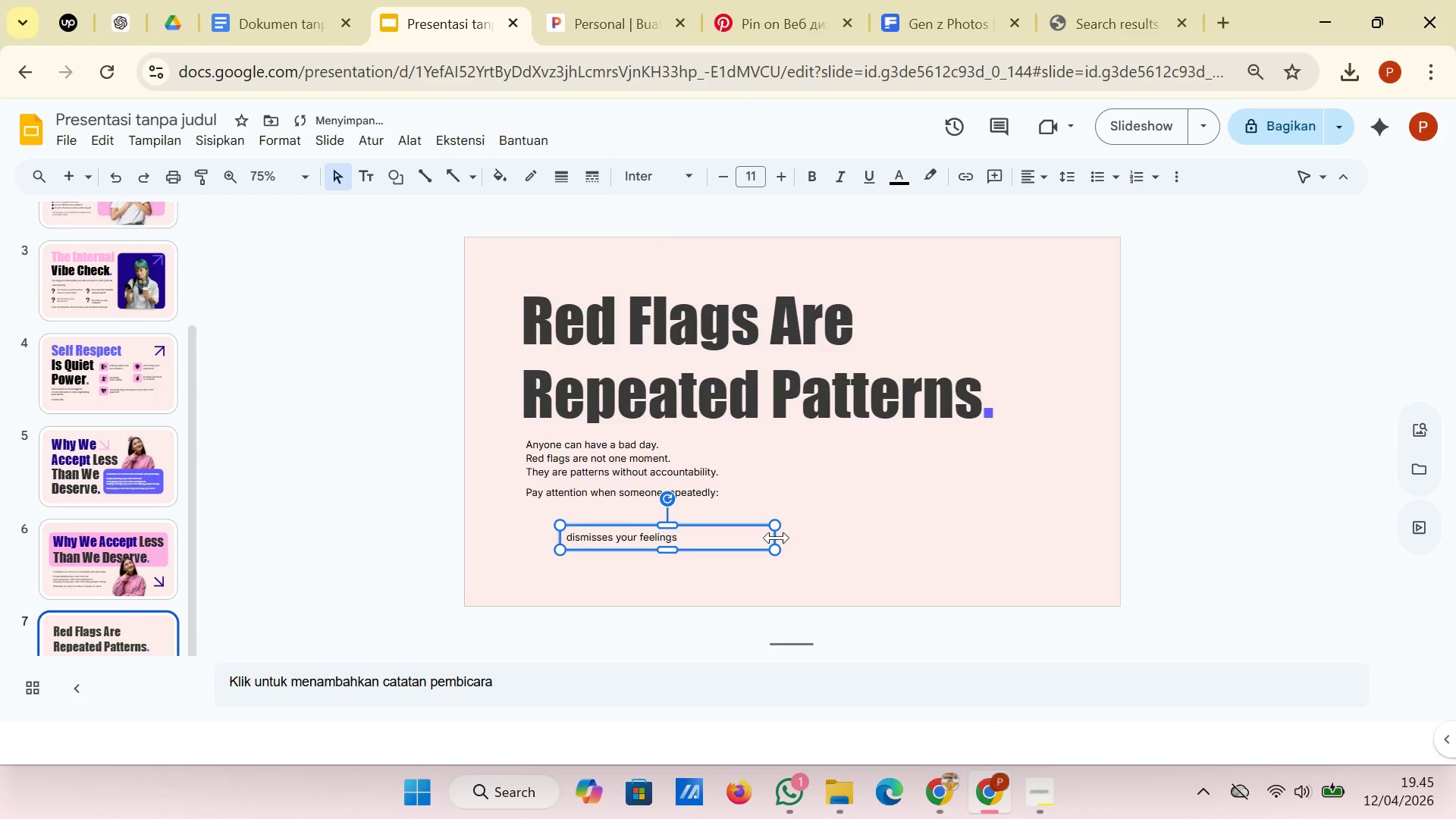 
left_click_drag(start_coordinate=[775, 538], to_coordinate=[681, 542])
 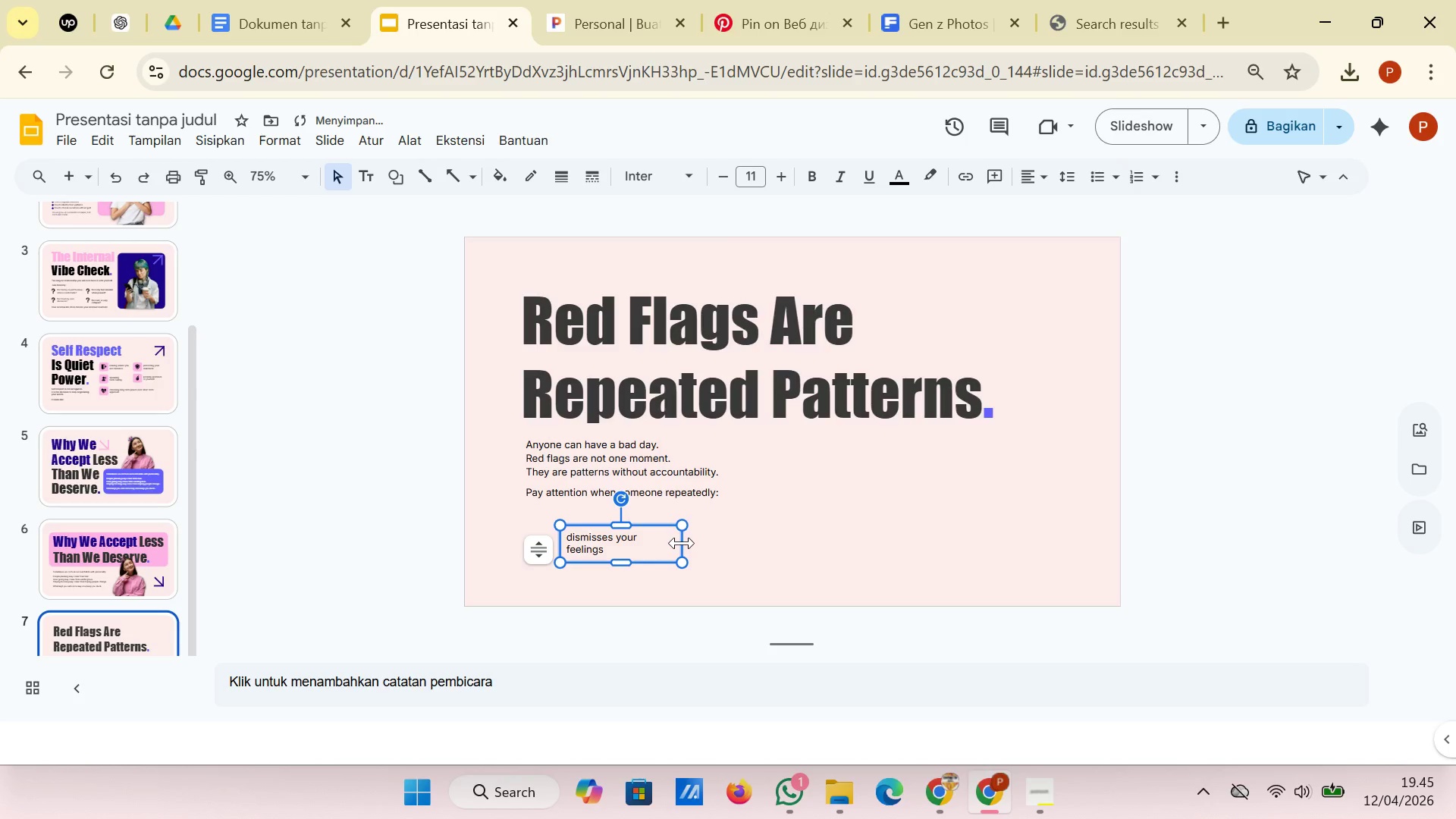 
left_click([756, 538])
 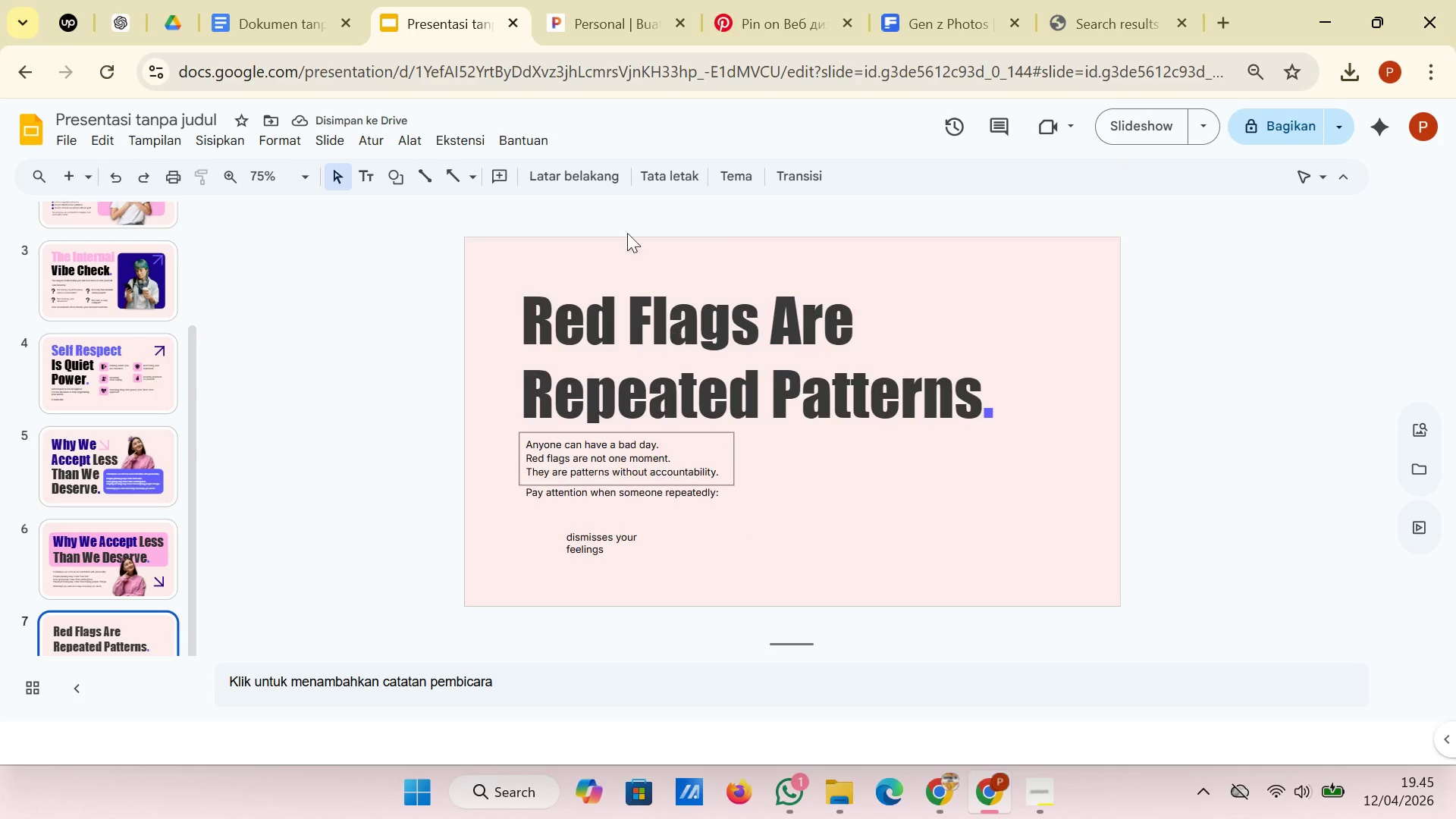 
left_click([291, 0])
 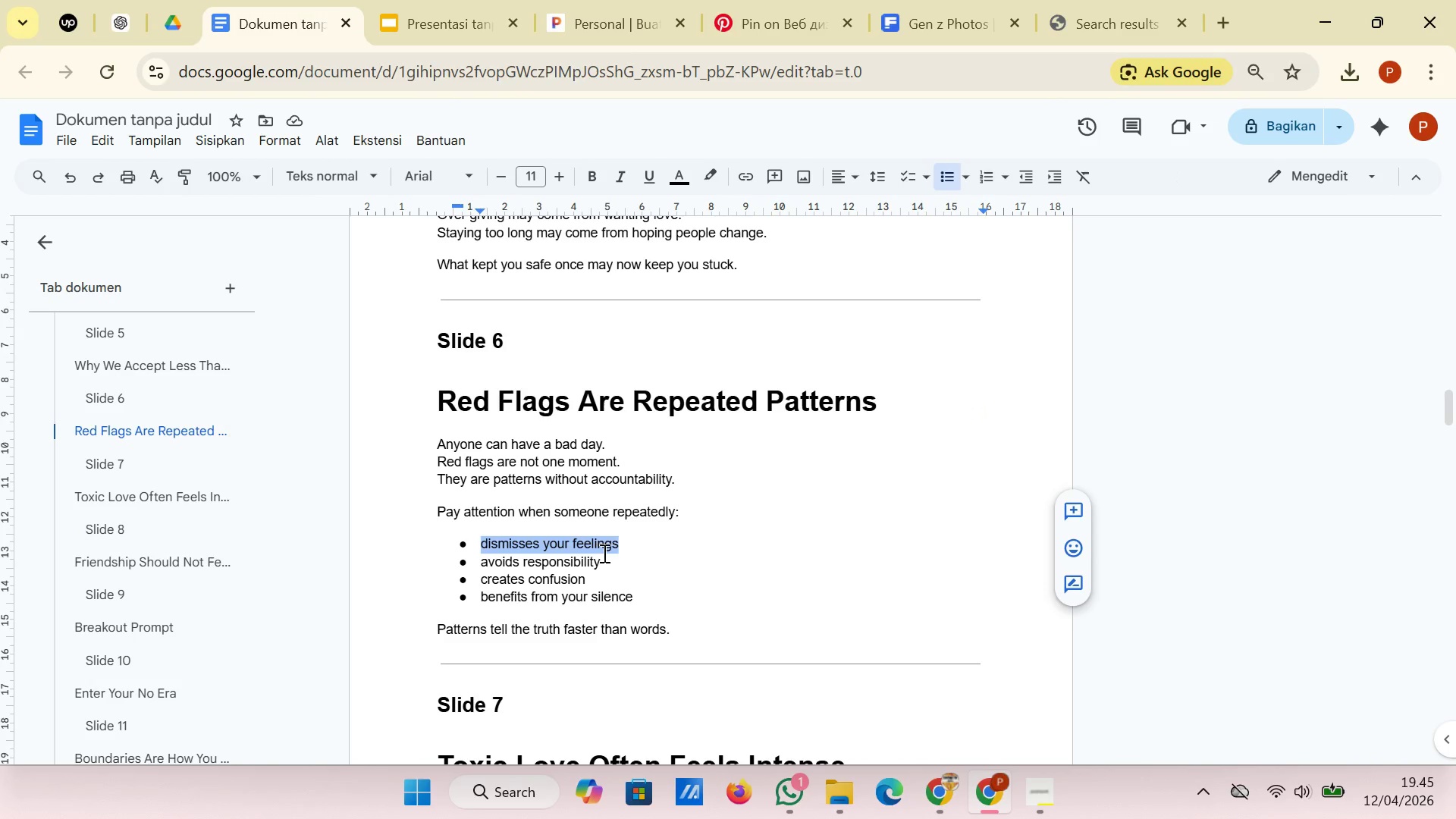 
left_click_drag(start_coordinate=[610, 557], to_coordinate=[483, 560])
 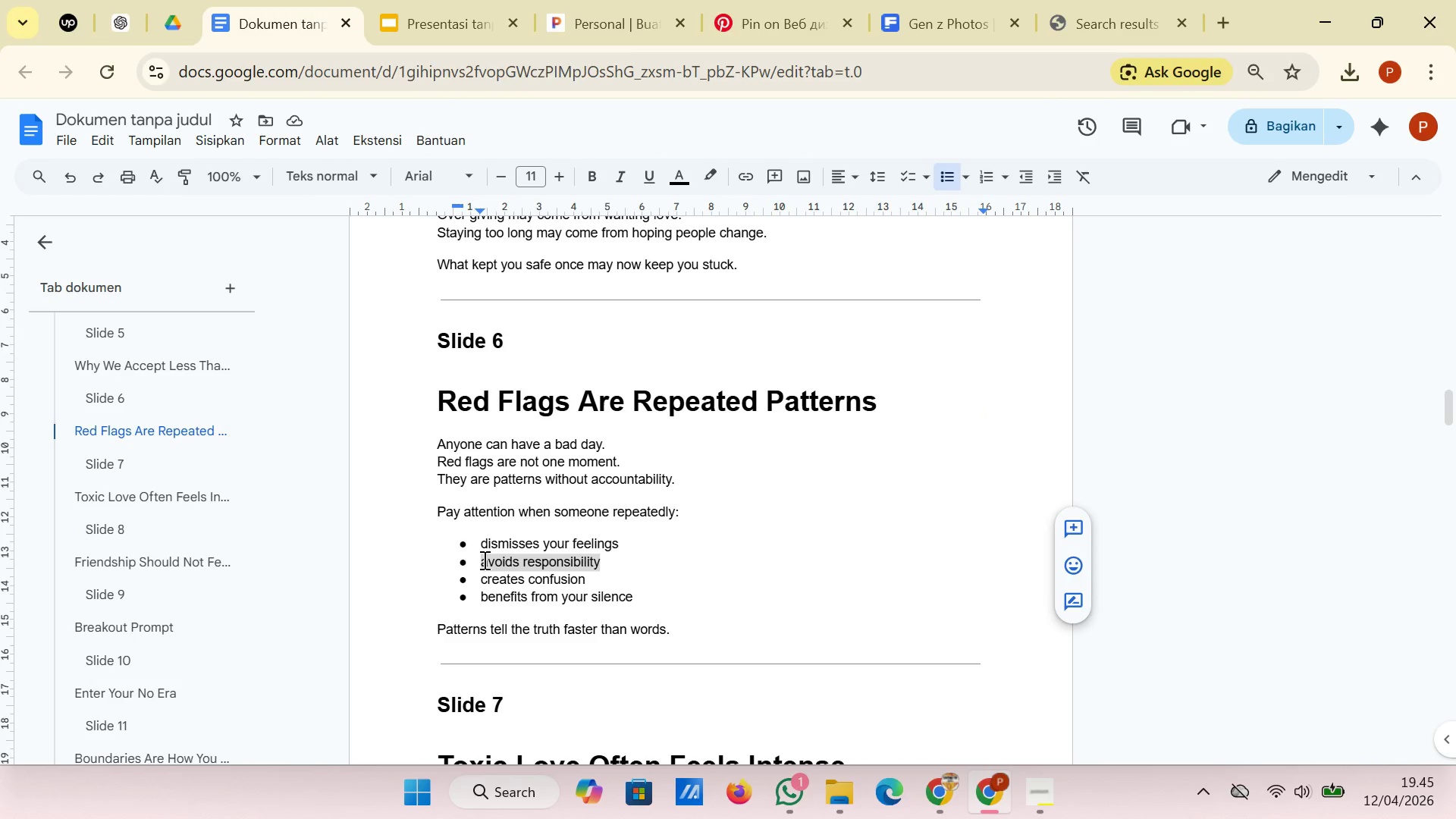 
right_click([483, 560])
 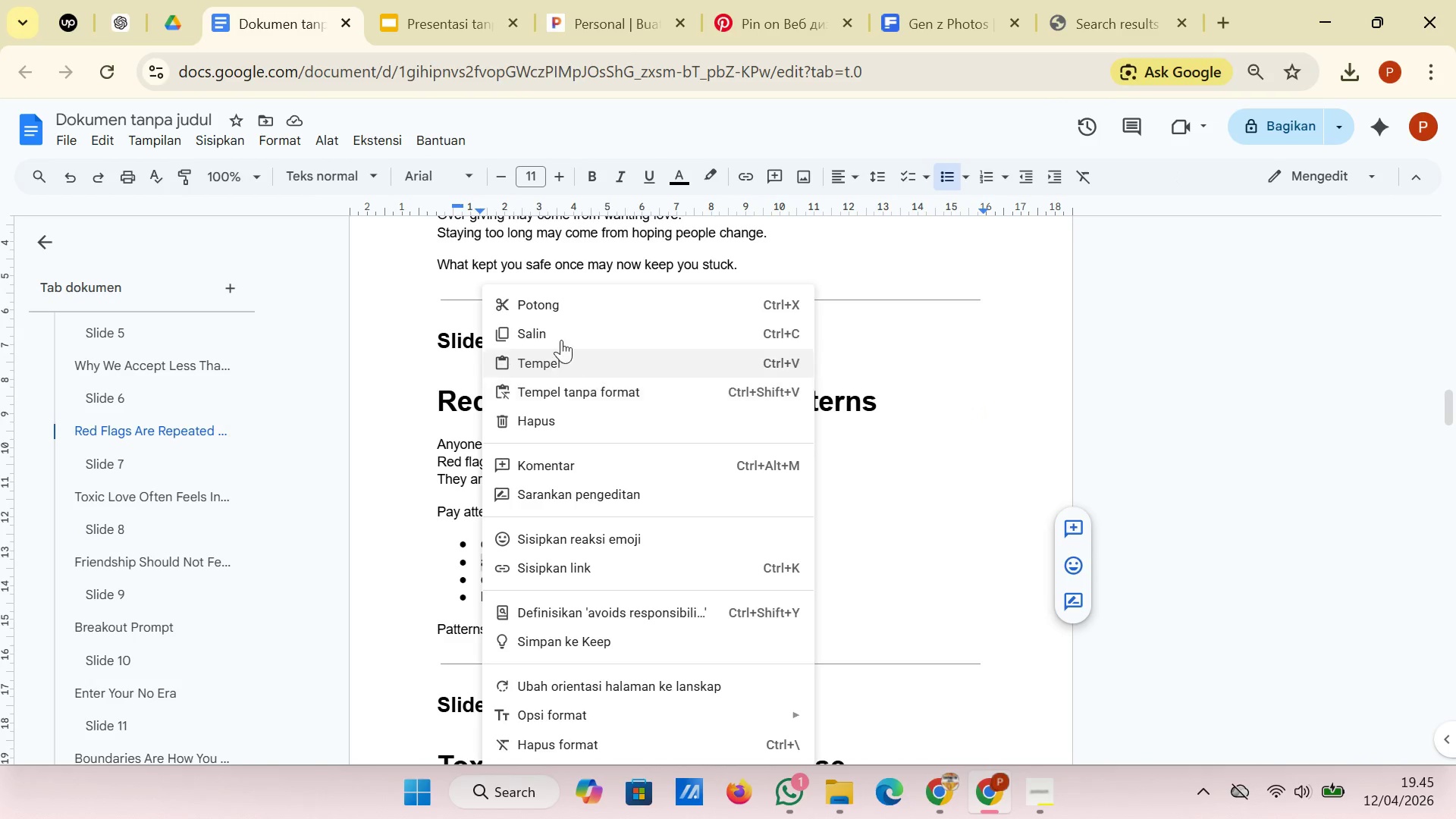 
left_click([561, 329])
 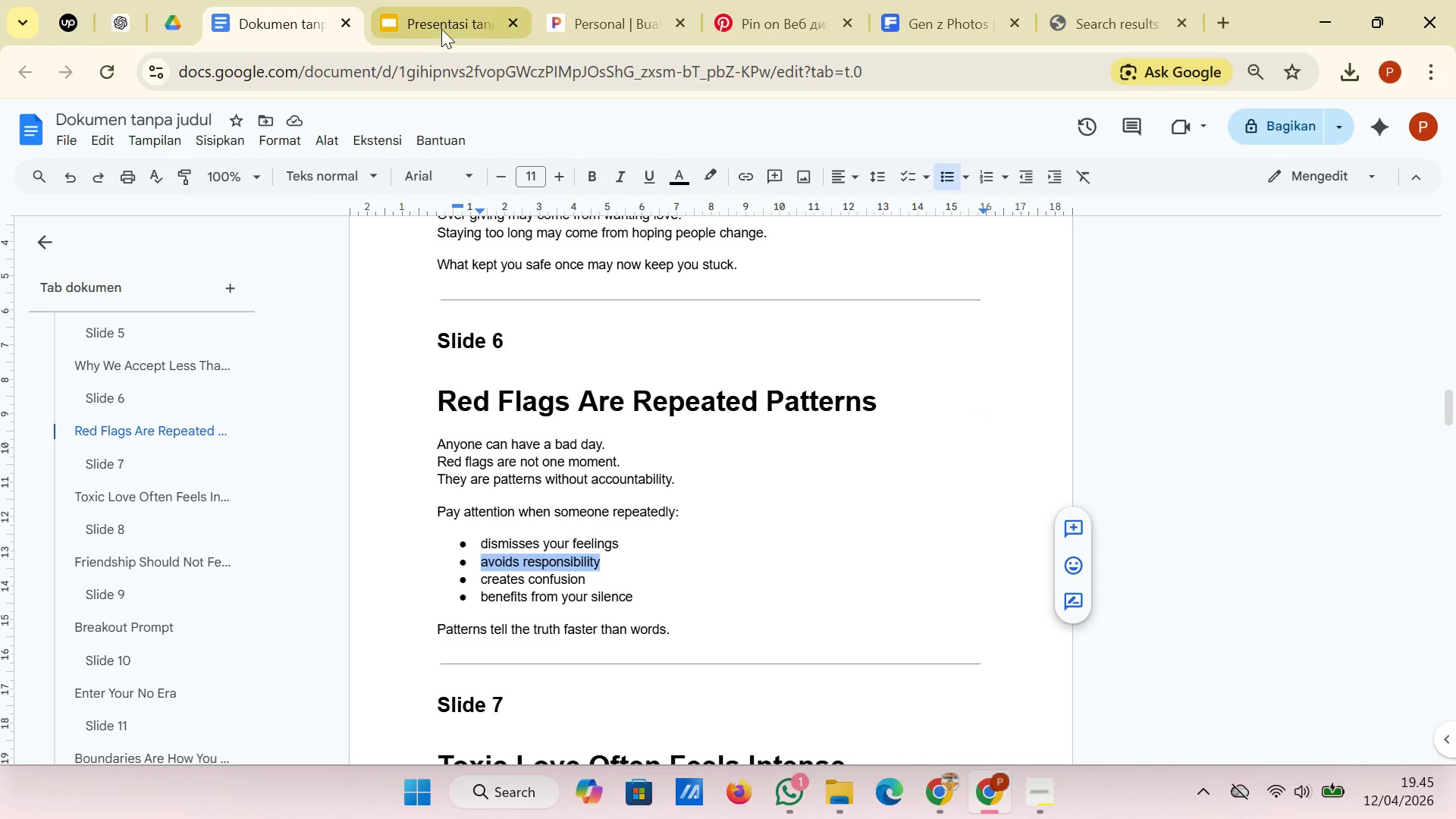 
left_click([441, 29])
 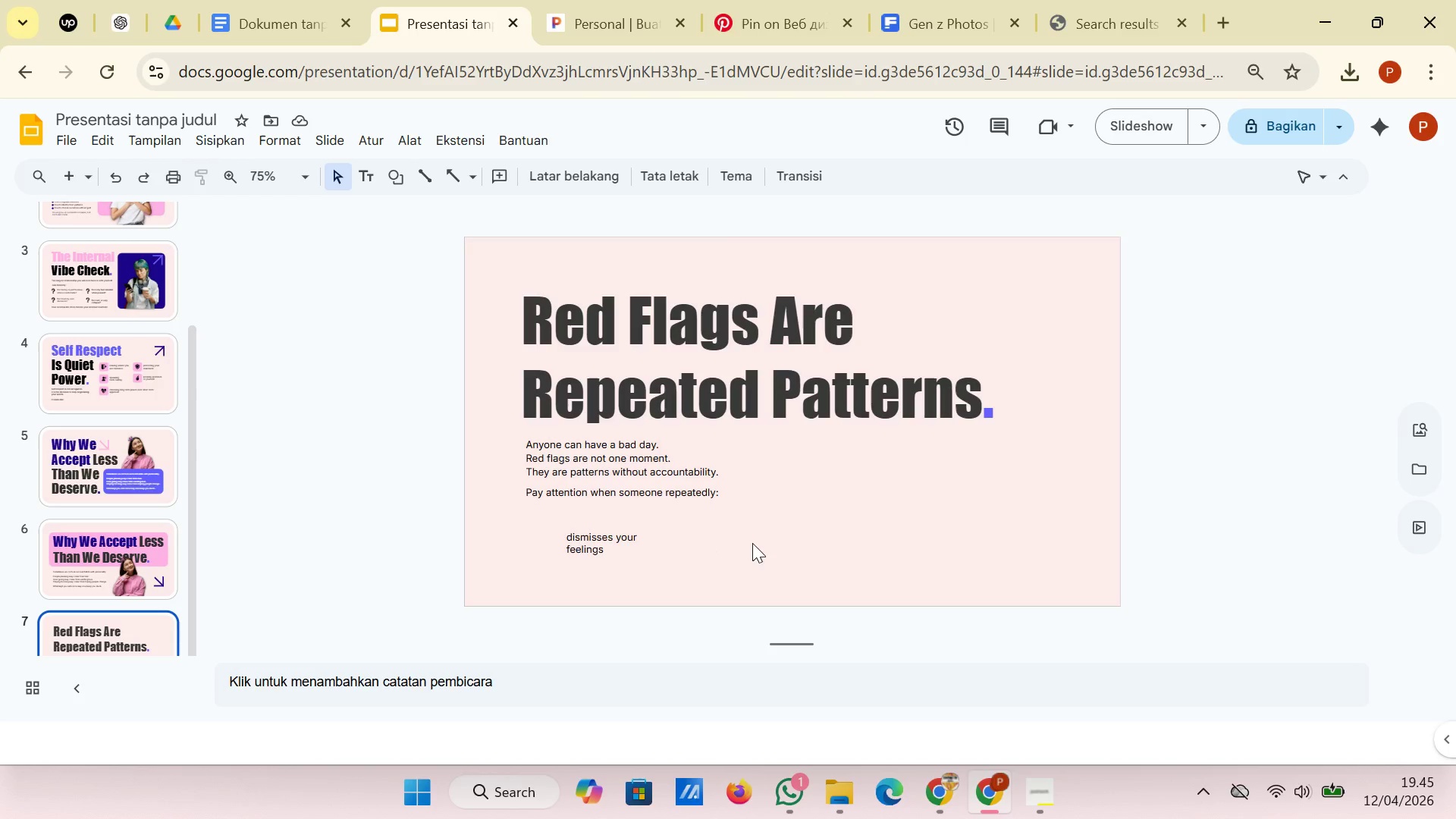 
right_click([760, 543])
 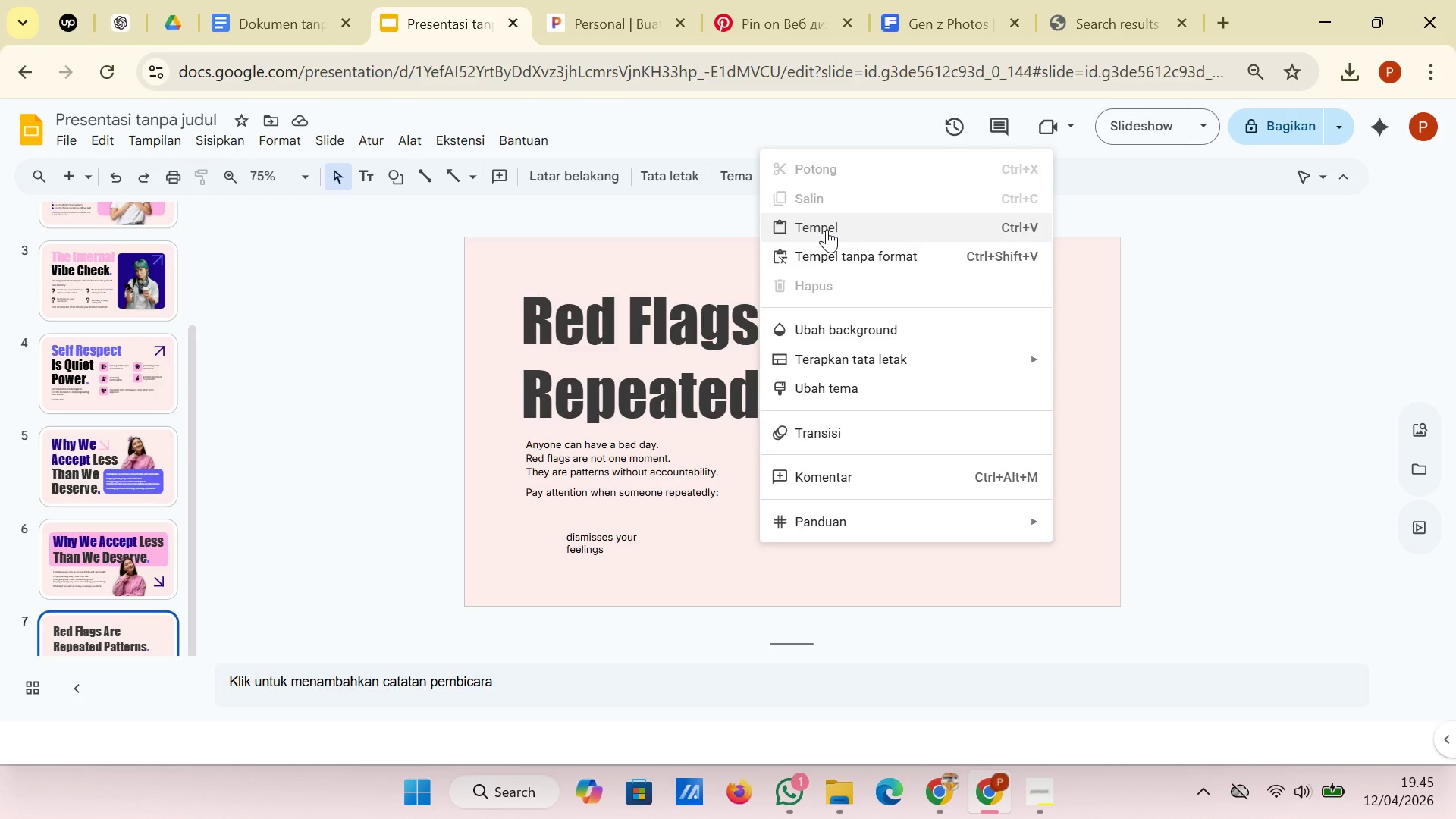 
left_click([842, 252])
 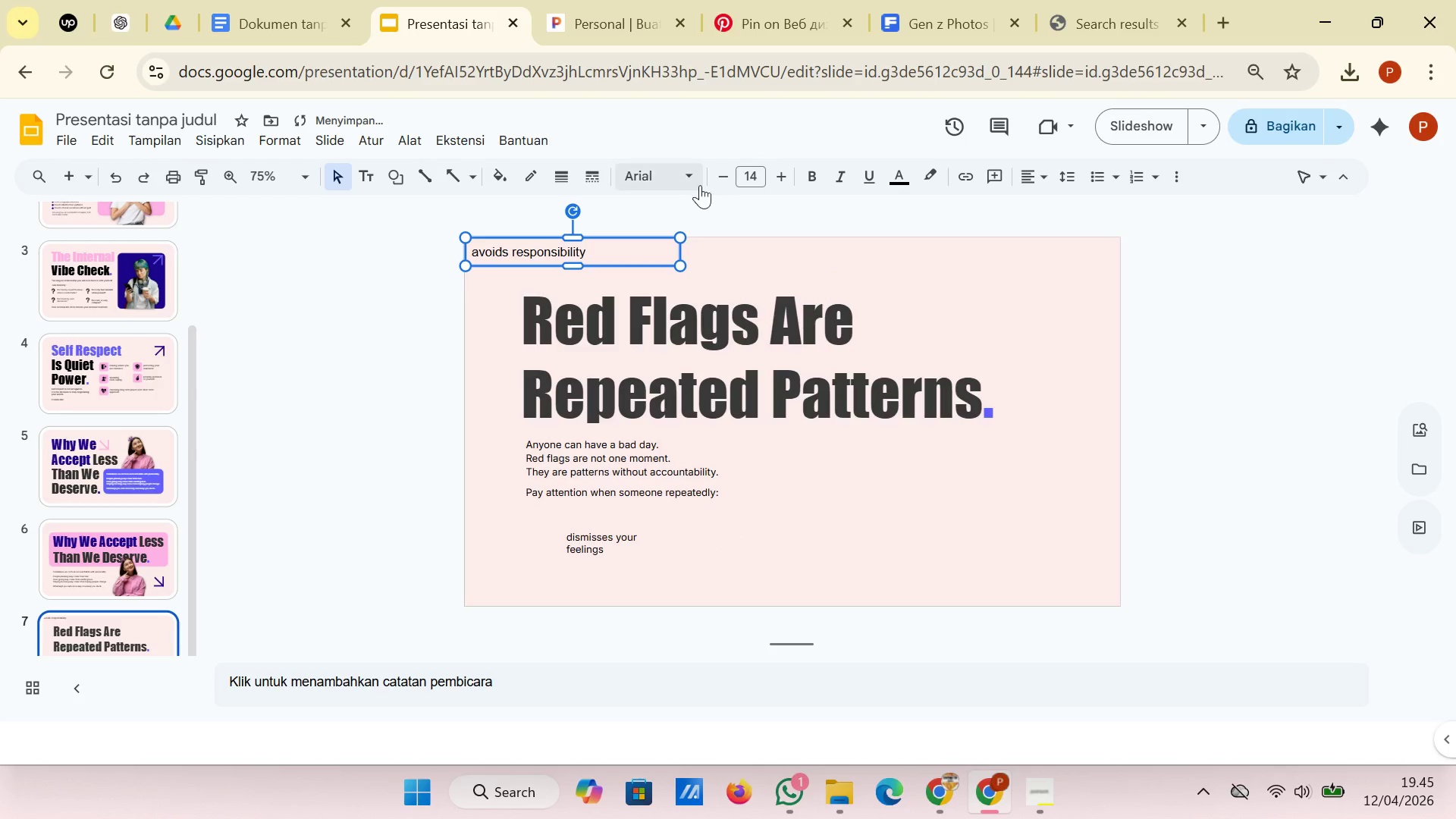 
left_click([692, 174])
 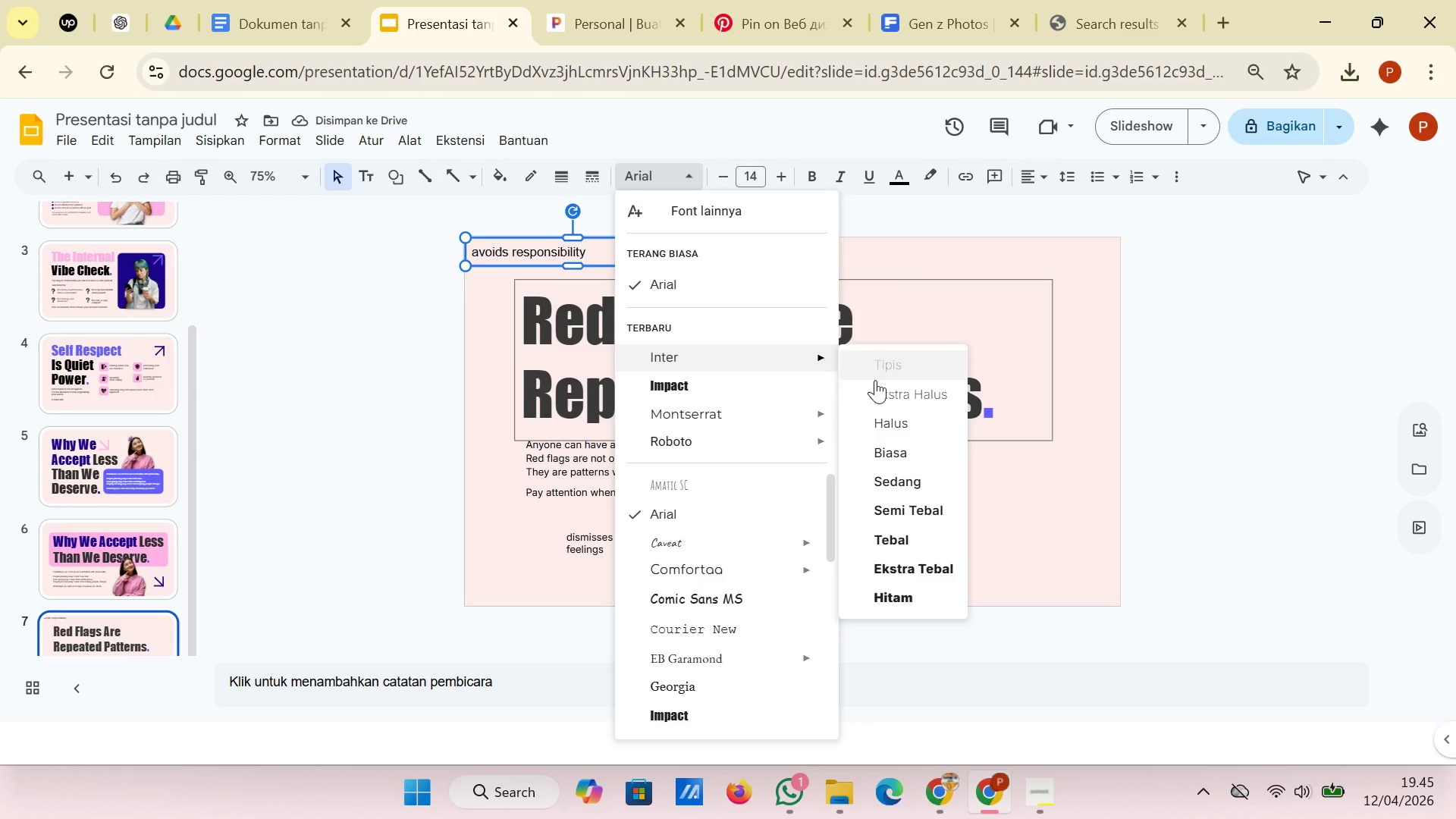 
left_click([903, 457])
 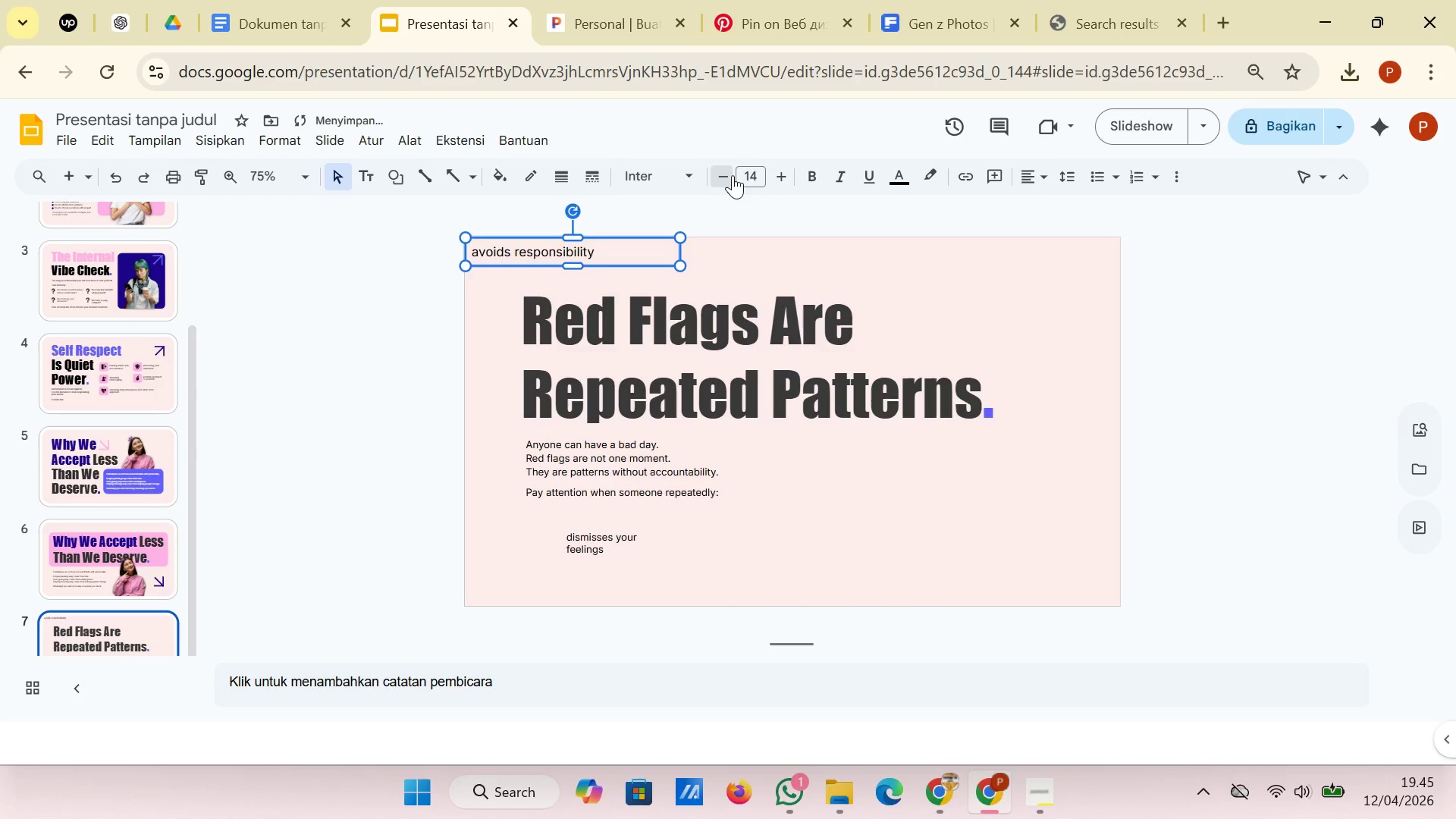 
double_click([733, 175])
 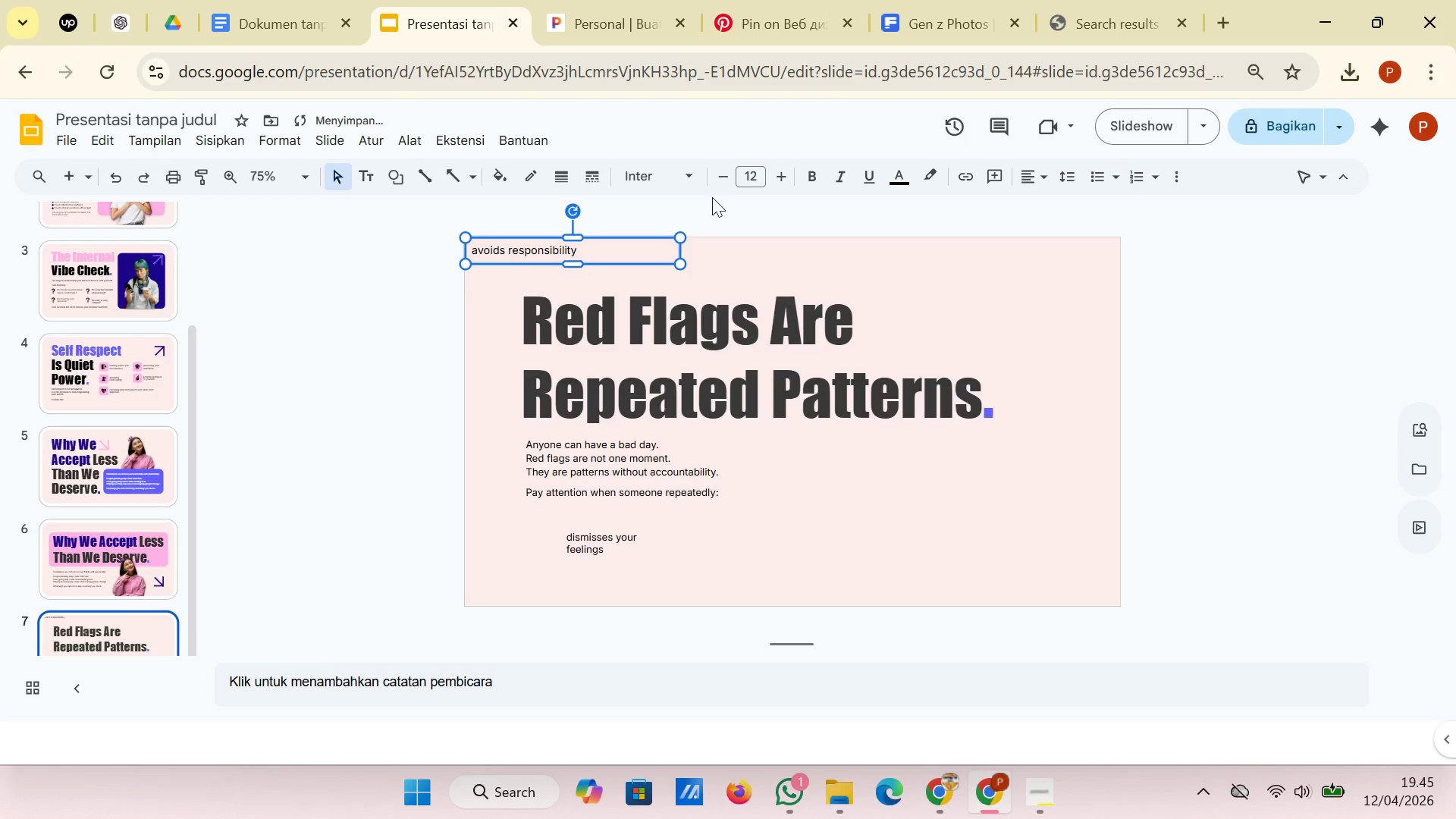 
left_click([716, 183])
 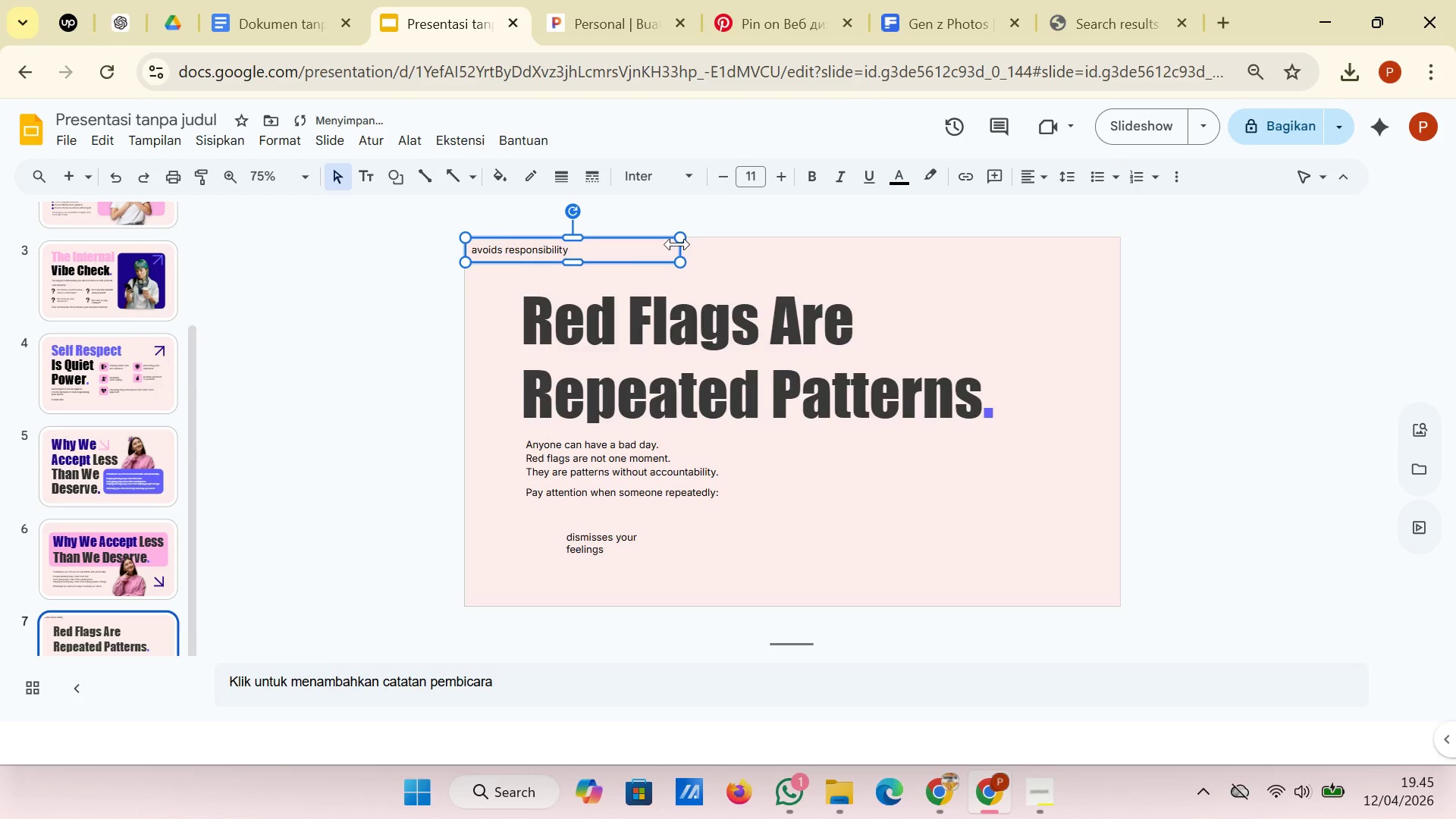 
left_click_drag(start_coordinate=[677, 244], to_coordinate=[584, 254])
 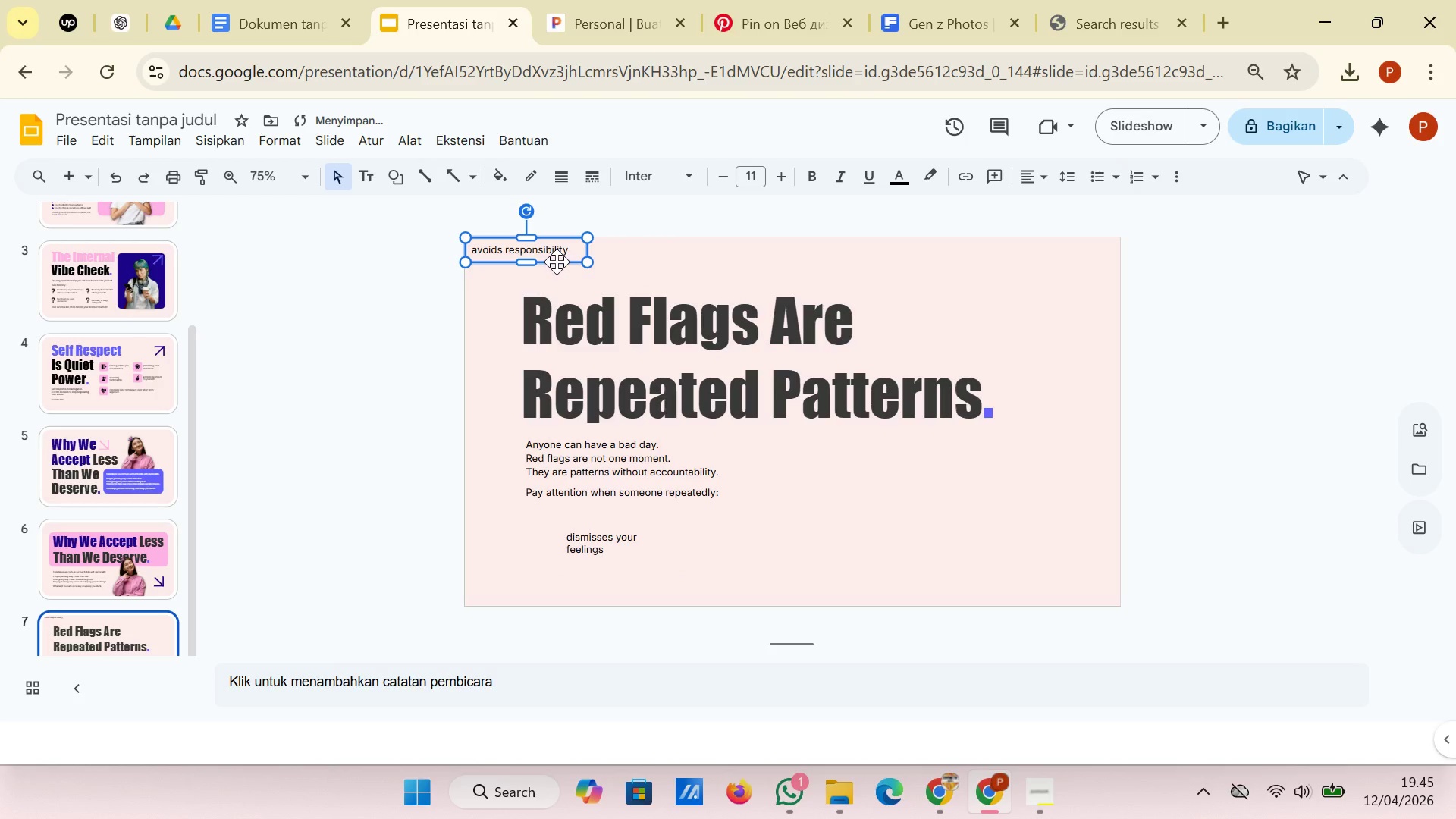 
left_click_drag(start_coordinate=[557, 262], to_coordinate=[773, 551])
 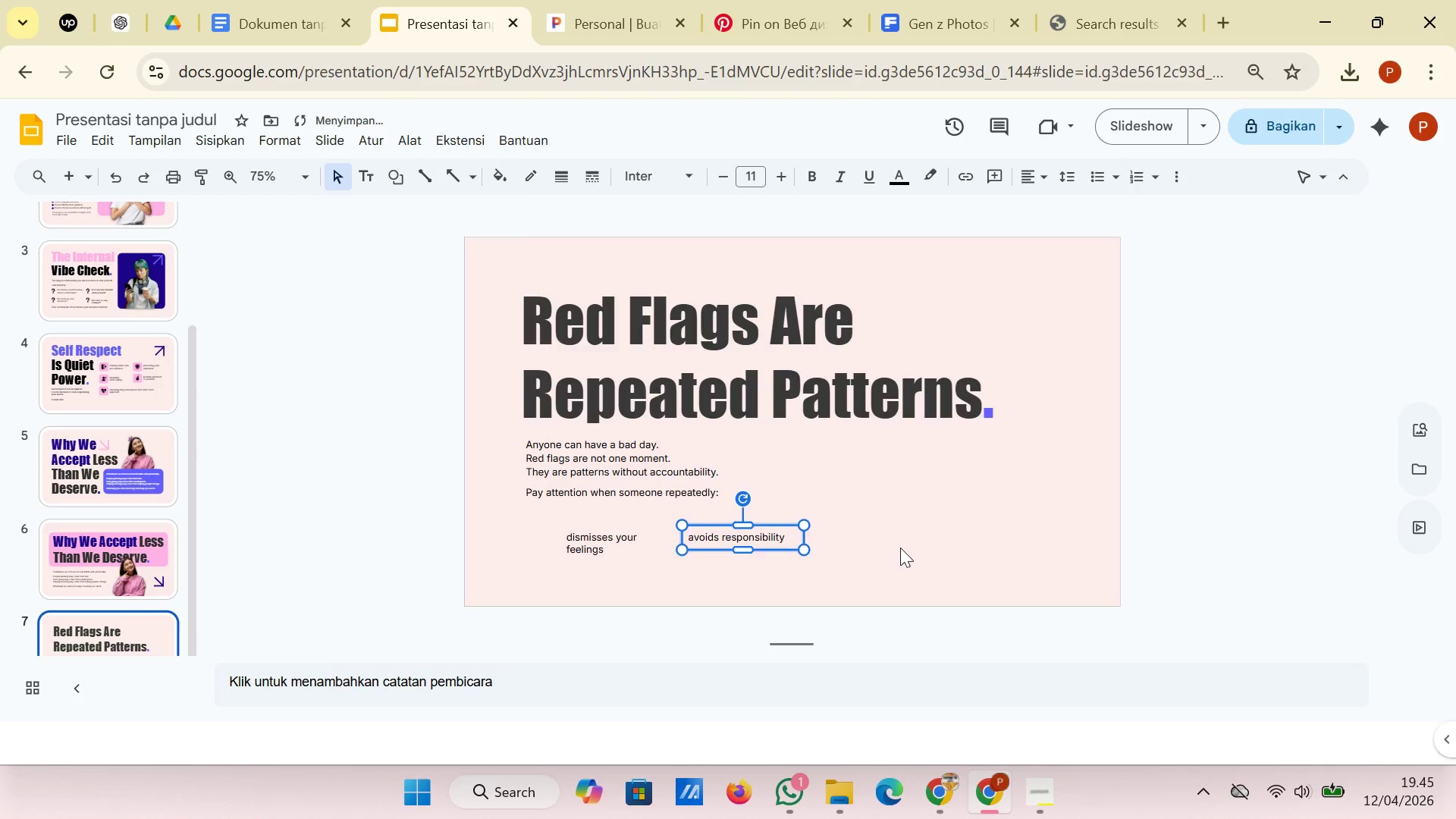 
left_click([900, 548])
 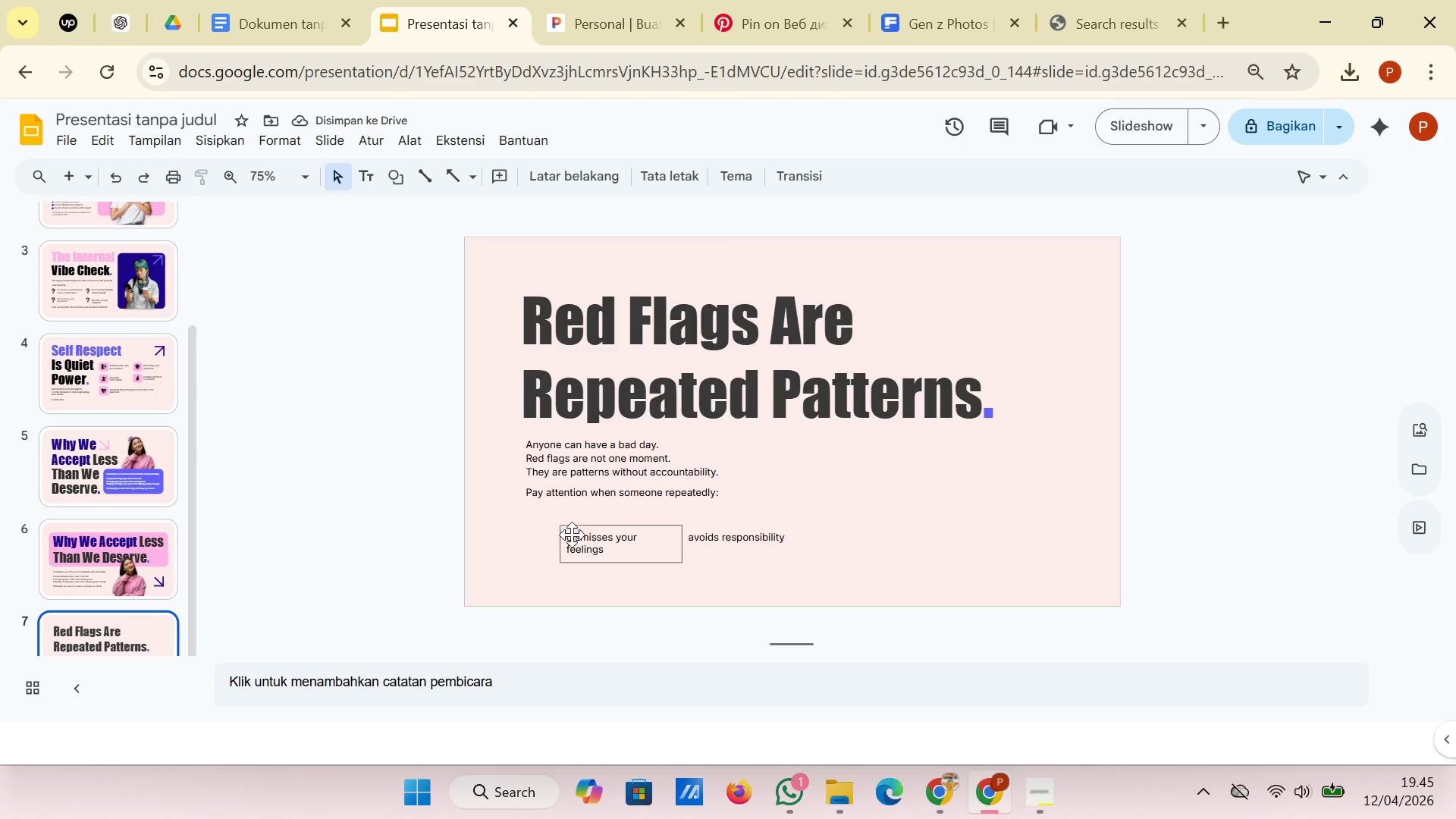 
left_click([570, 541])
 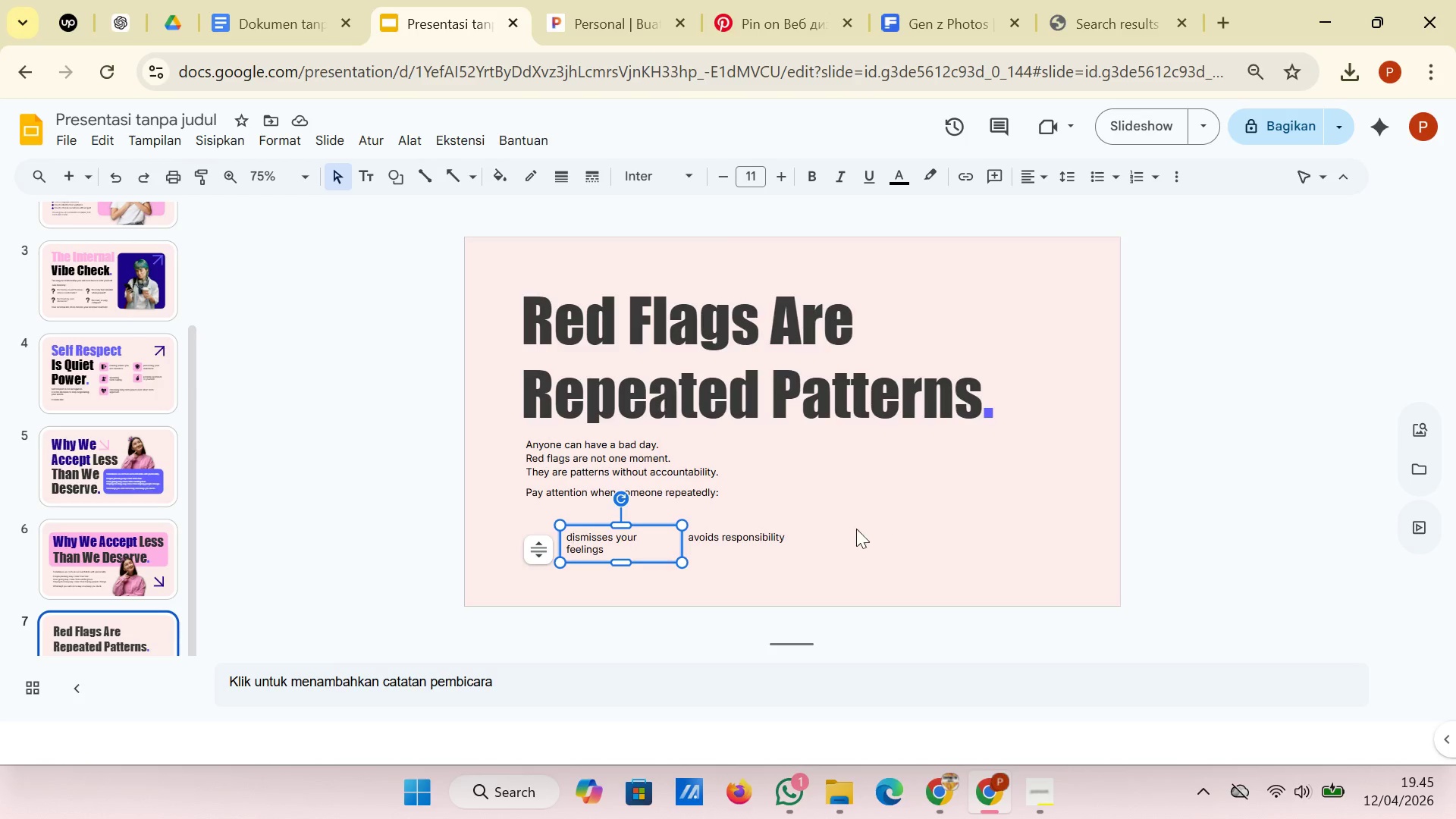 
left_click([873, 529])
 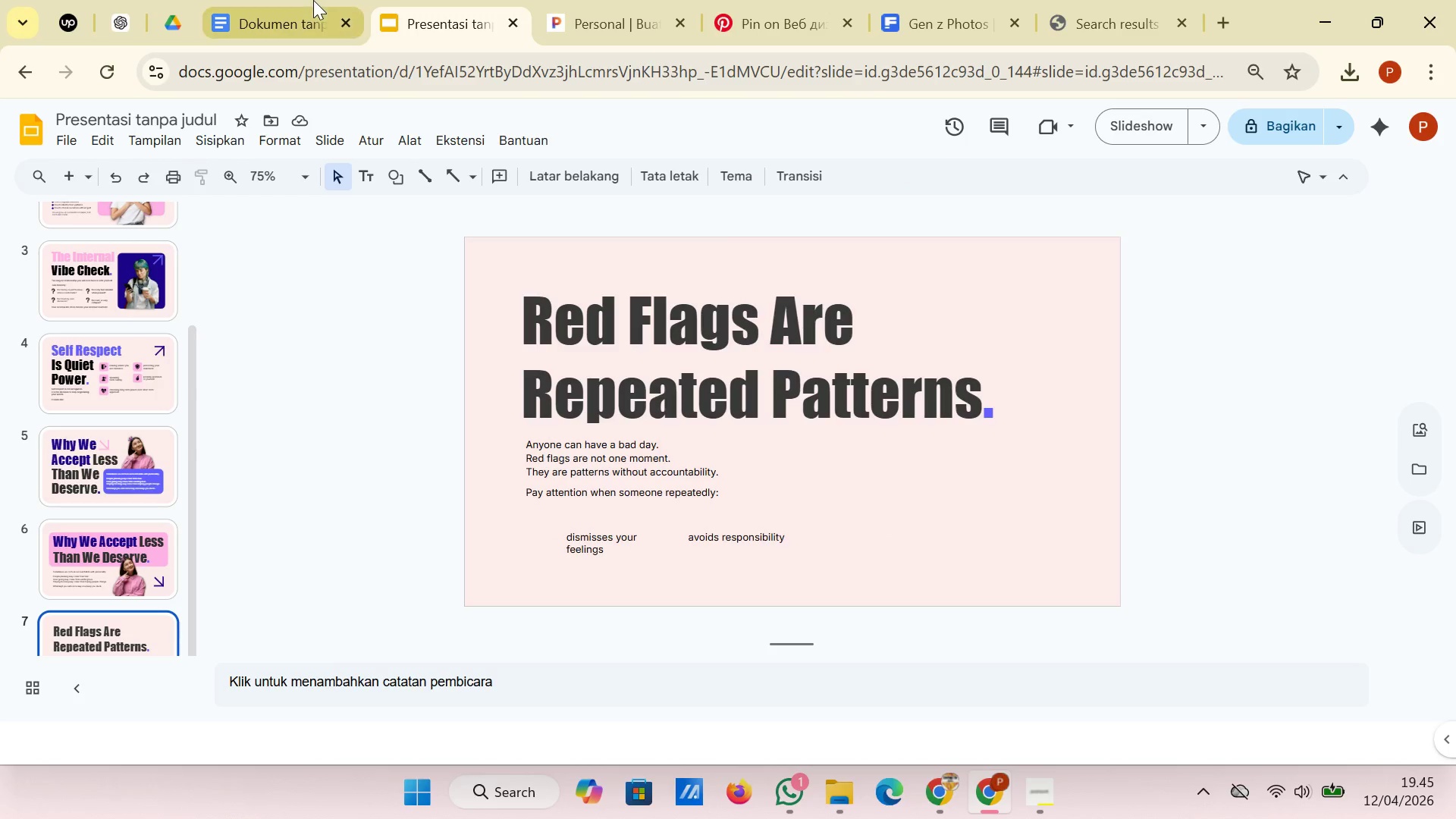 
left_click([299, 0])
 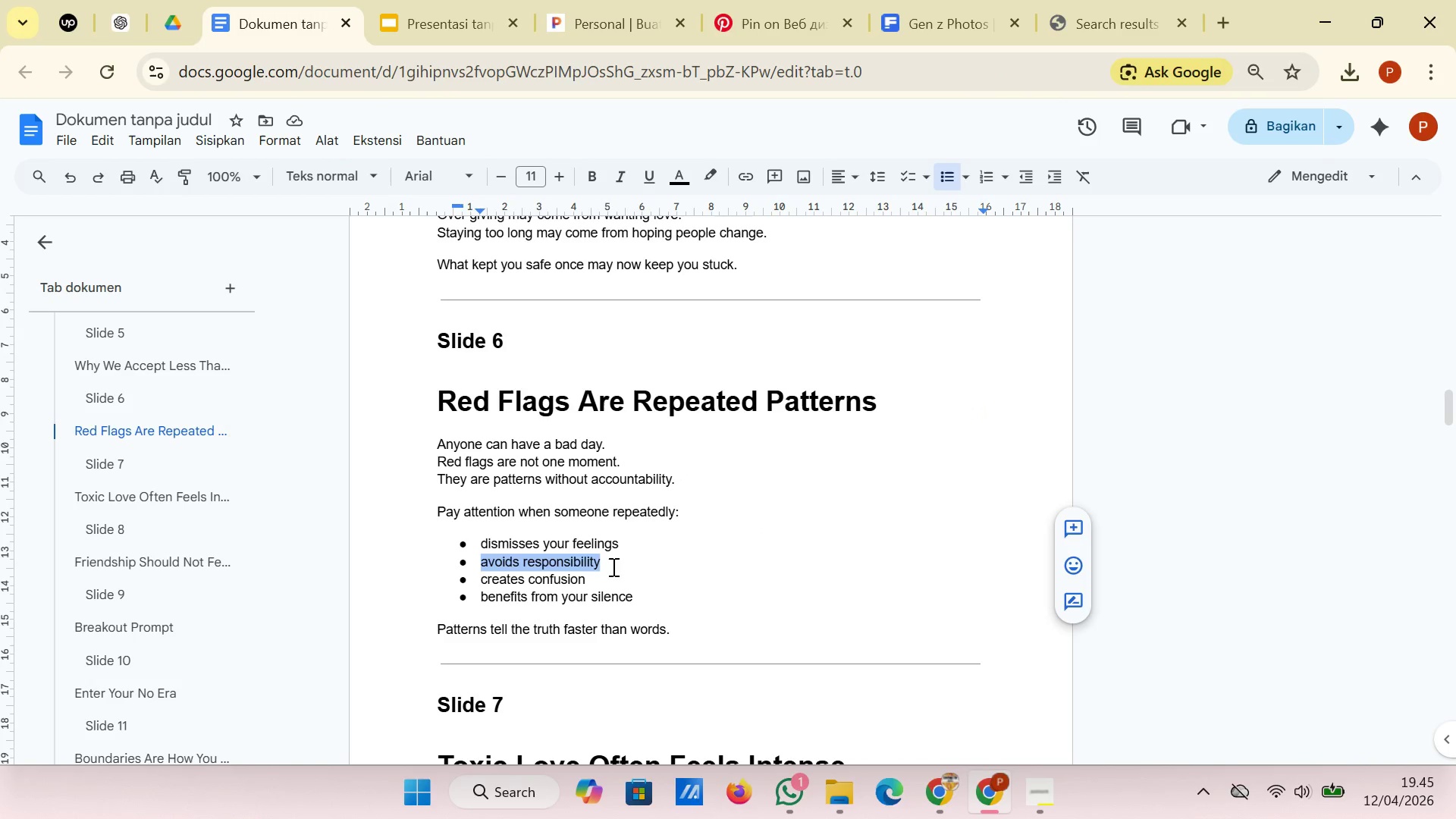 
left_click_drag(start_coordinate=[598, 574], to_coordinate=[480, 579])
 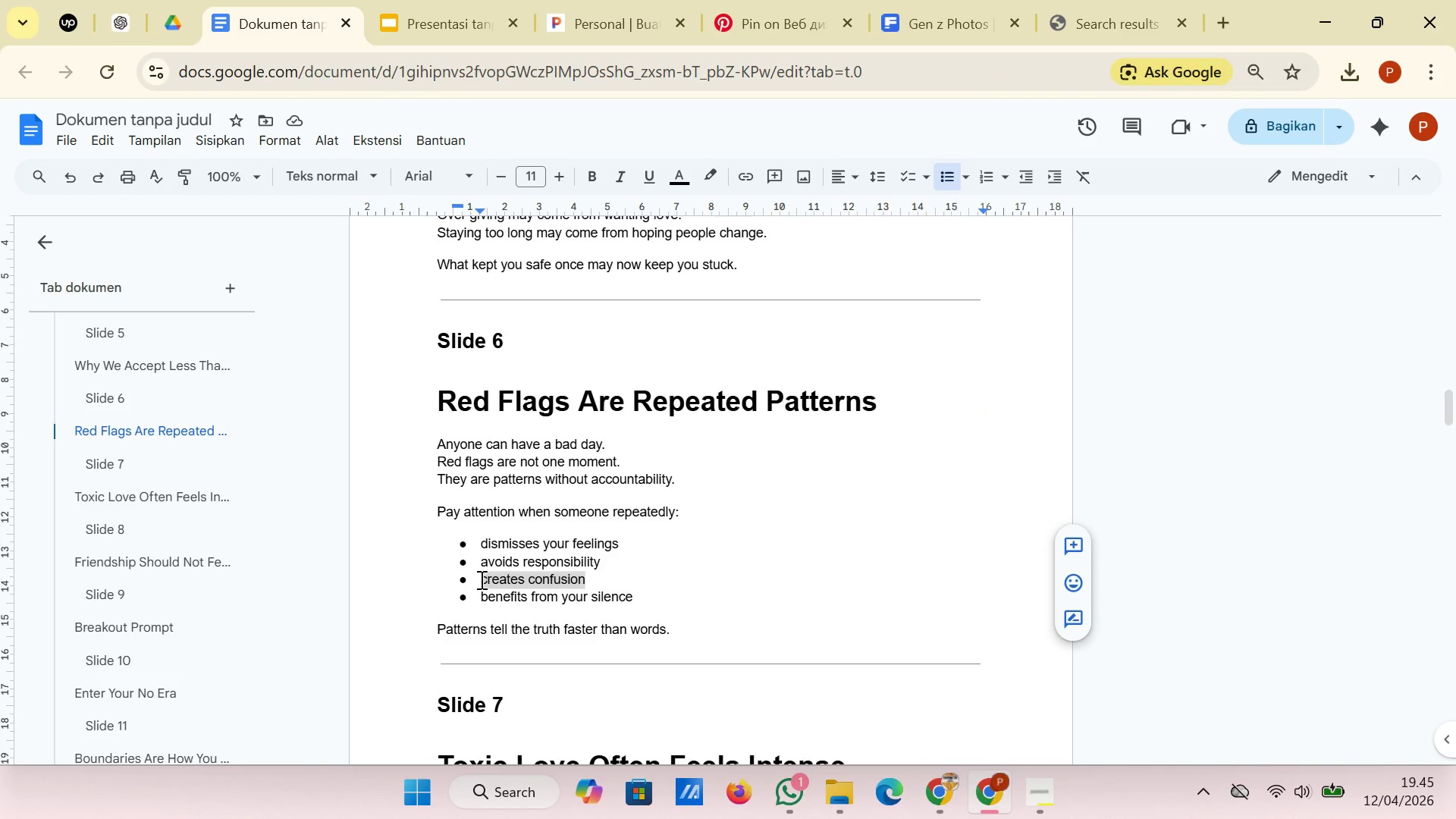 
right_click([480, 579])
 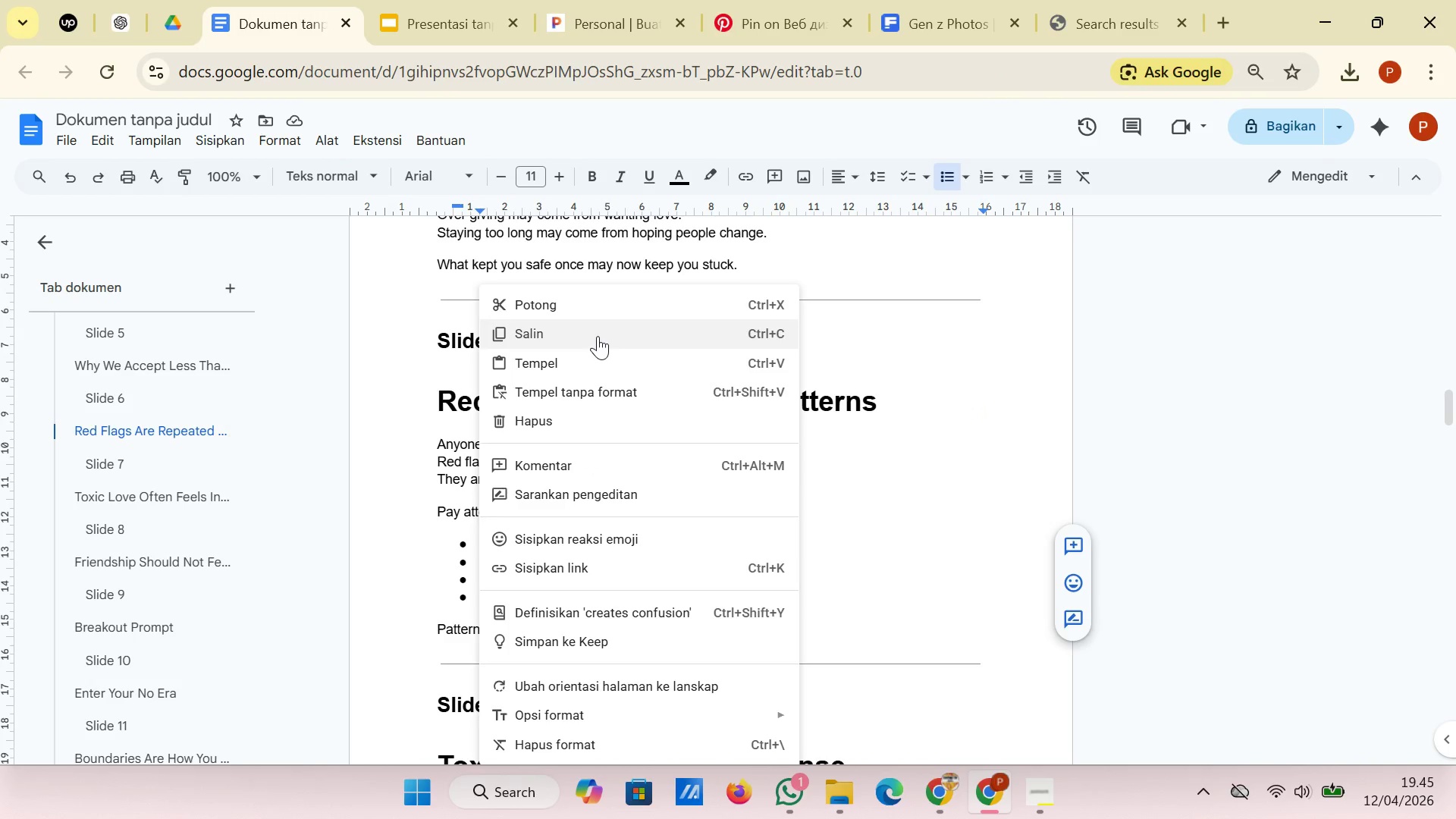 
left_click([598, 336])
 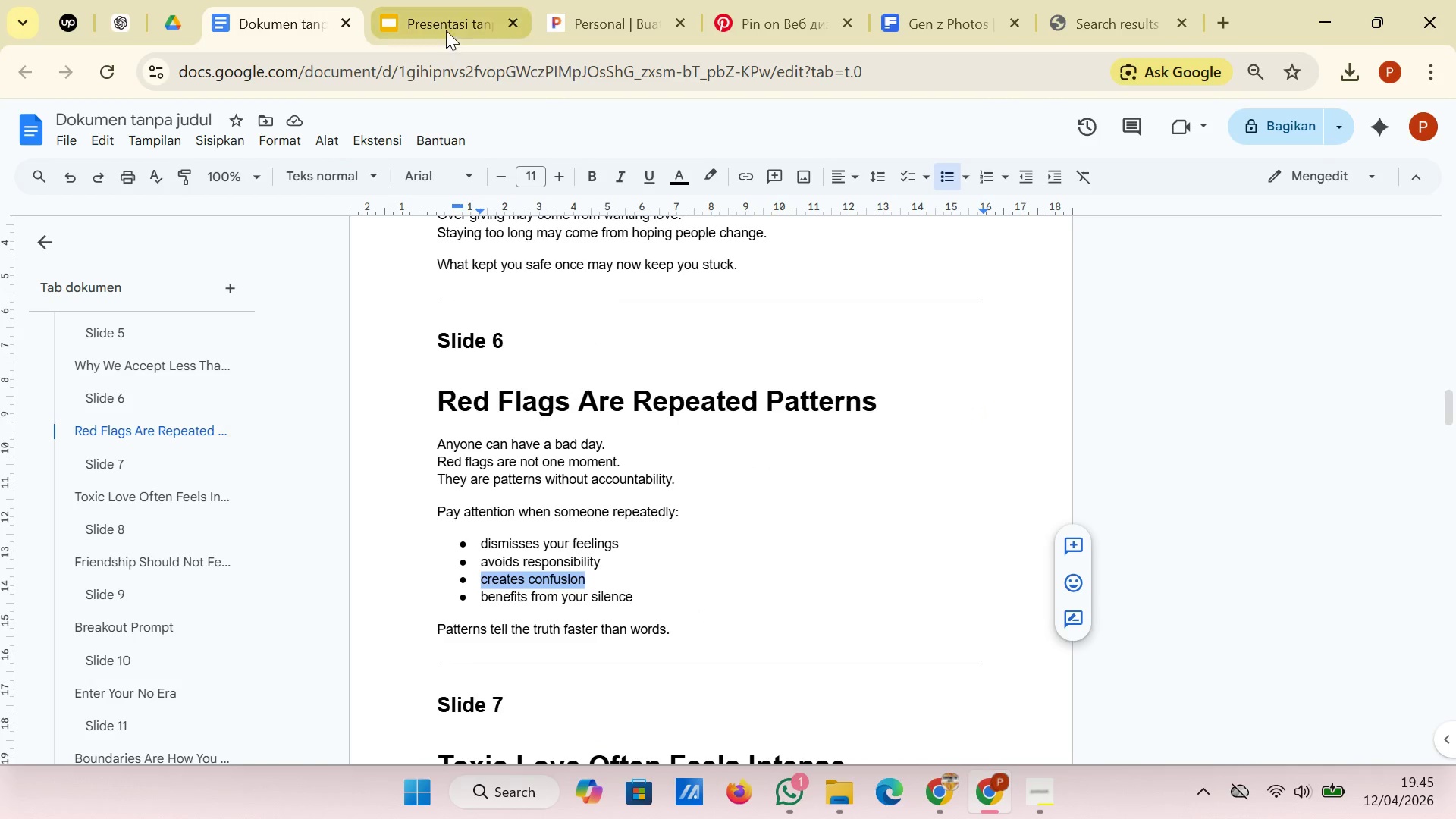 
left_click([443, 29])
 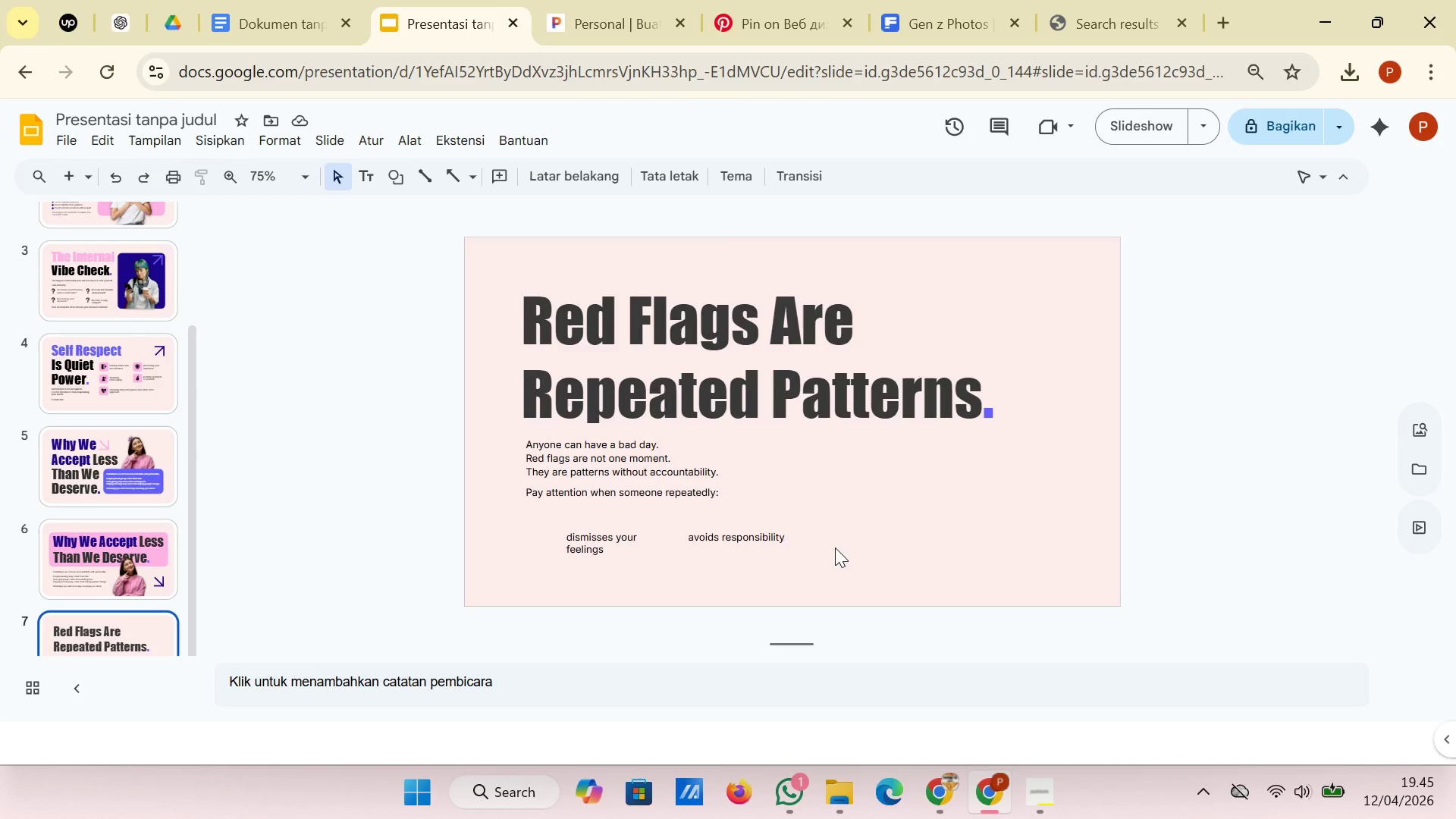 
right_click([835, 548])
 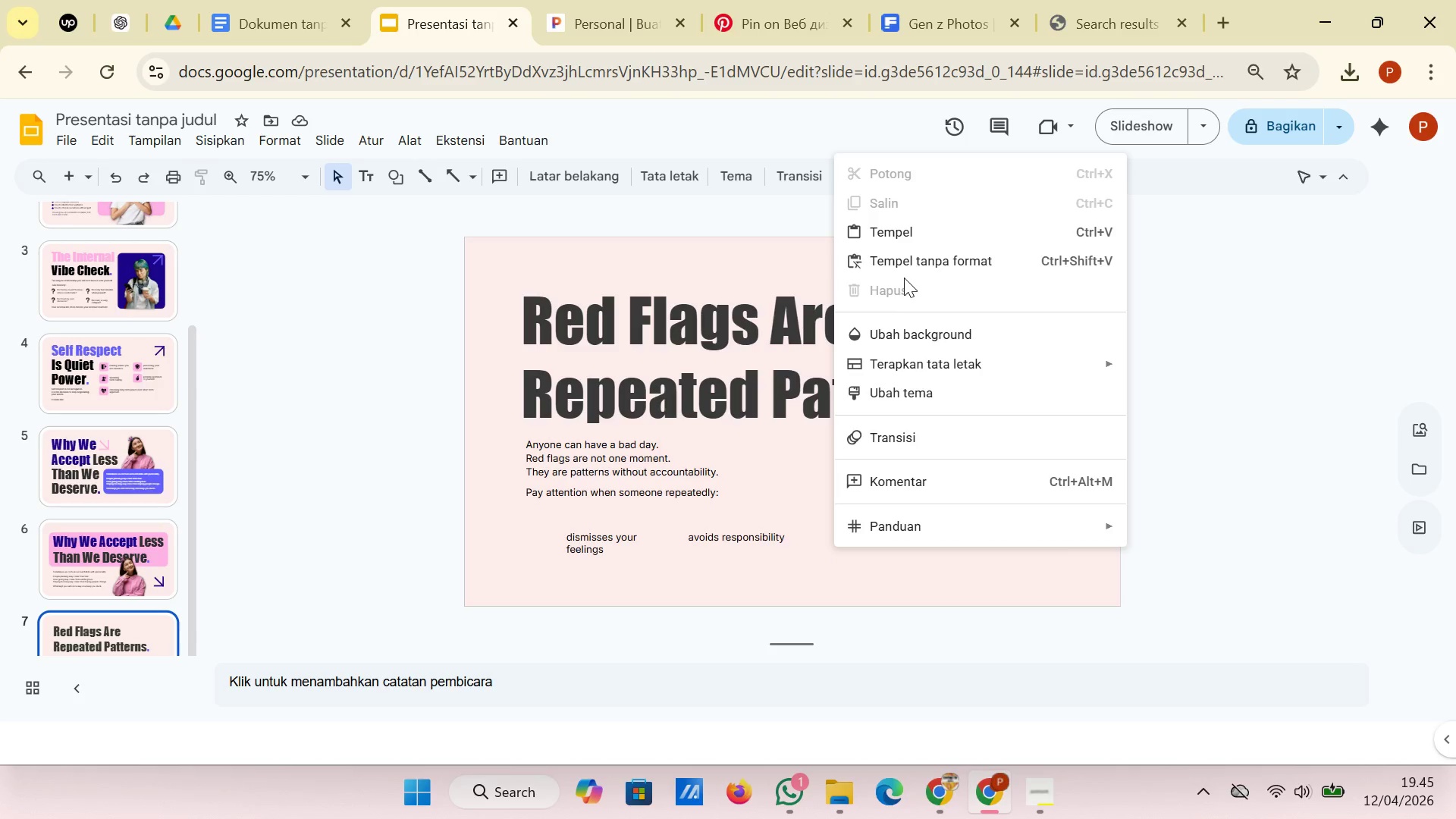 
left_click([927, 264])
 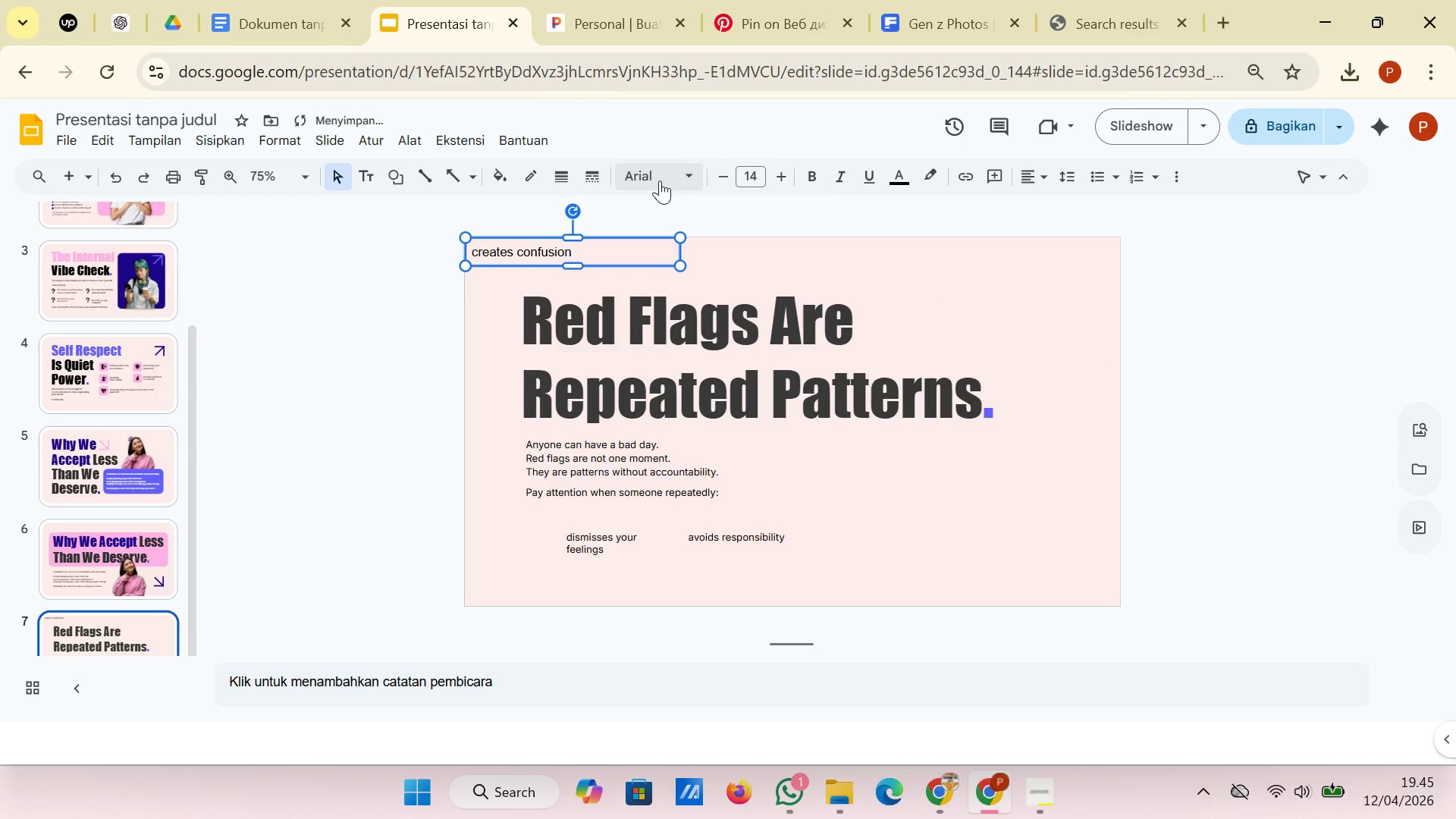 
left_click([662, 173])
 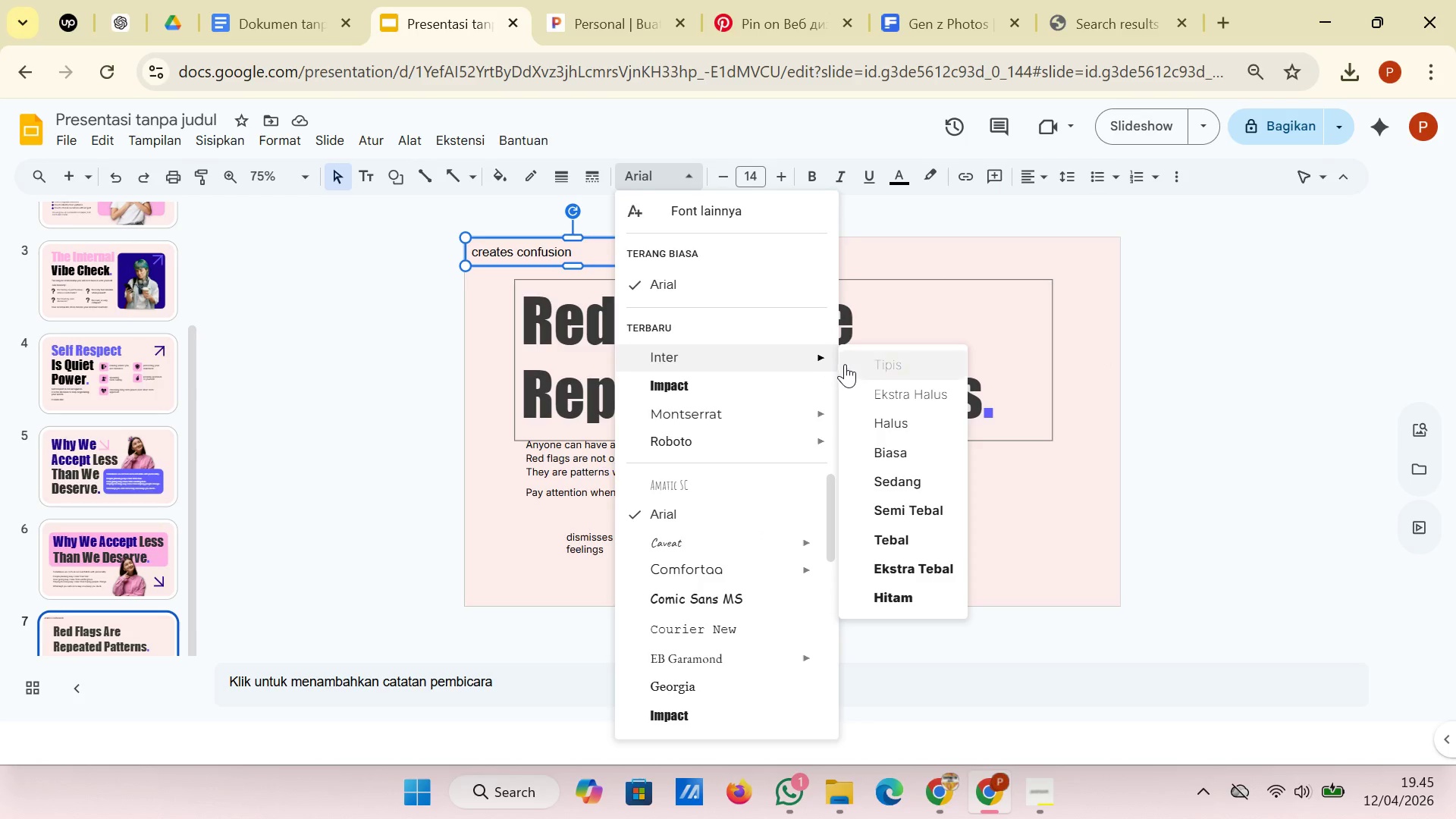 
wait(6.58)
 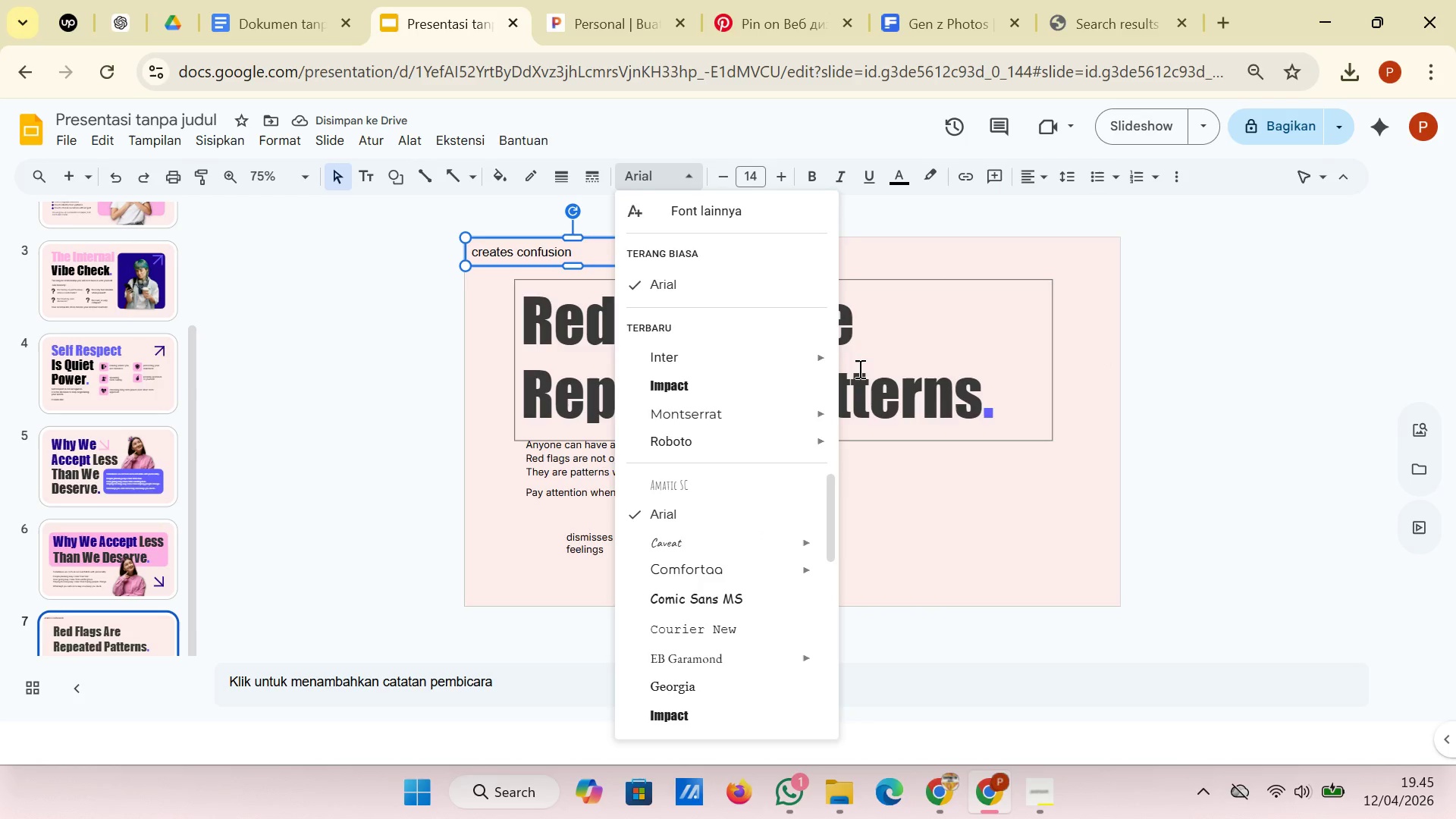 
left_click([916, 454])
 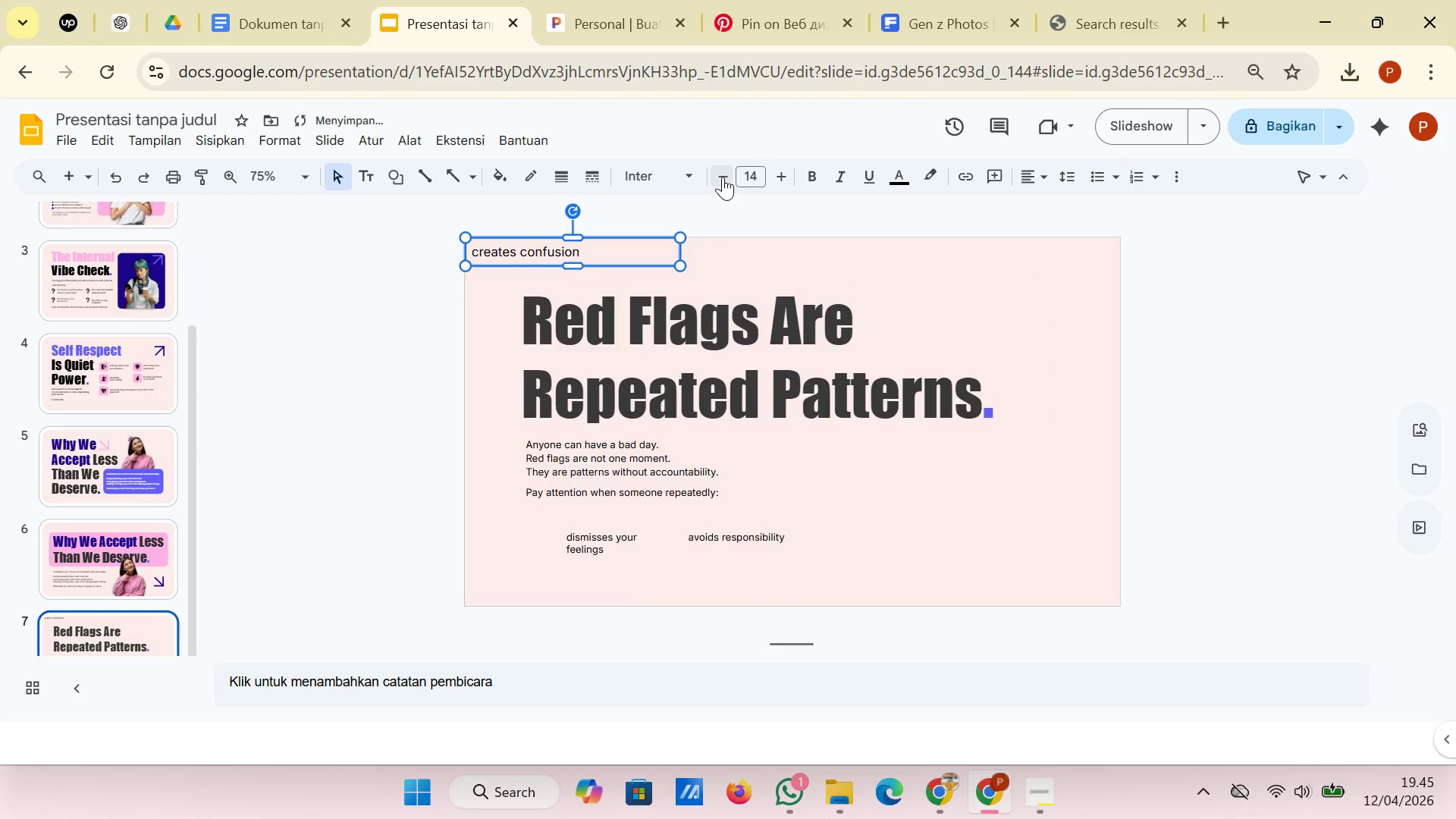 
double_click([723, 177])
 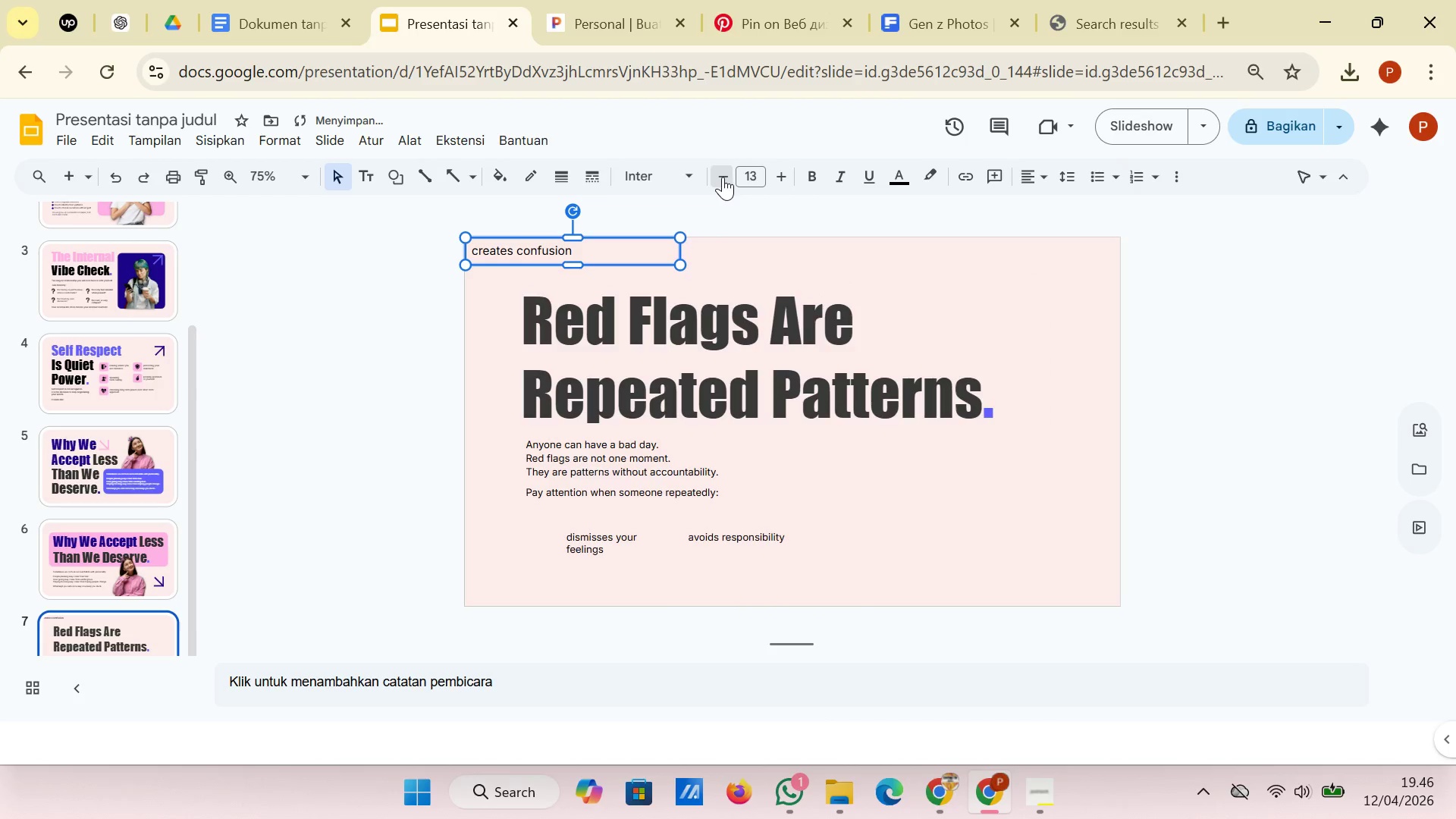 
triple_click([723, 177])
 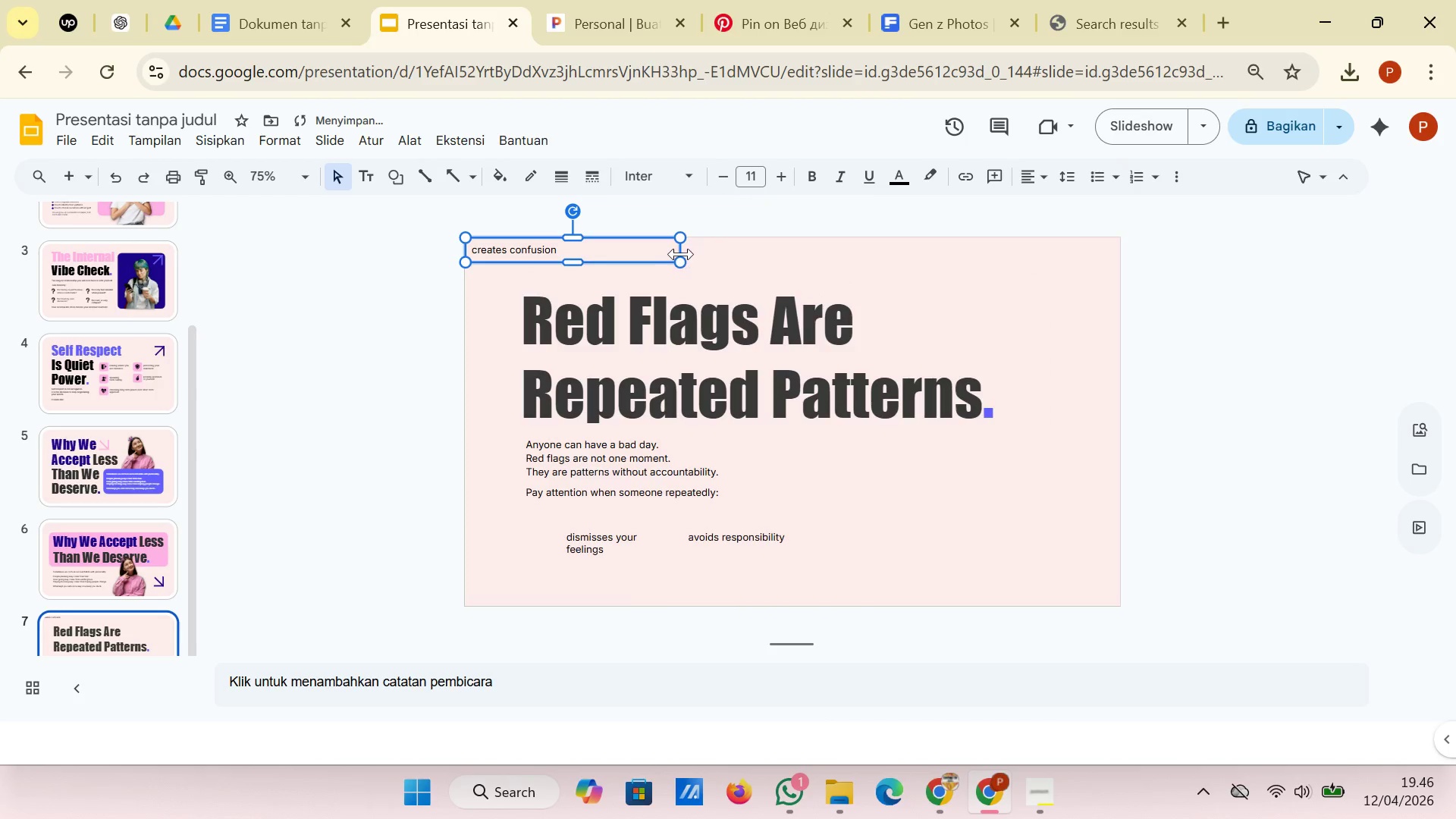 
left_click_drag(start_coordinate=[681, 253], to_coordinate=[566, 260])
 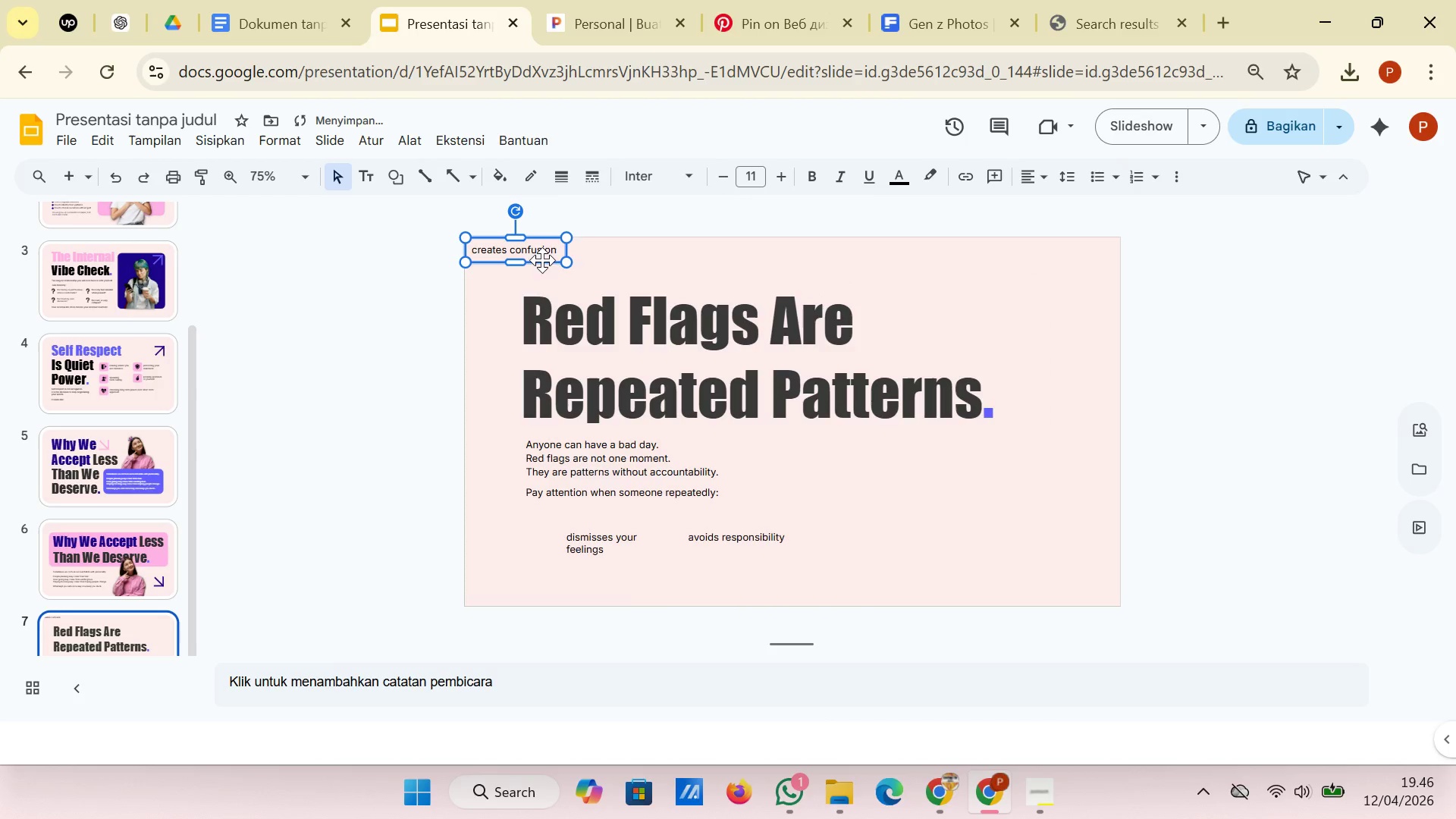 
left_click_drag(start_coordinate=[542, 260], to_coordinate=[917, 545])
 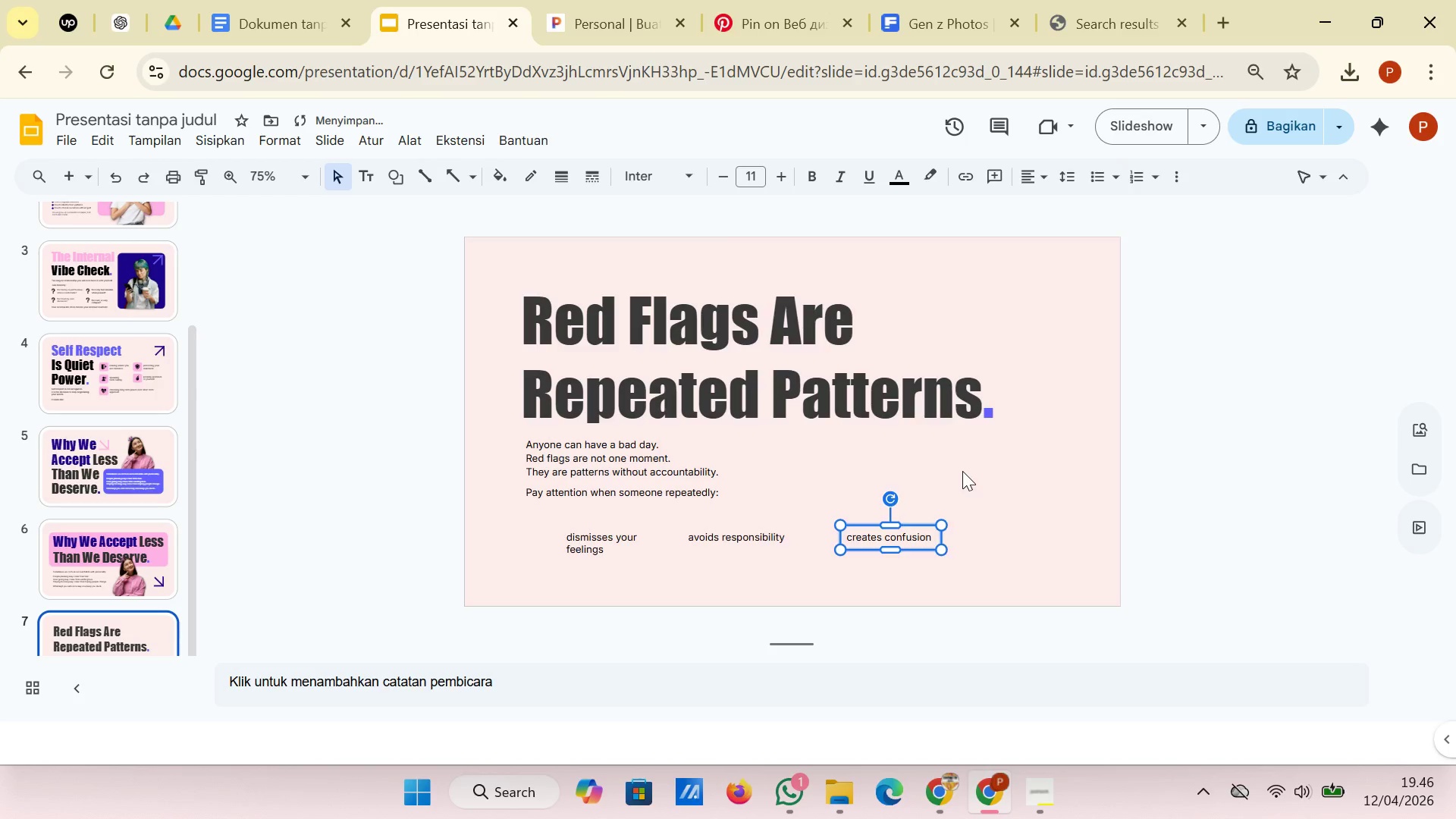 
left_click([962, 471])
 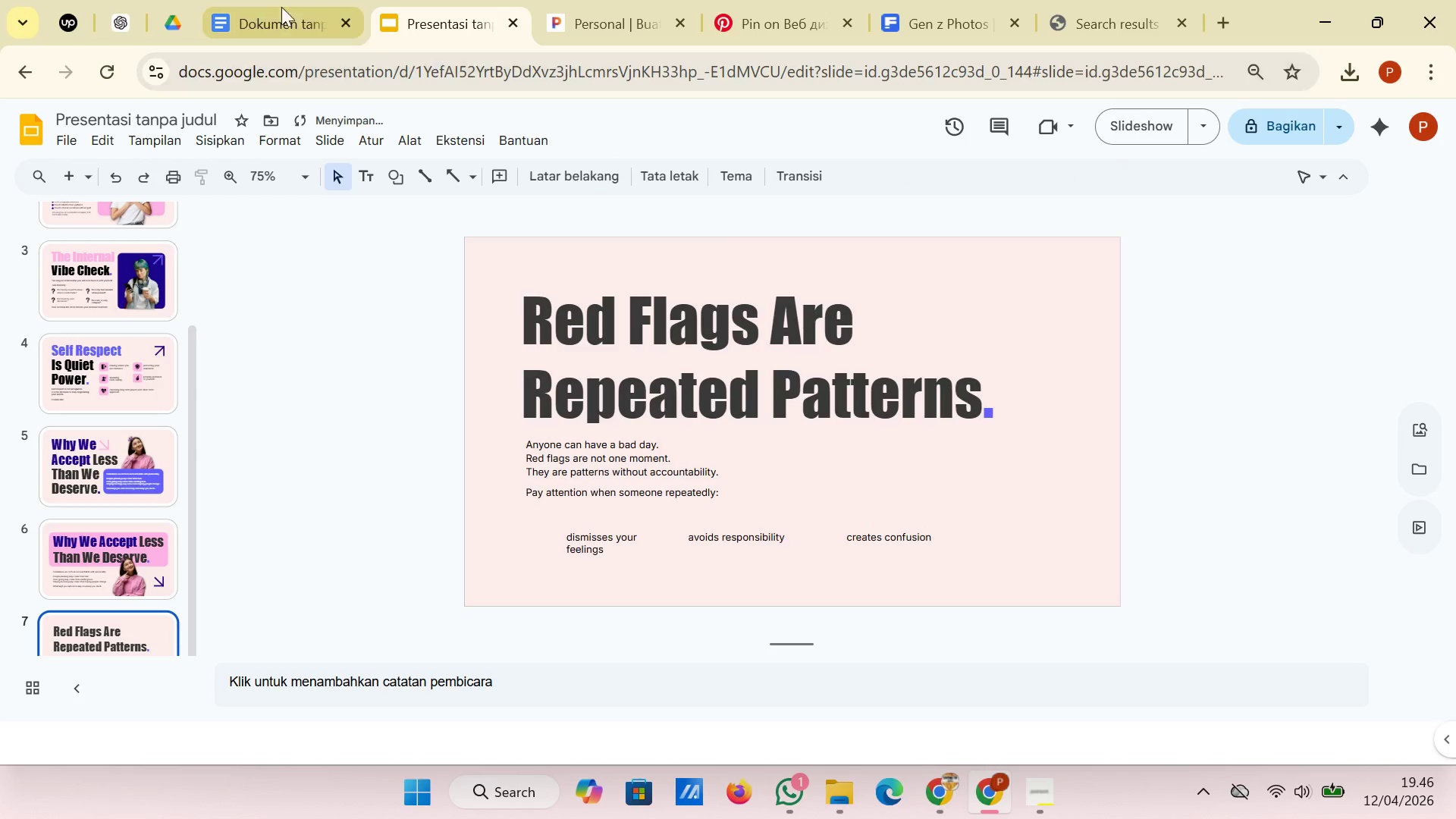 
left_click([251, 0])
 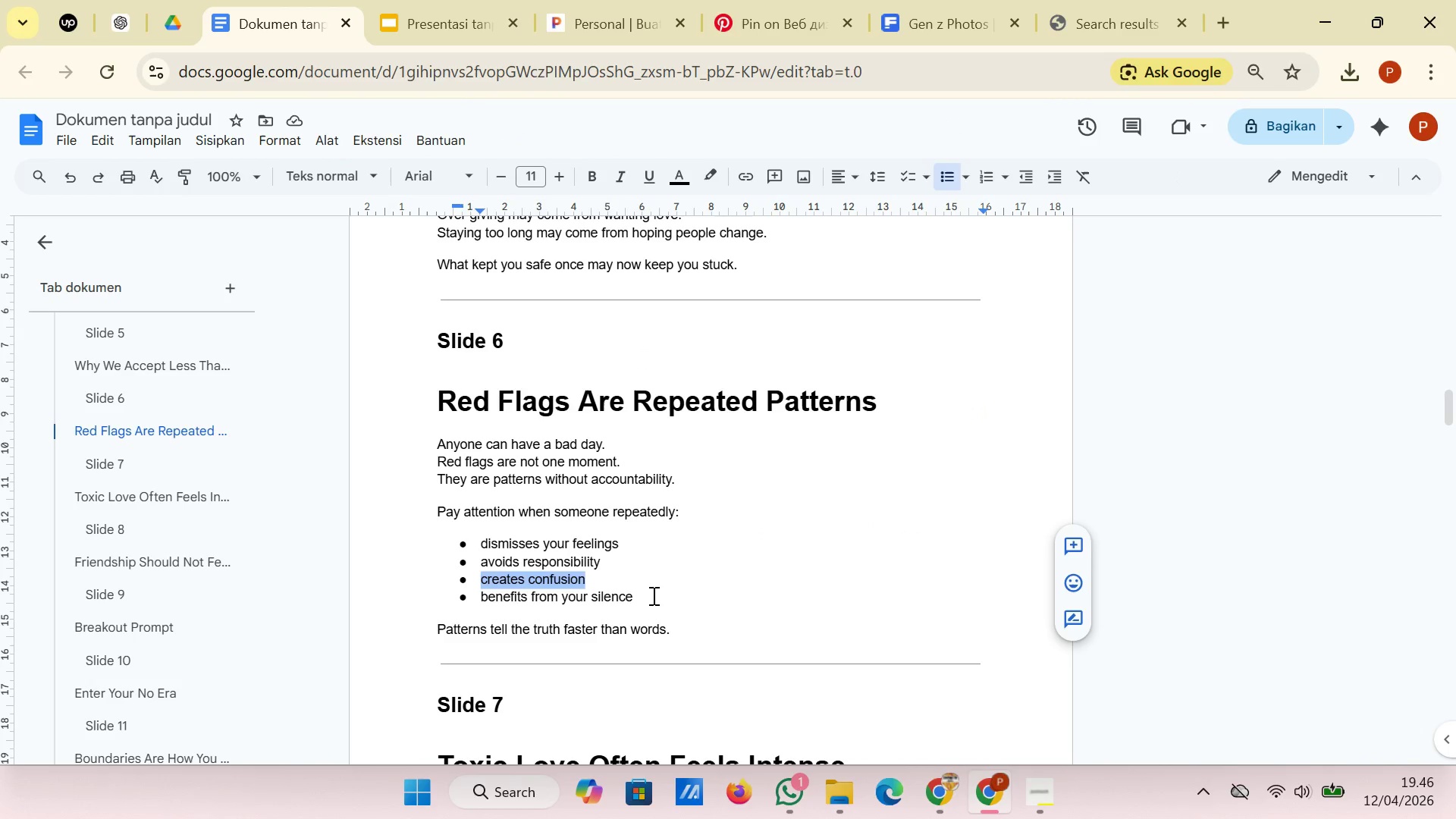 
left_click_drag(start_coordinate=[655, 592], to_coordinate=[481, 598])
 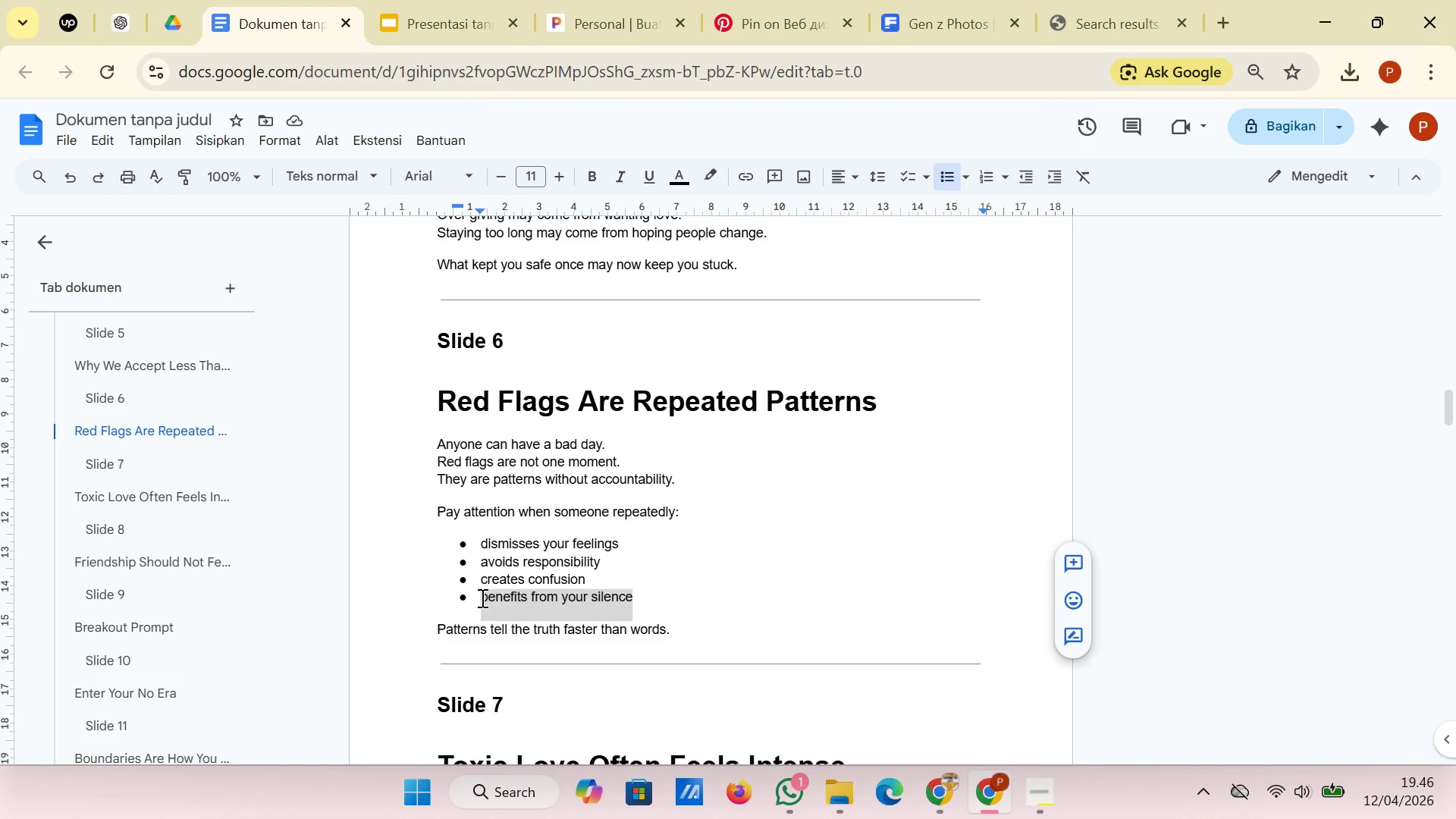 
right_click([481, 598])
 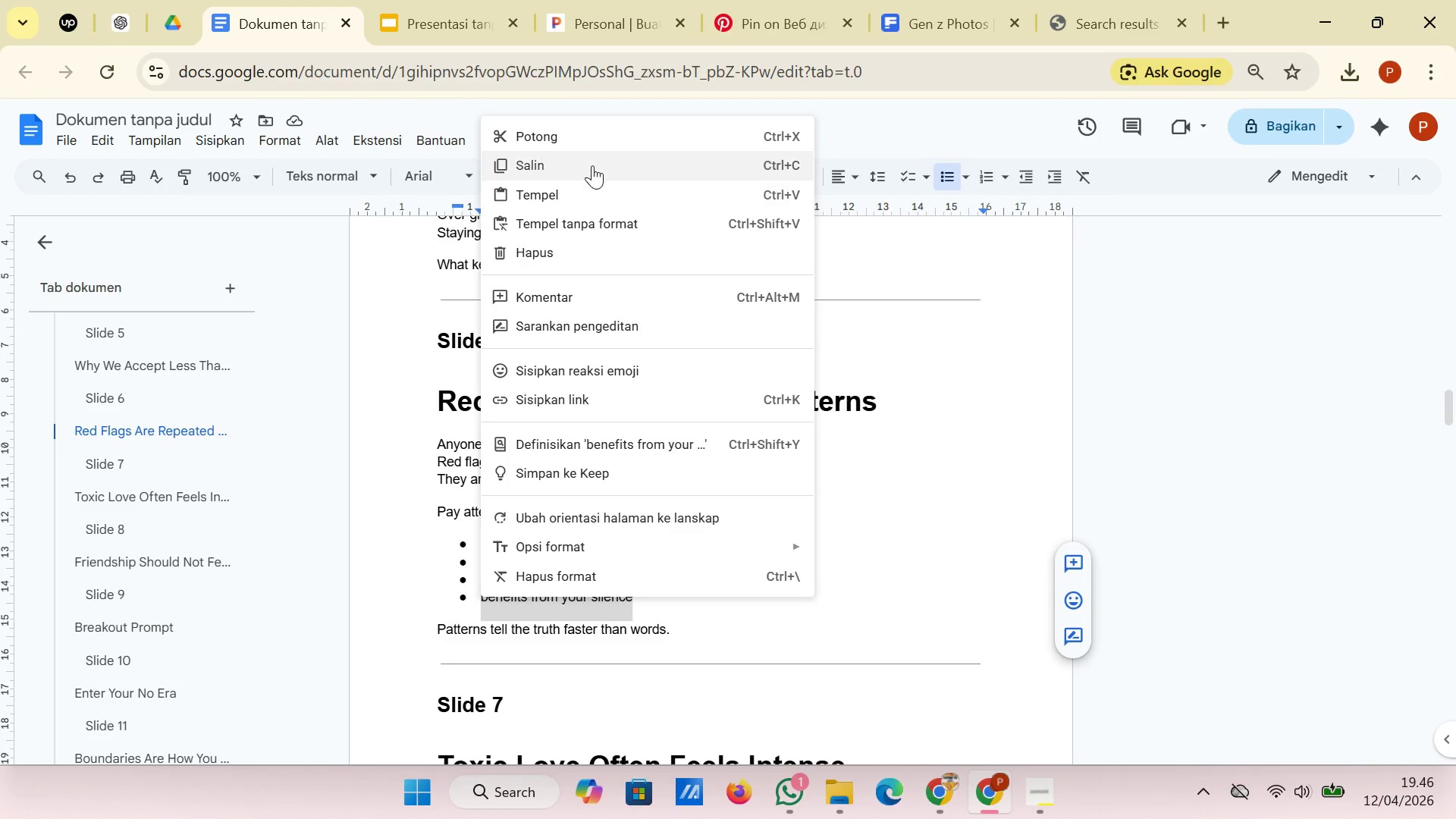 
left_click([592, 165])
 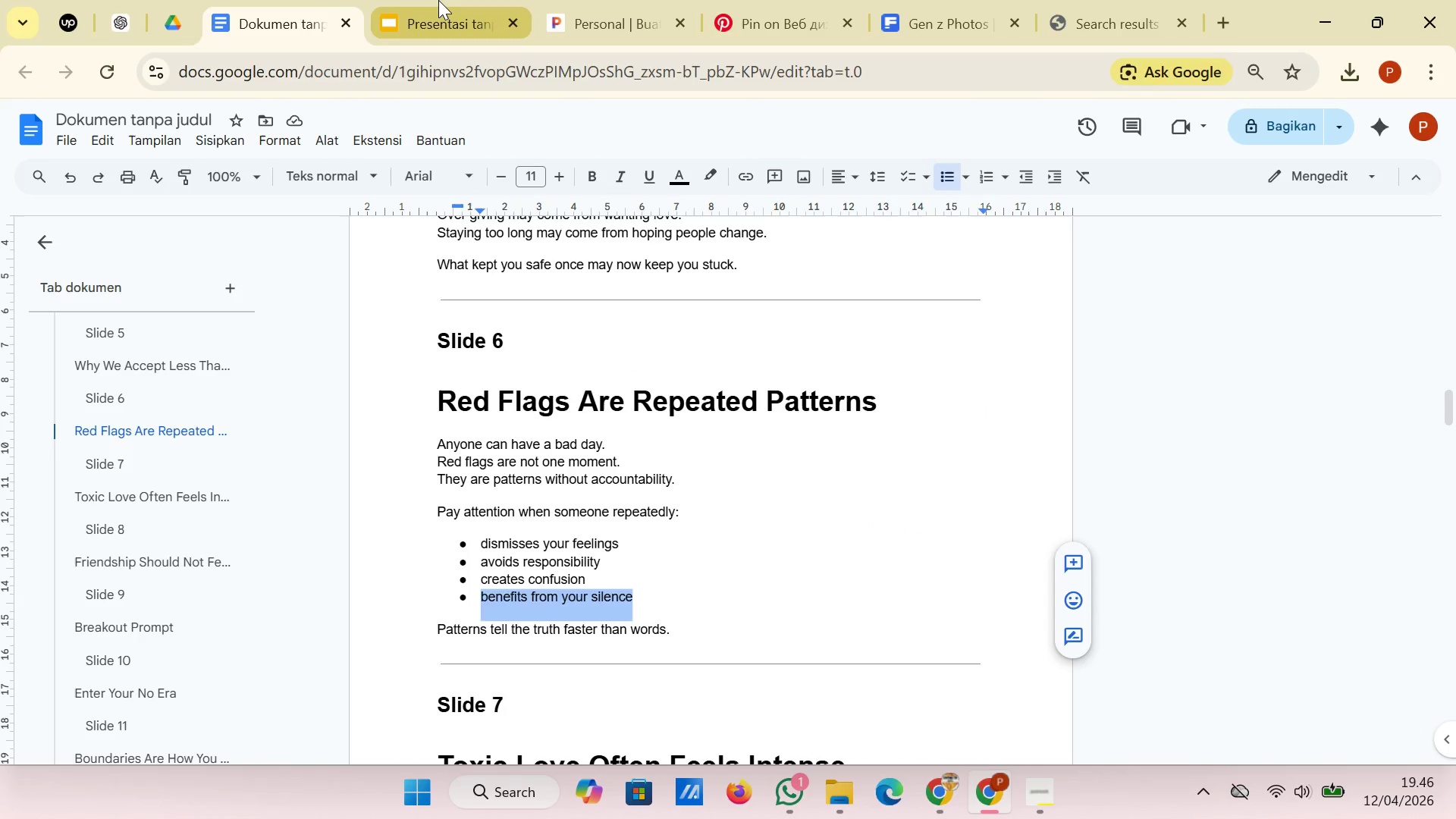 
left_click([438, 0])
 